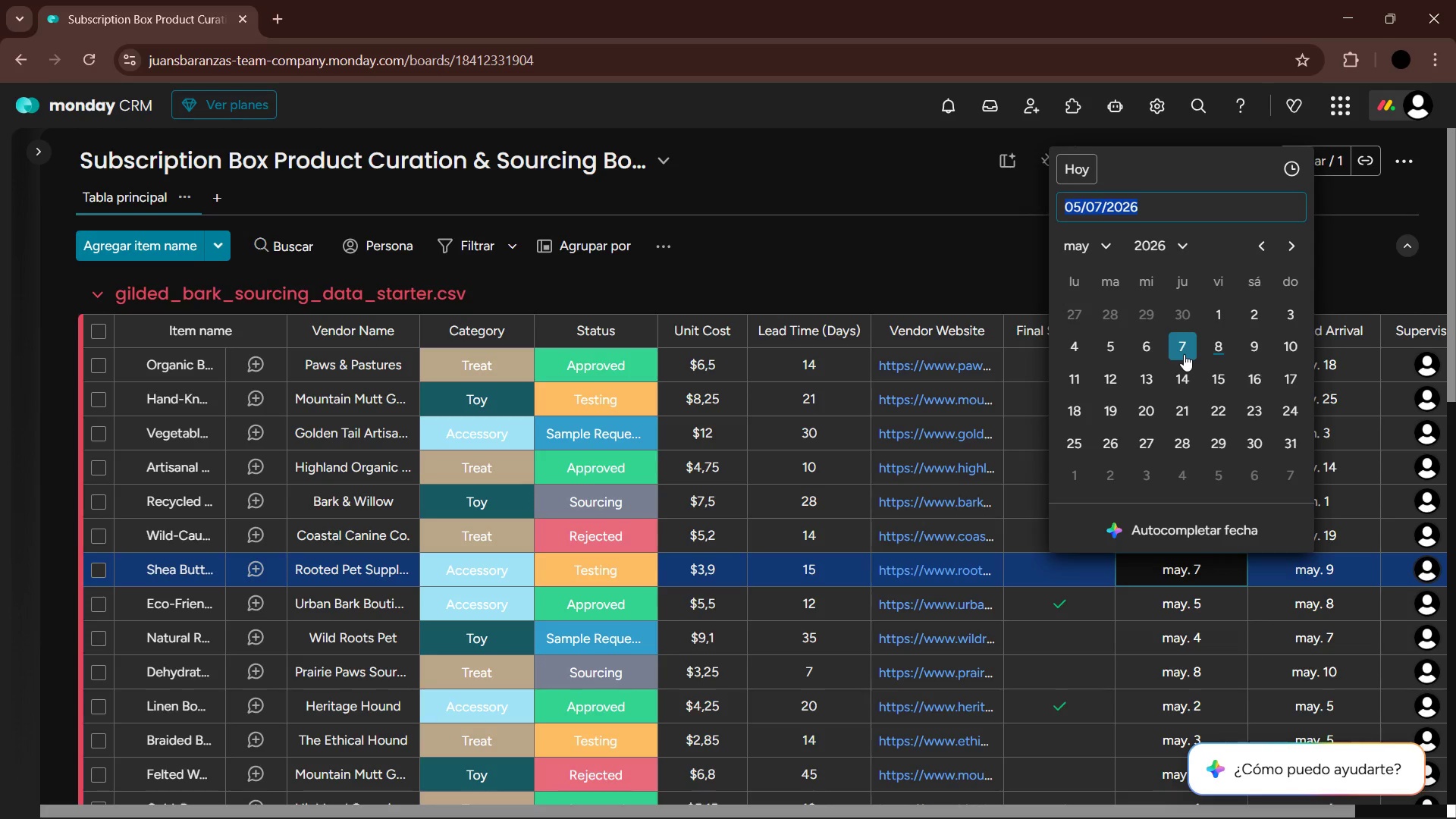 
left_click([1372, 269])
 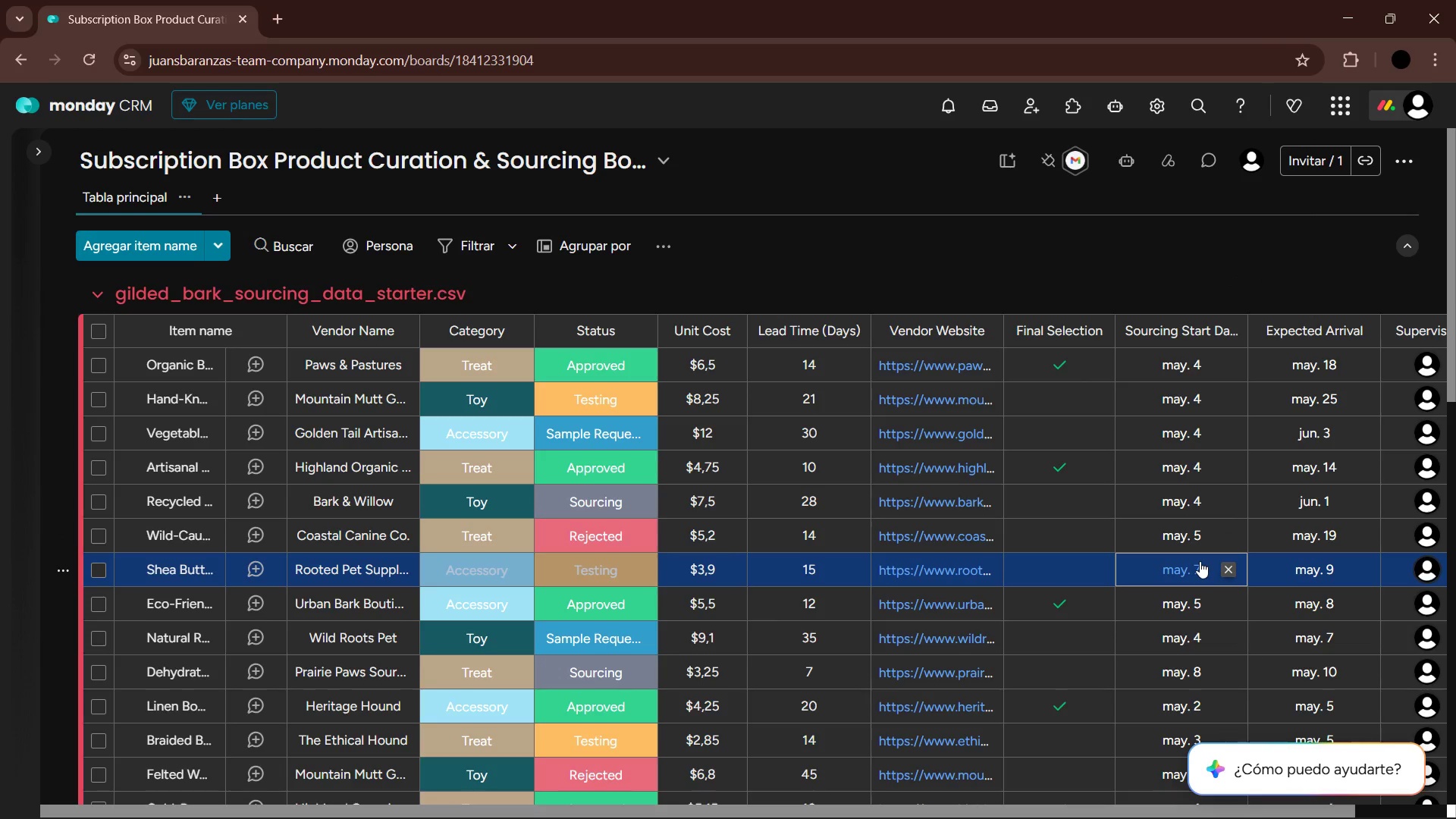 
wait(6.92)
 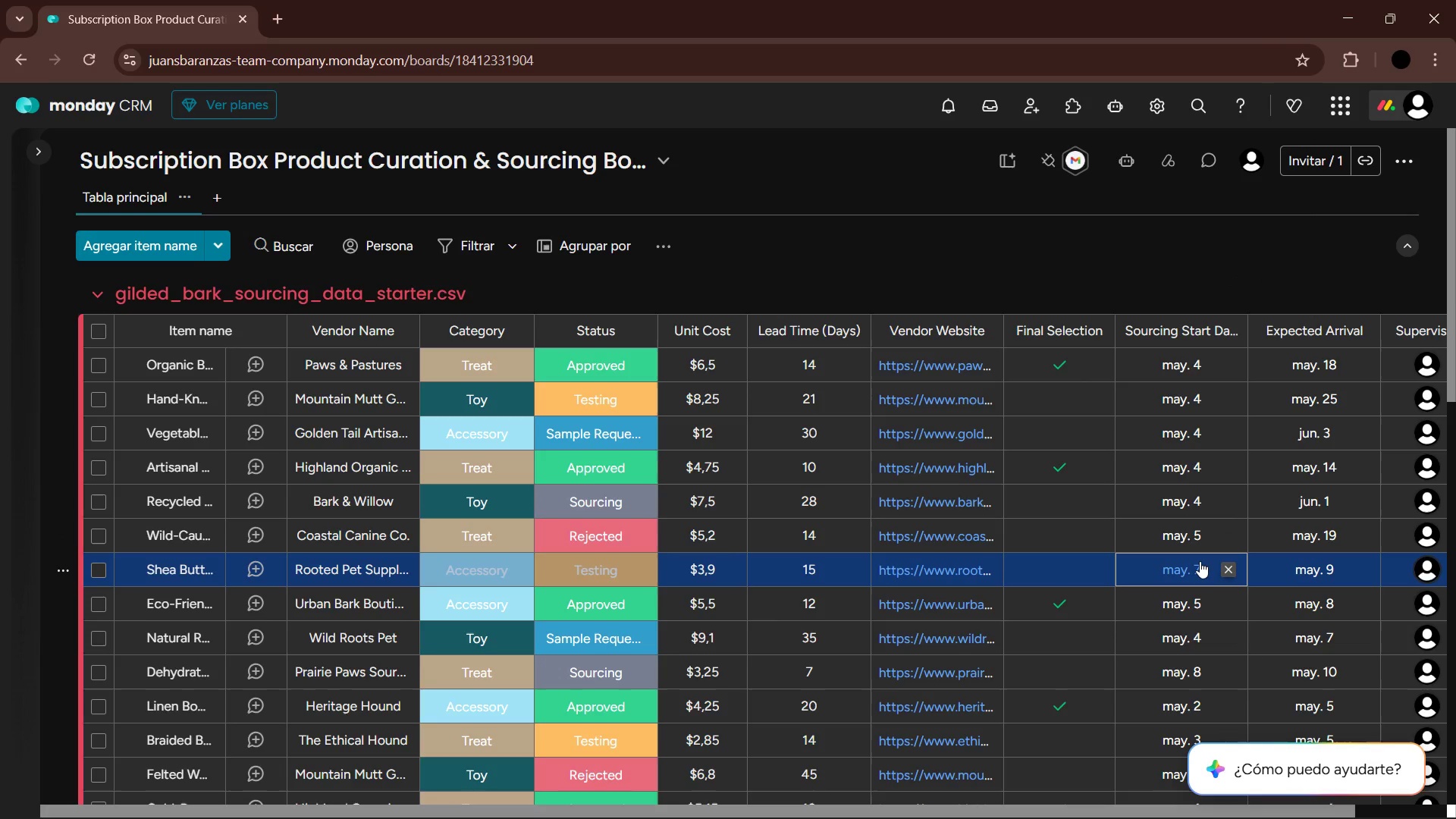 
scroll: coordinate [1212, 562], scroll_direction: down, amount: 1.0
 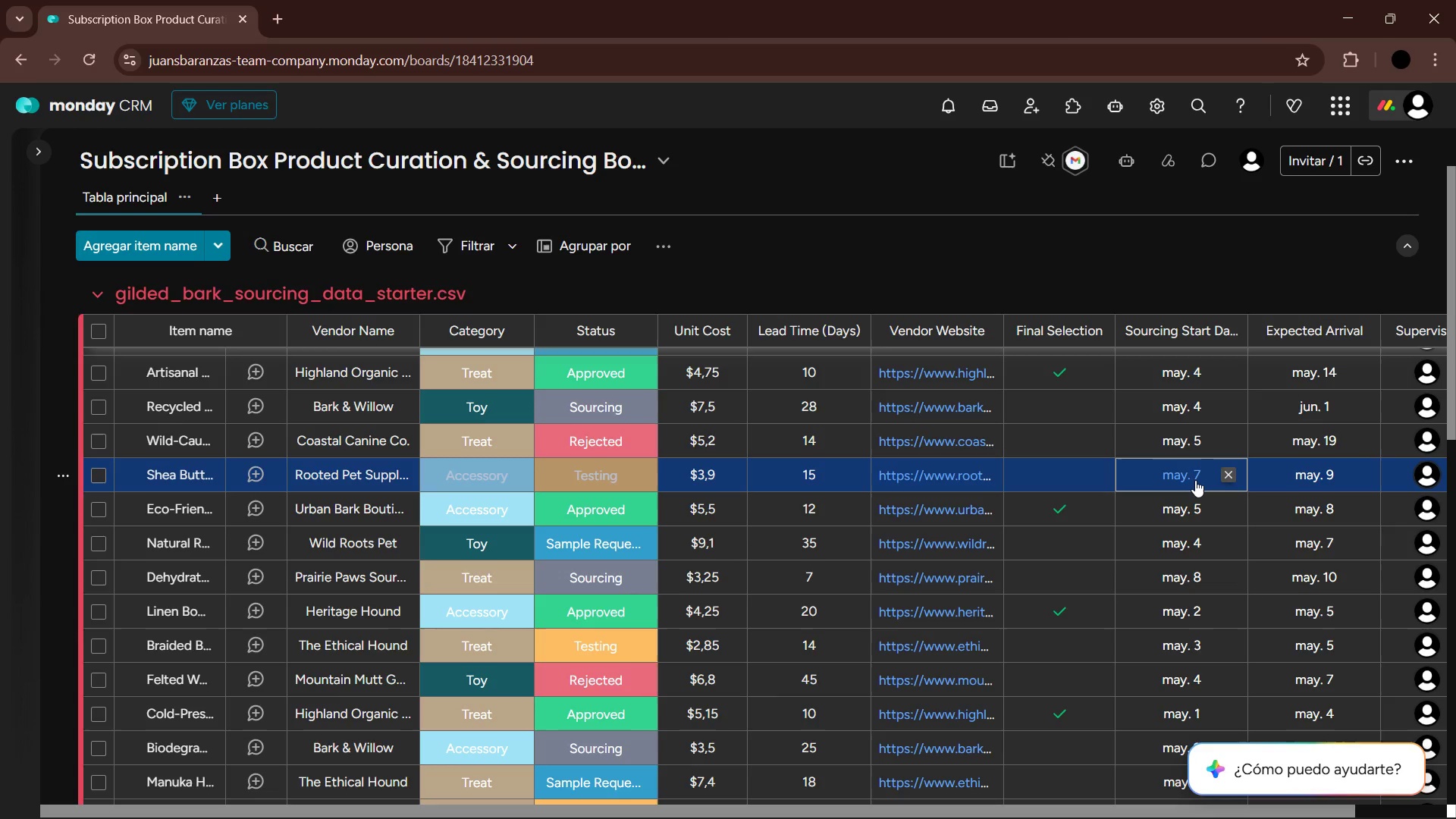 
wait(22.32)
 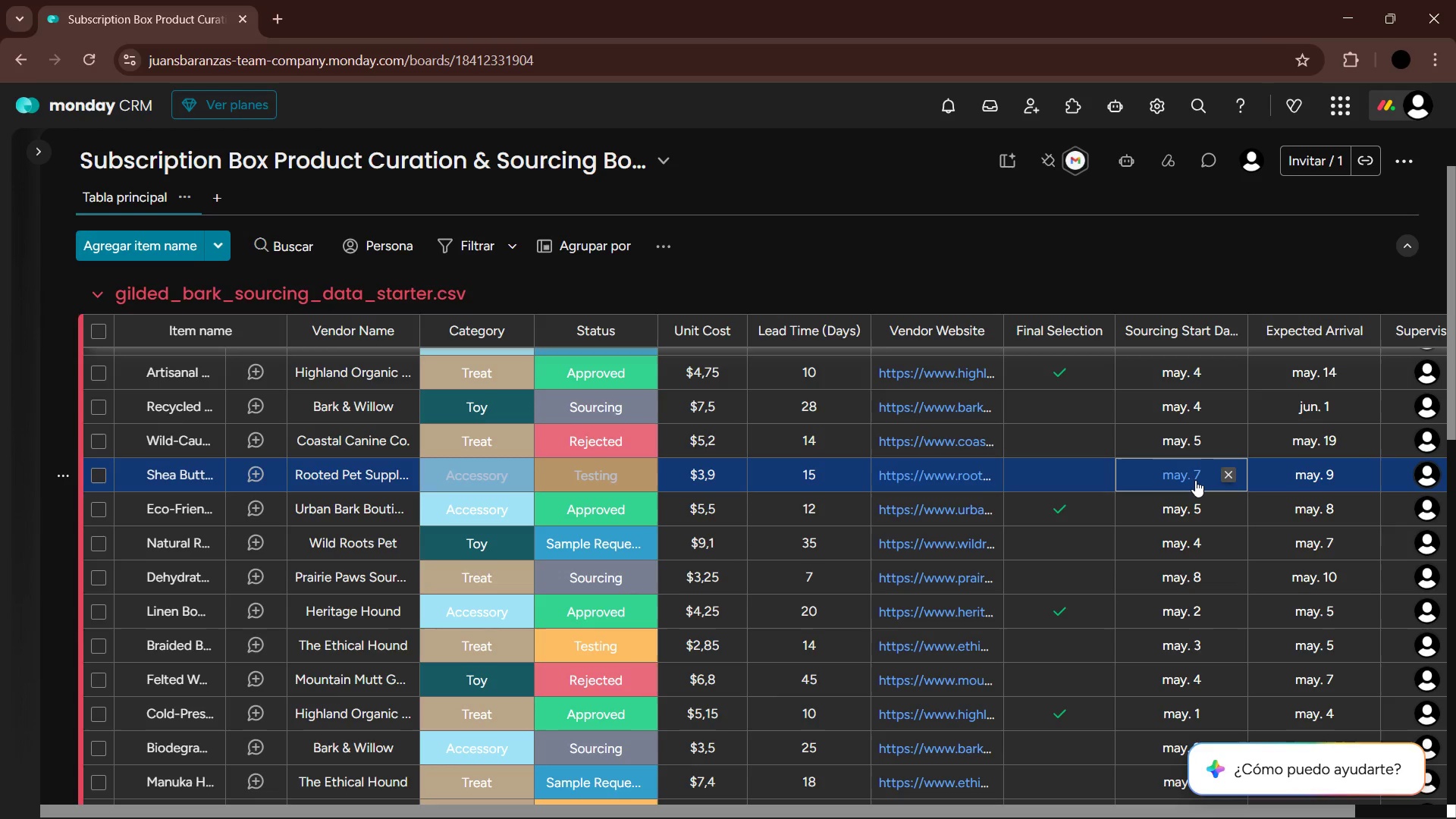 
left_click([1195, 480])
 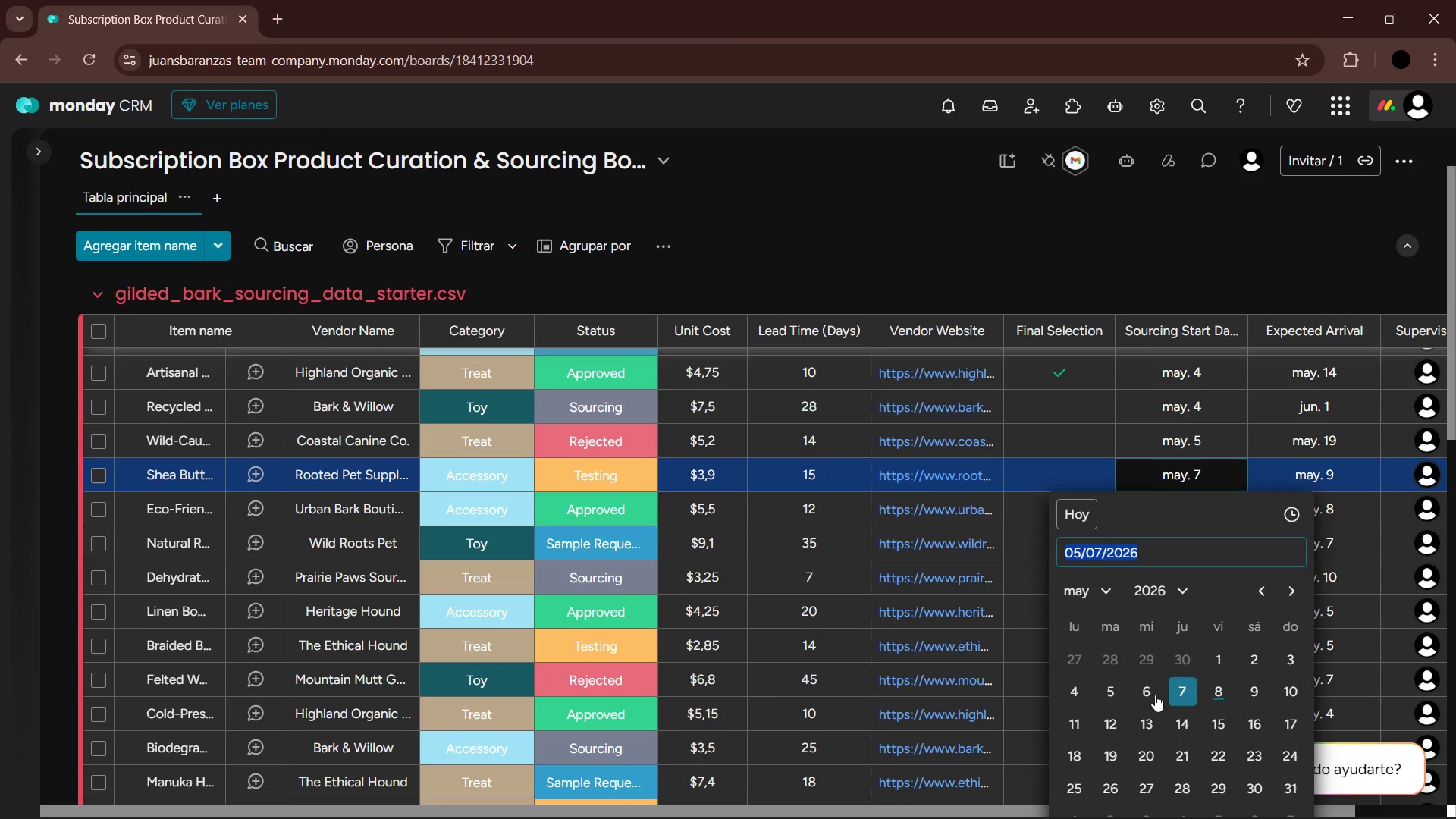 
left_click([1122, 690])
 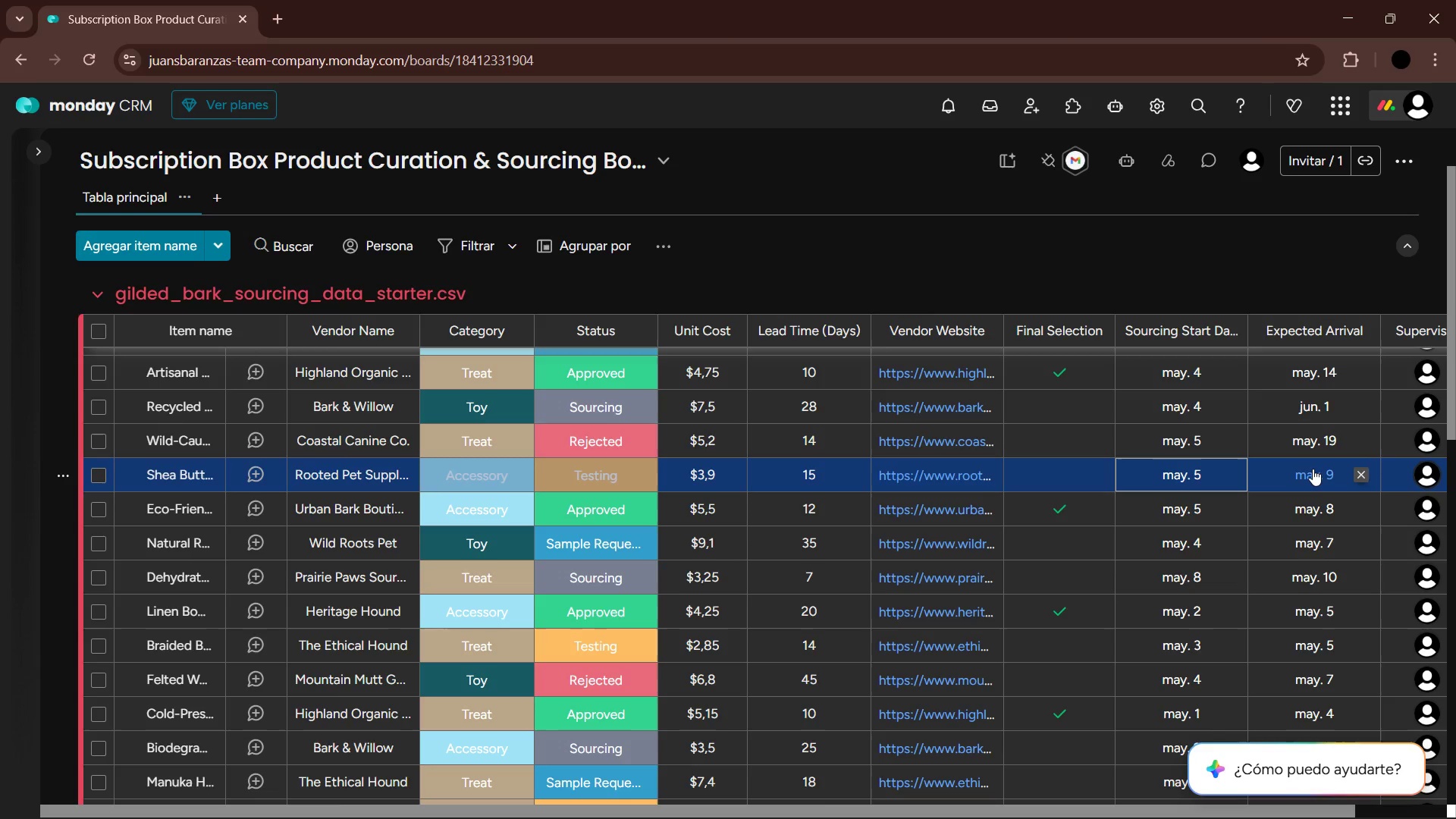 
left_click([1313, 469])
 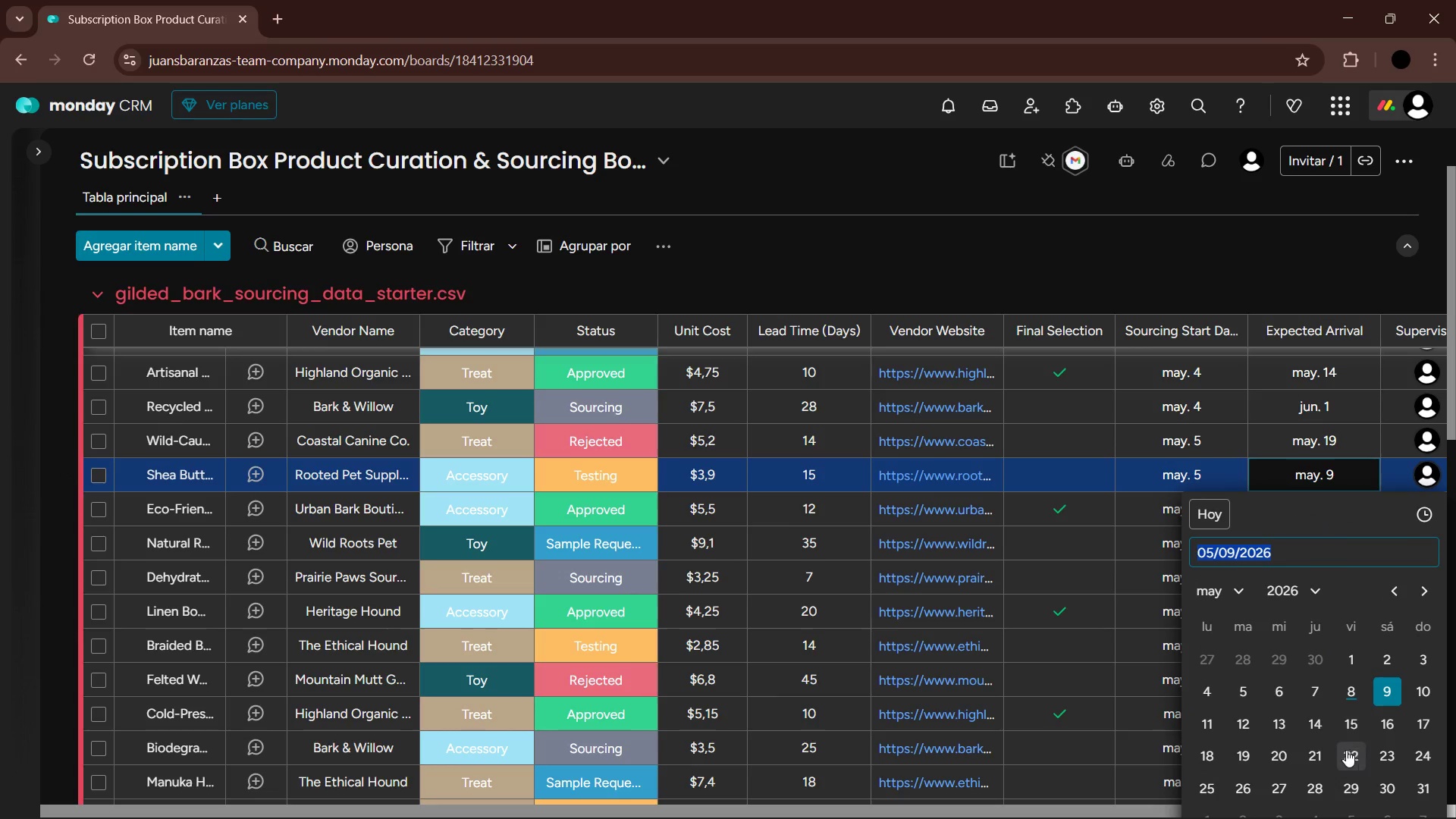 
left_click([1279, 757])
 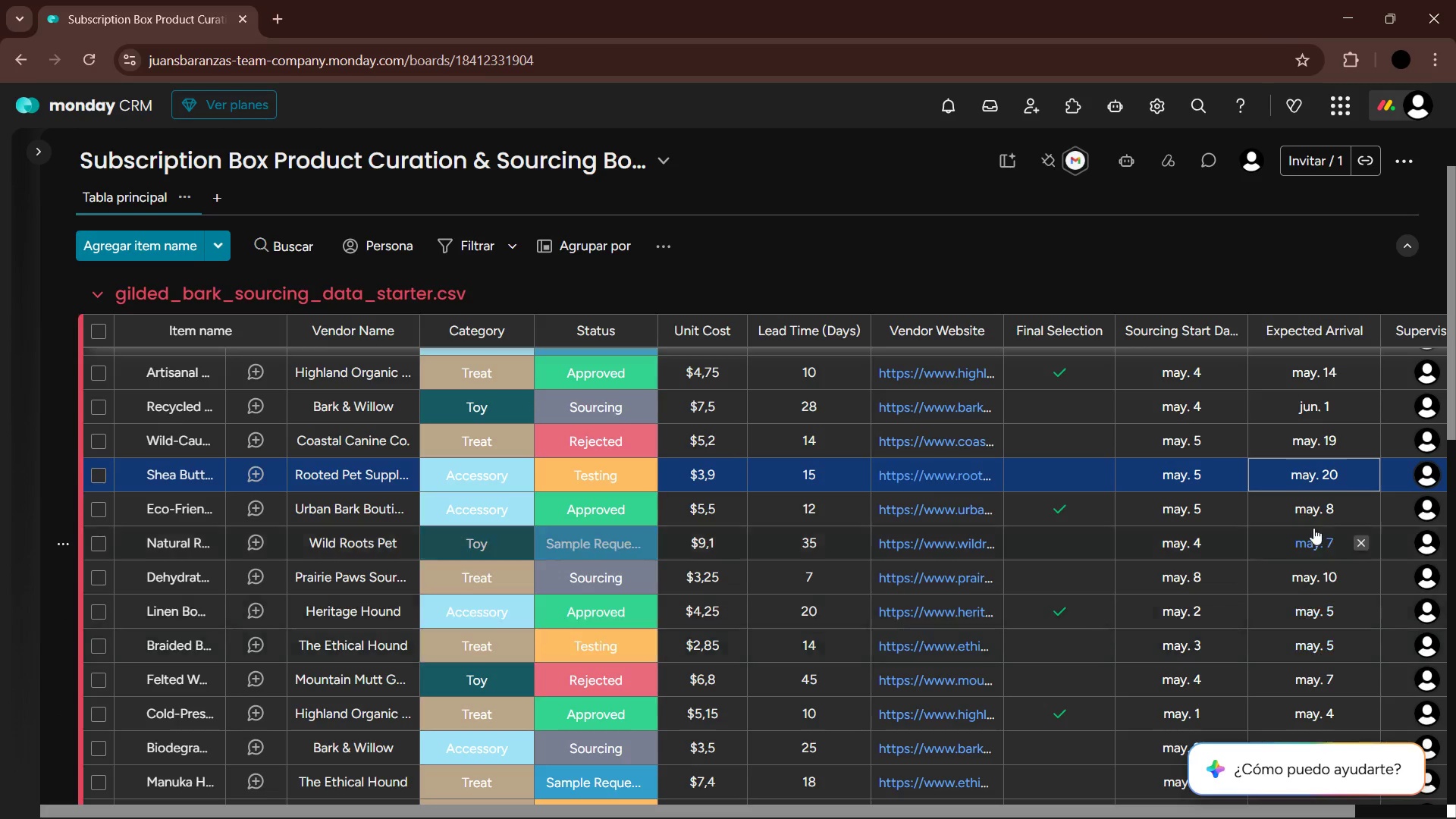 
mouse_move([1219, 512])
 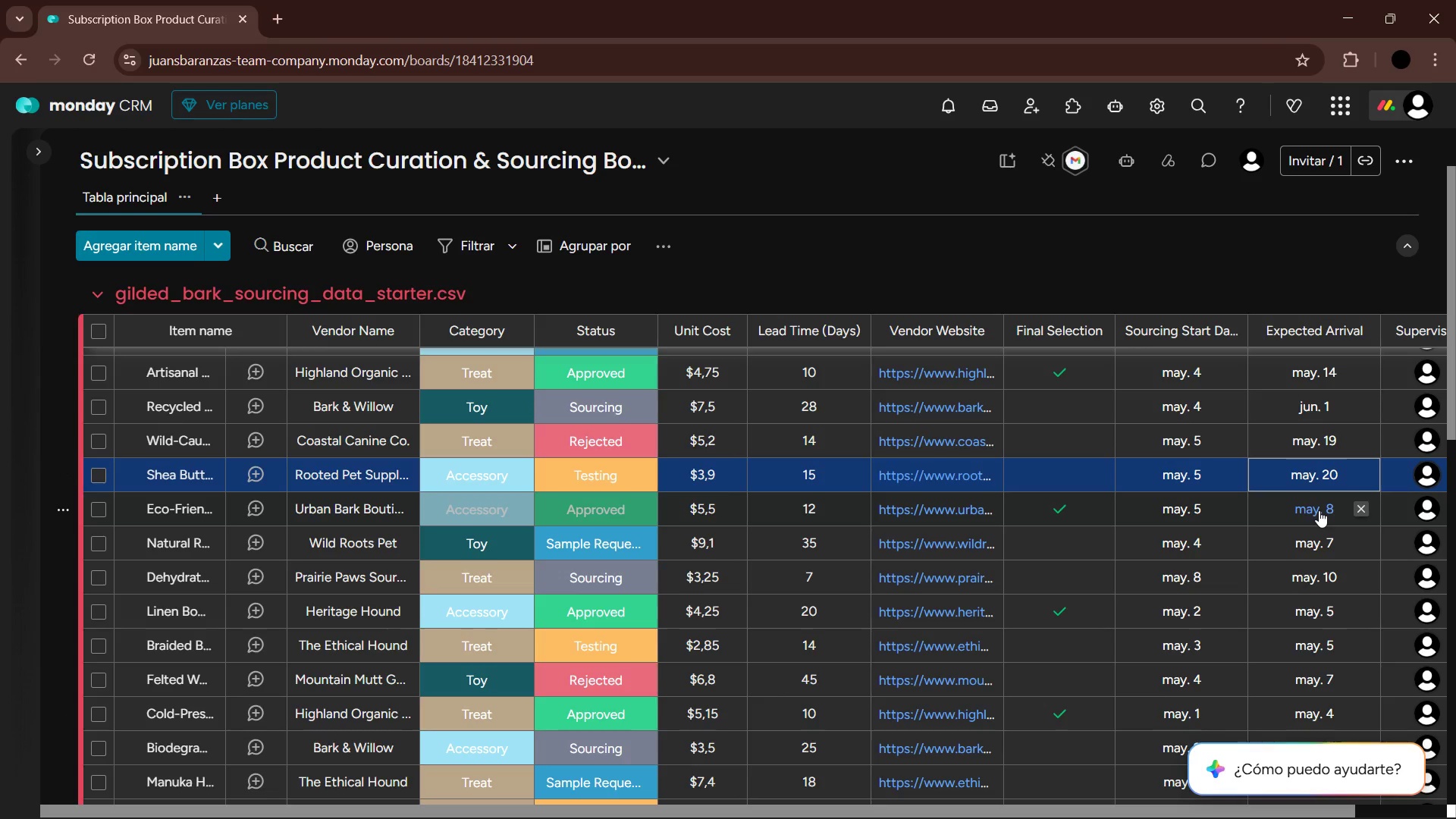 
left_click([1319, 510])
 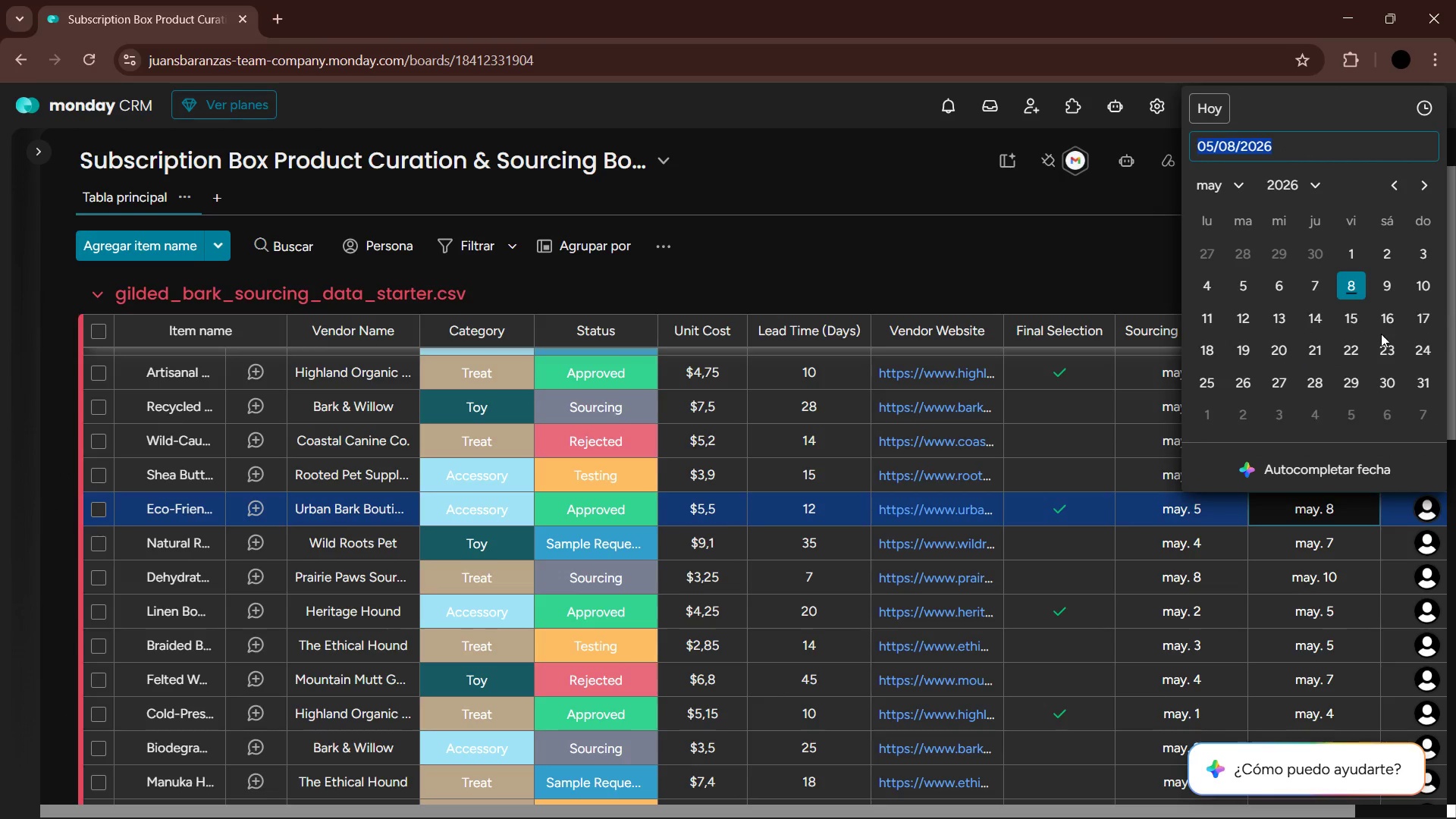 
left_click([1421, 328])
 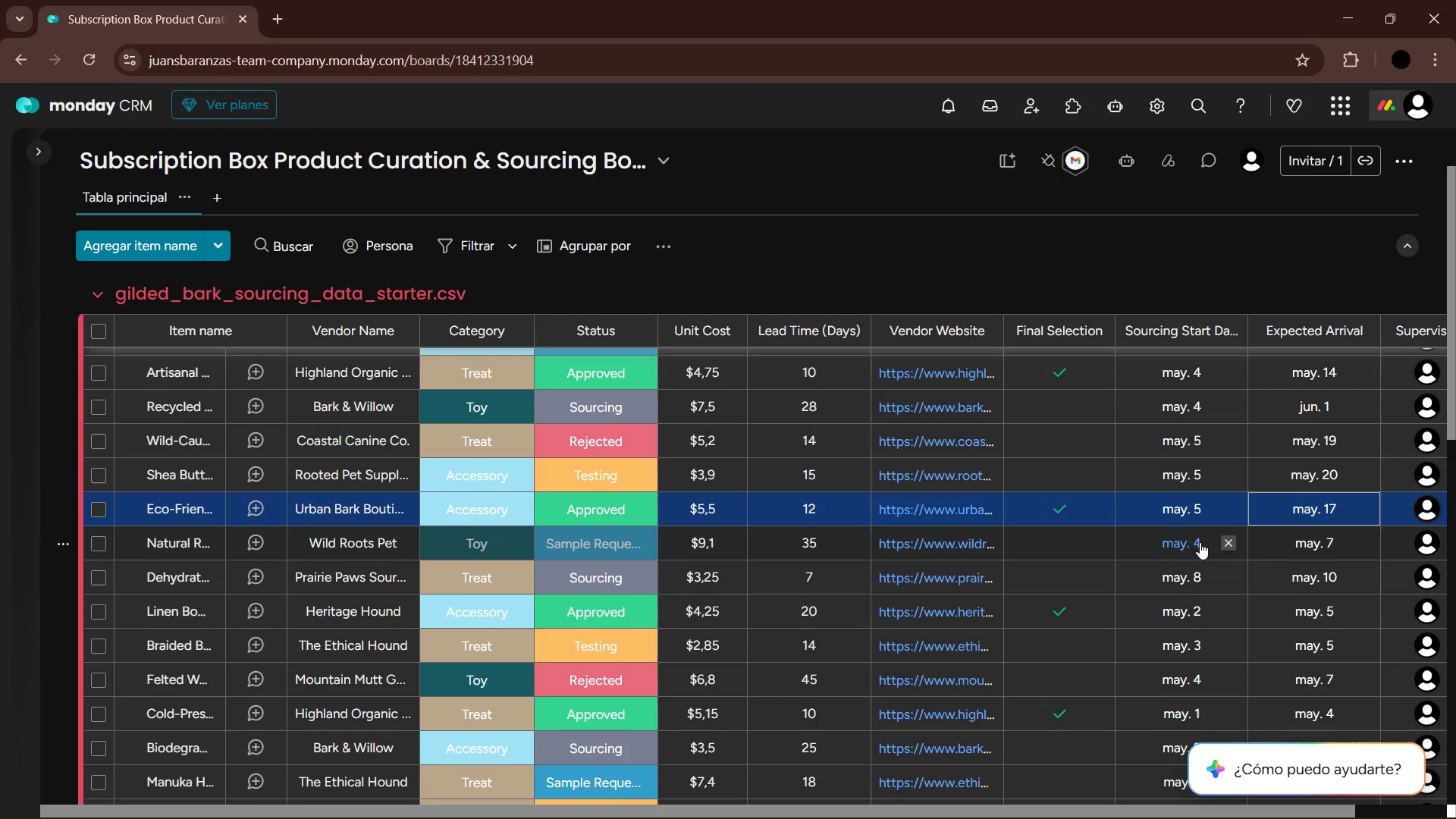 
left_click([1200, 542])
 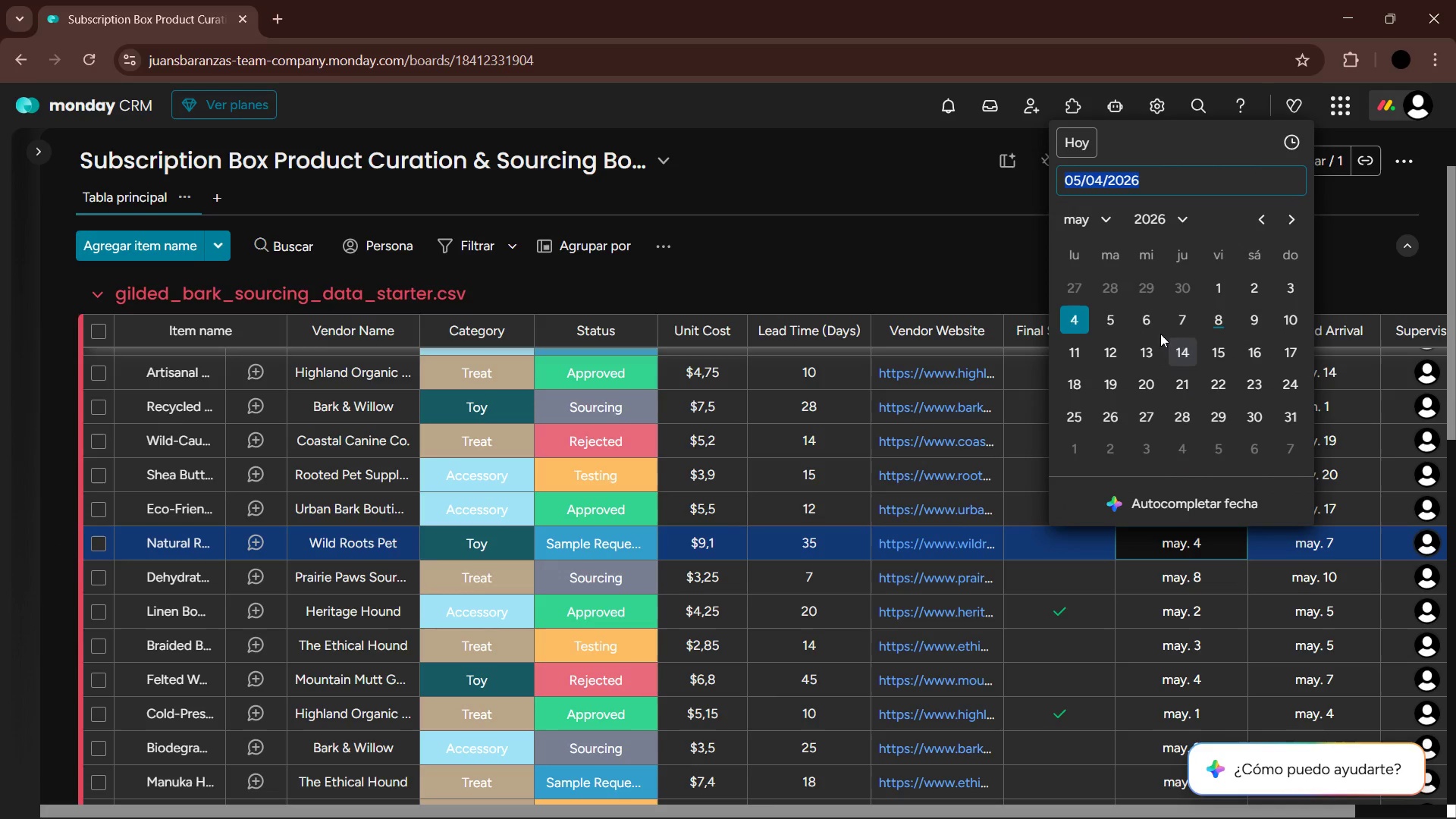 
left_click([1115, 309])
 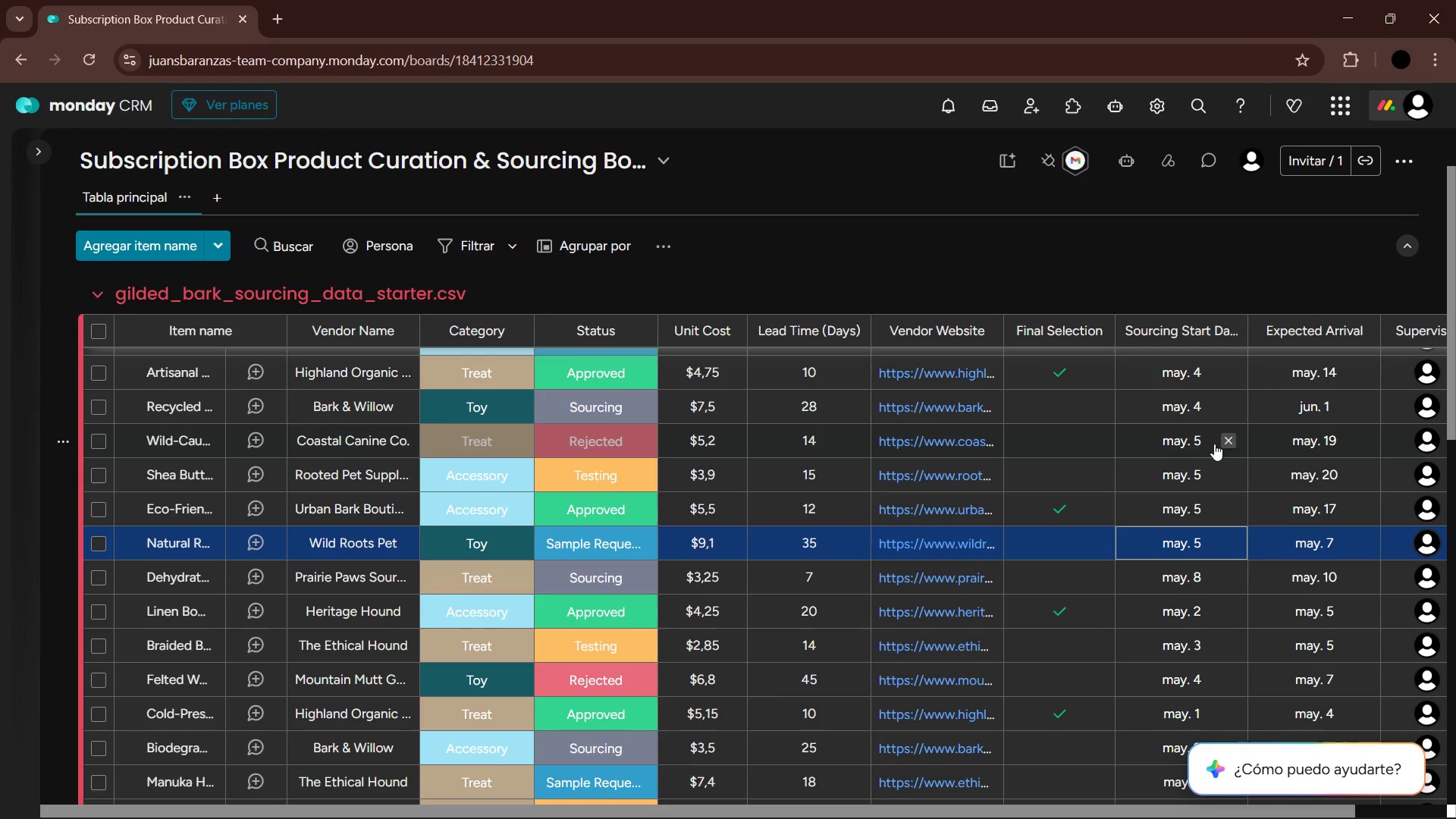 
wait(6.69)
 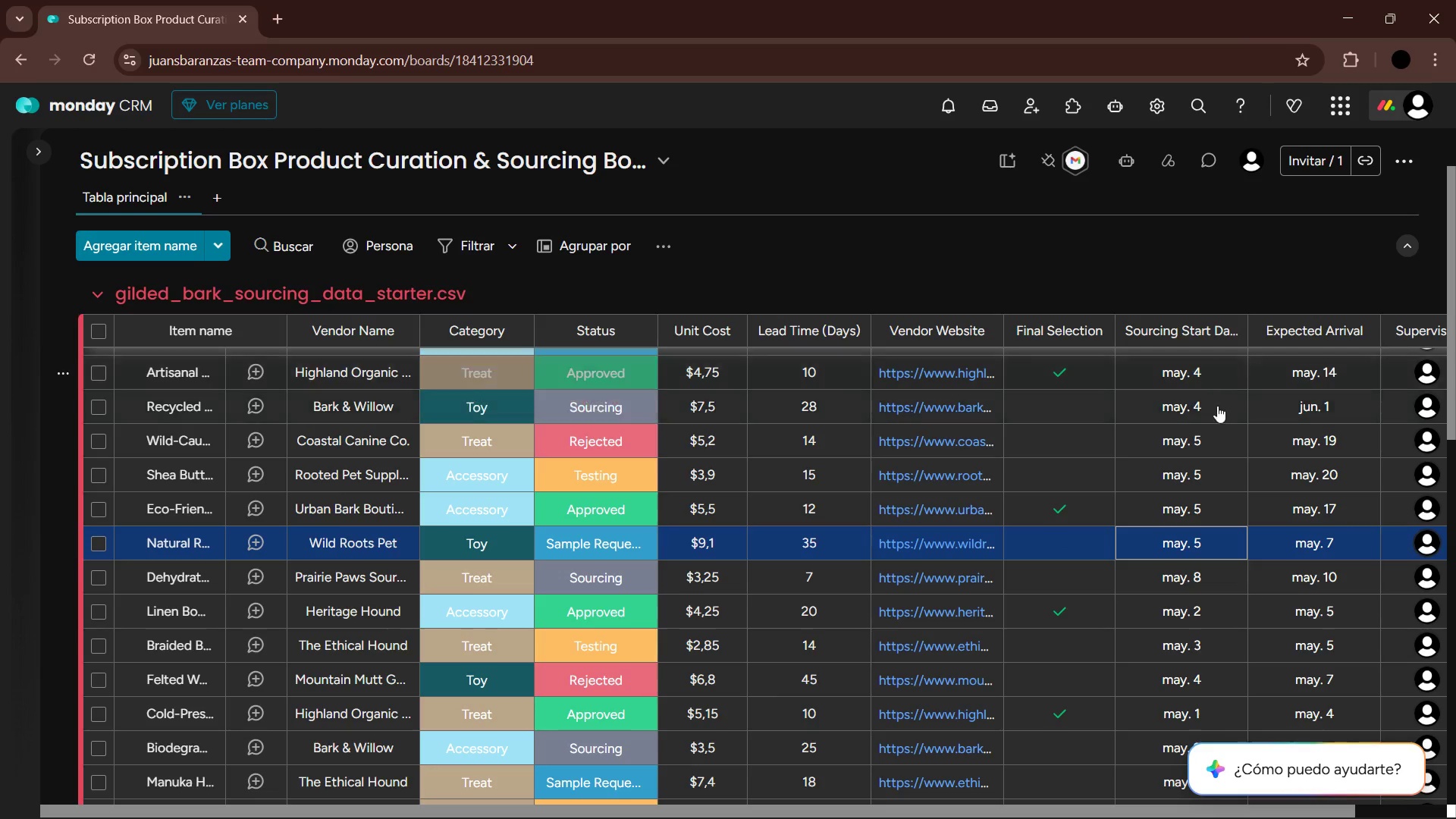 
left_click([1312, 541])
 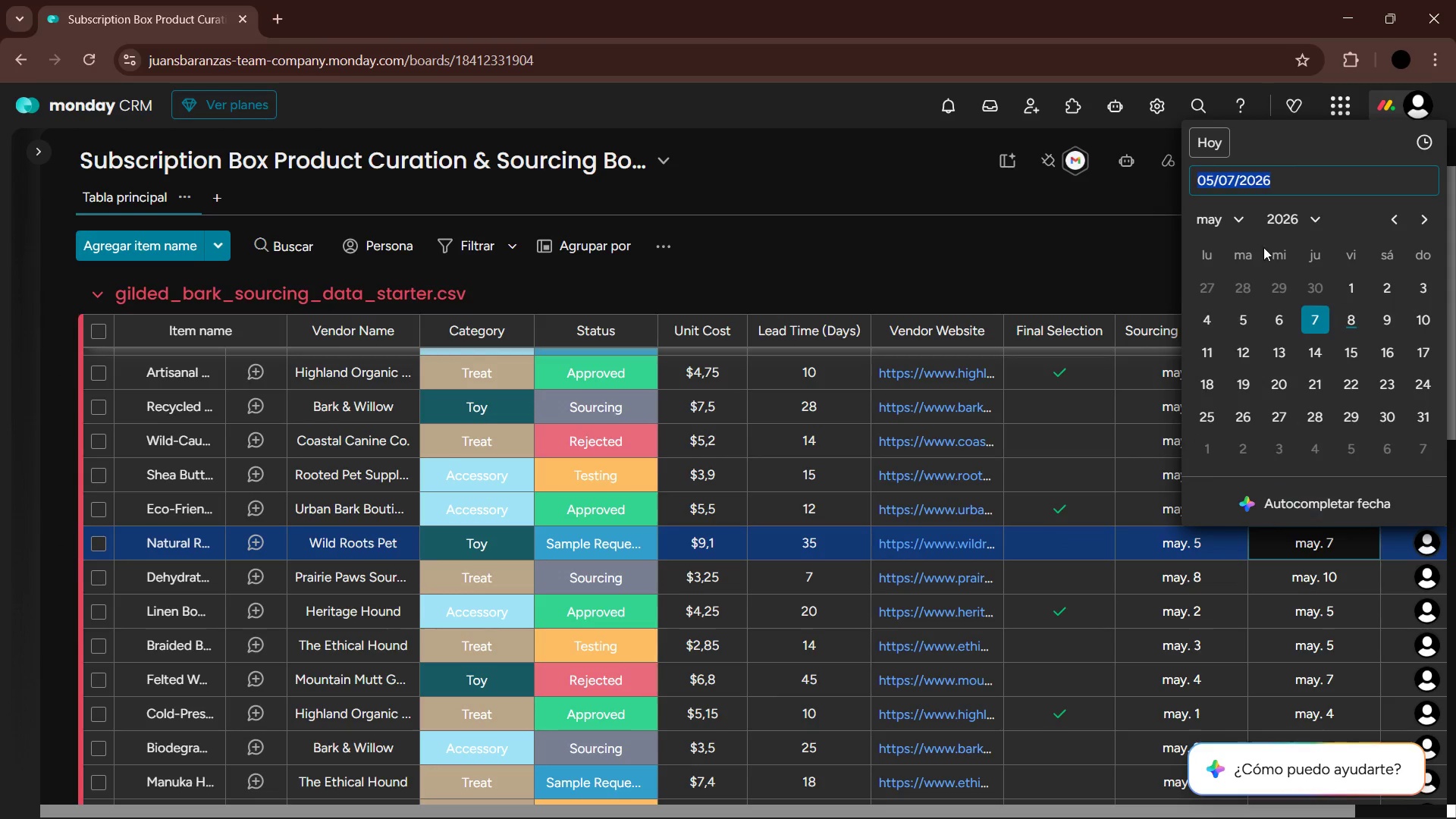 
left_click([1250, 222])
 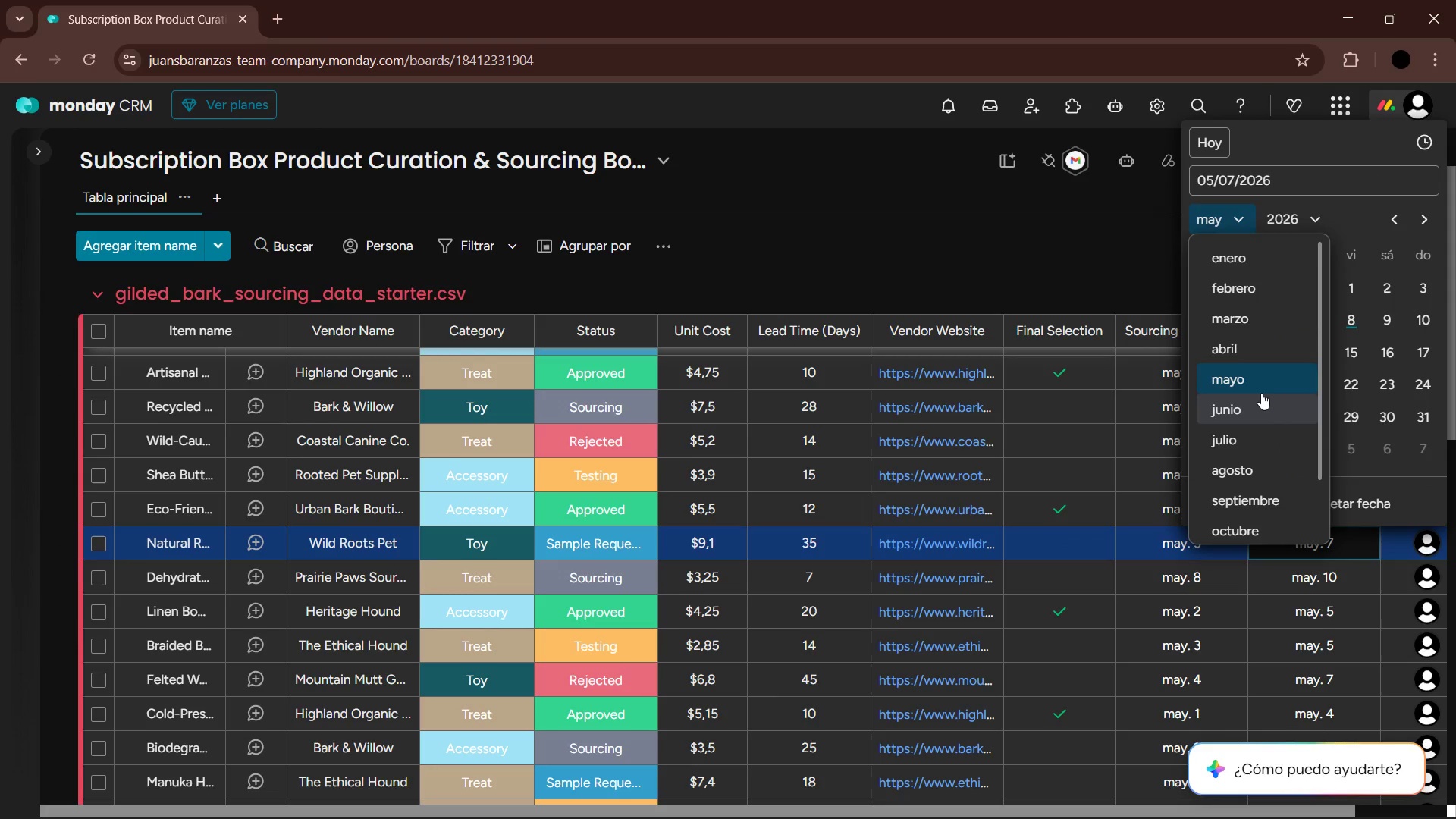 
left_click([1262, 397])
 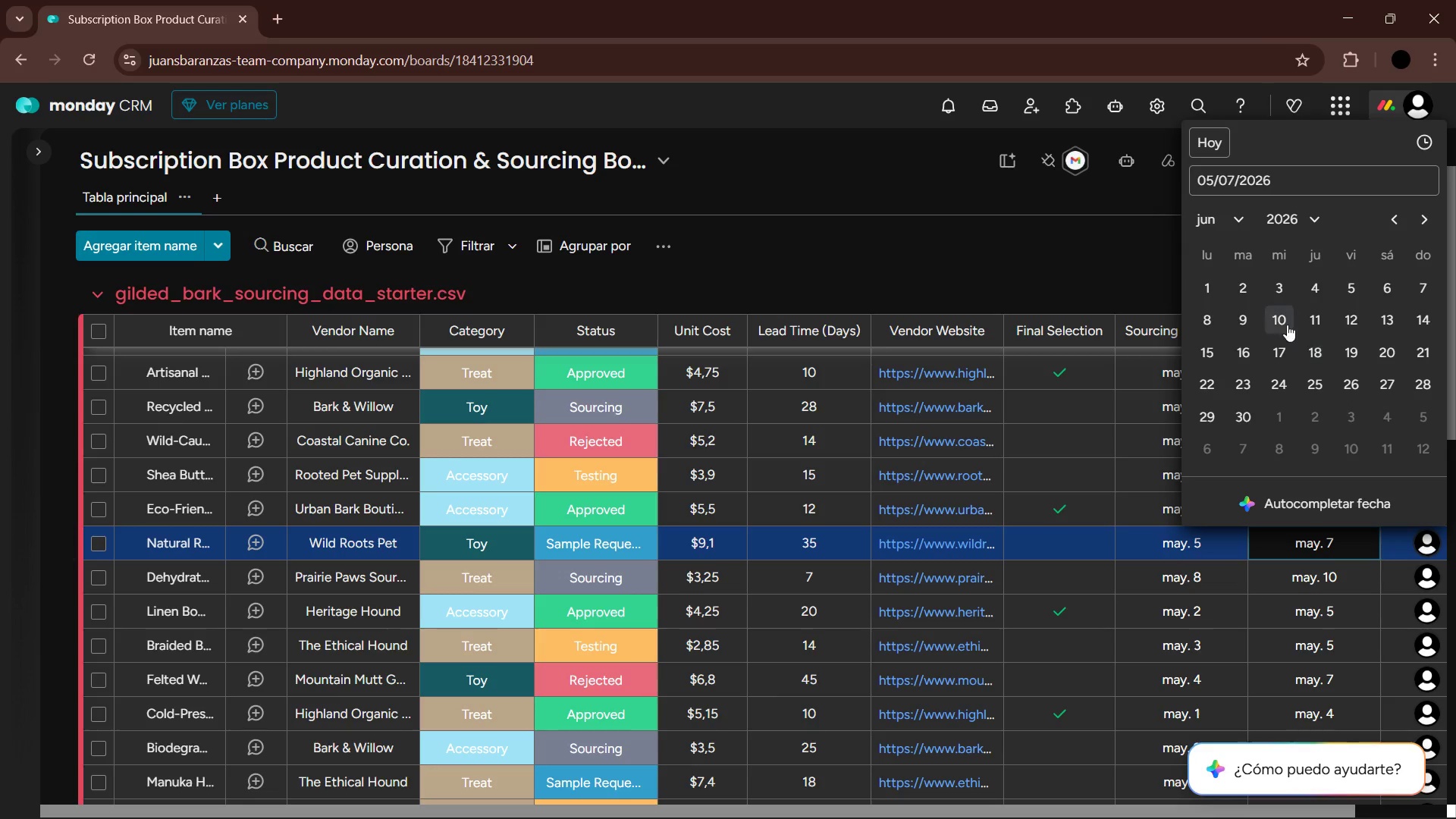 
left_click([1247, 312])
 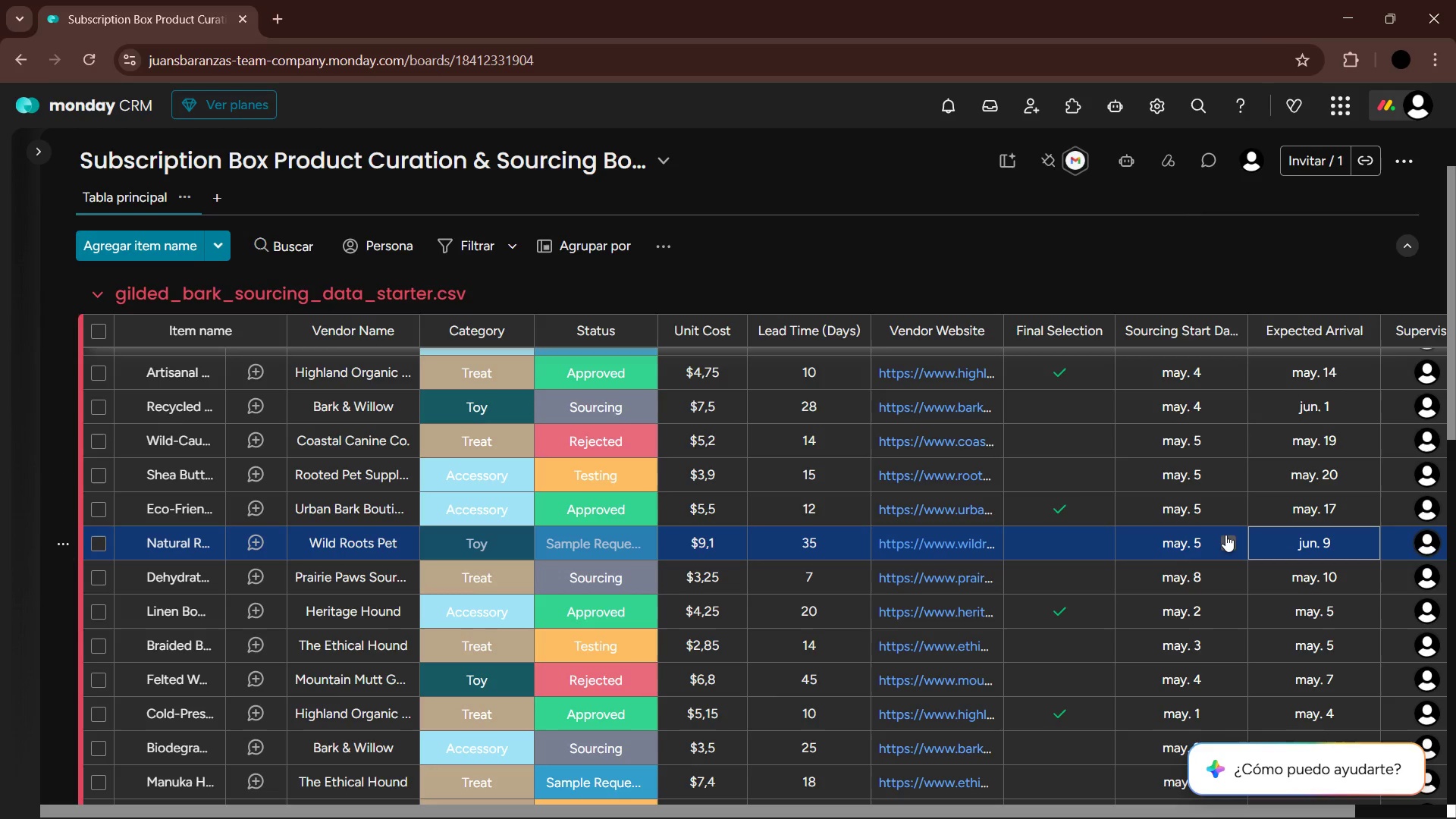 
wait(12.8)
 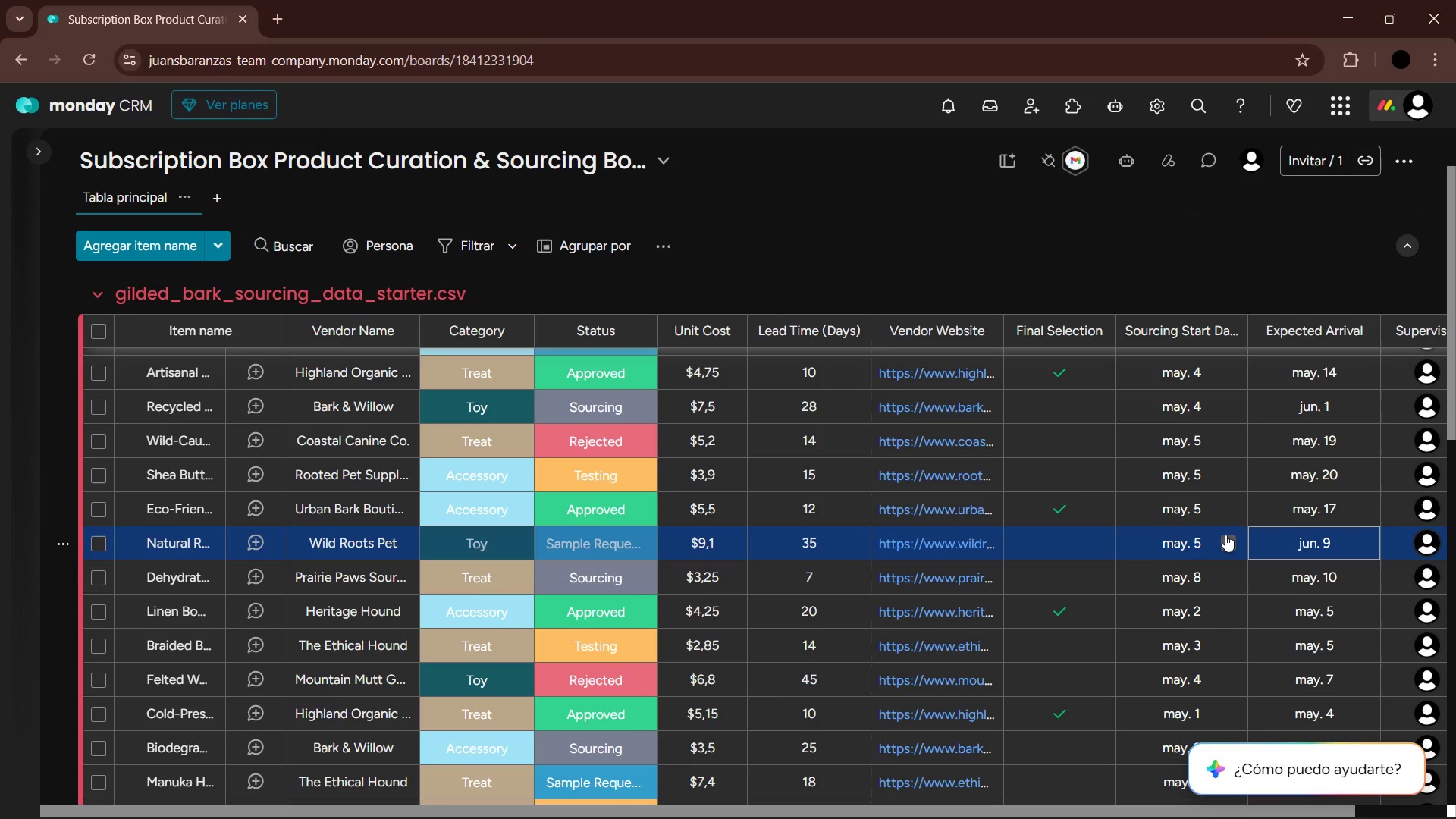 
left_click([1191, 539])
 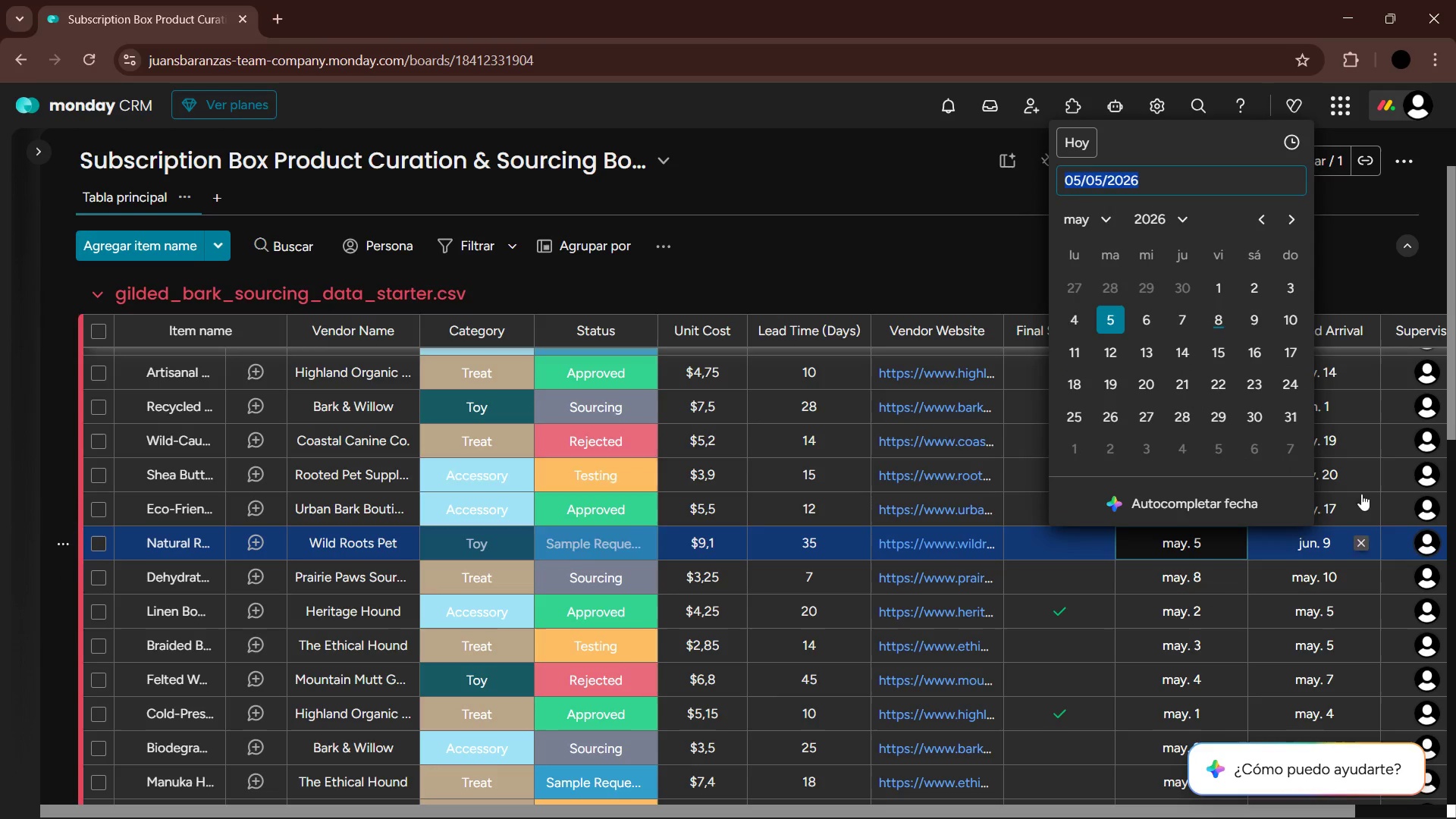 
left_click([1356, 253])
 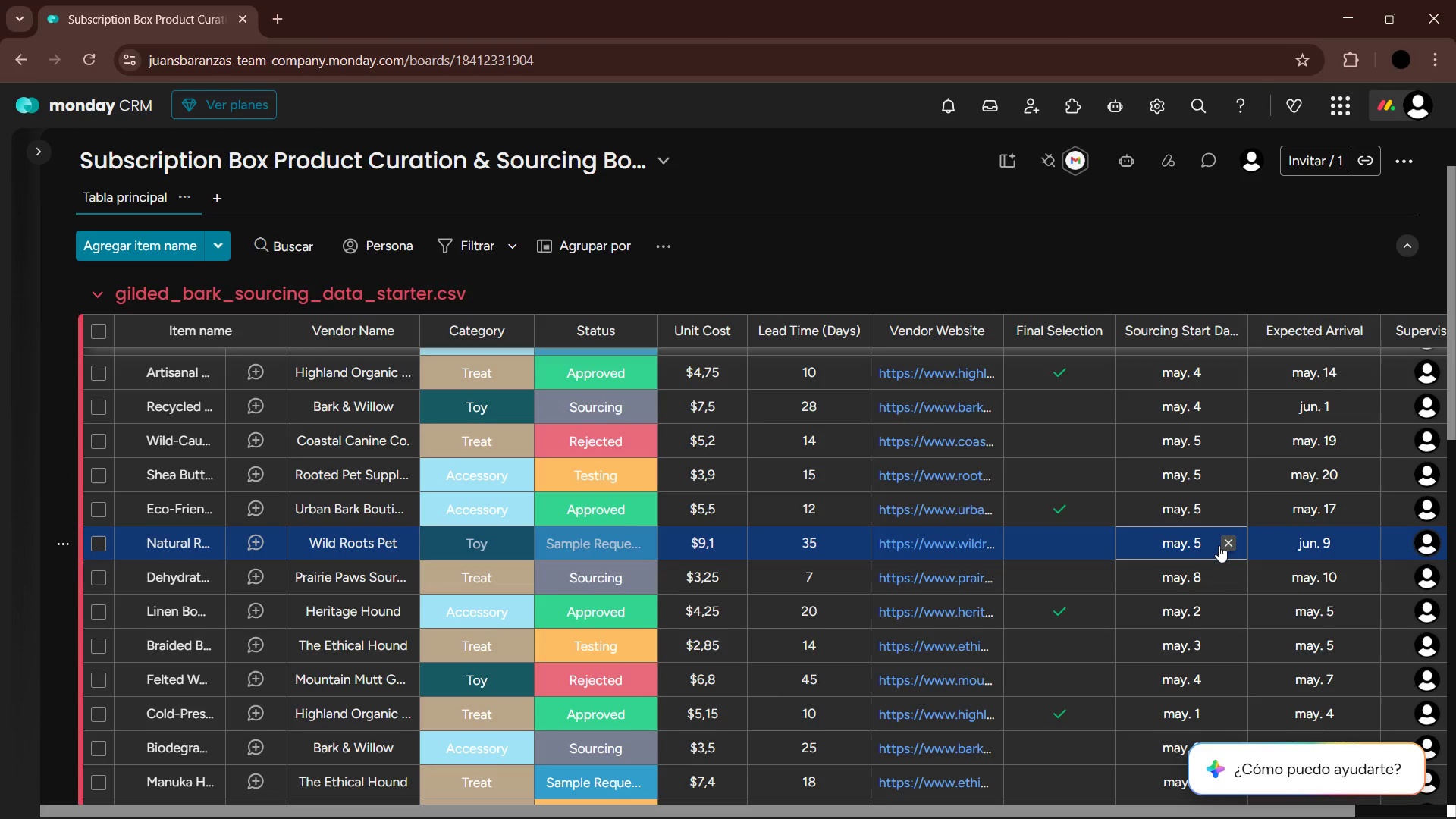 
scroll: coordinate [1192, 374], scroll_direction: up, amount: 6.0
 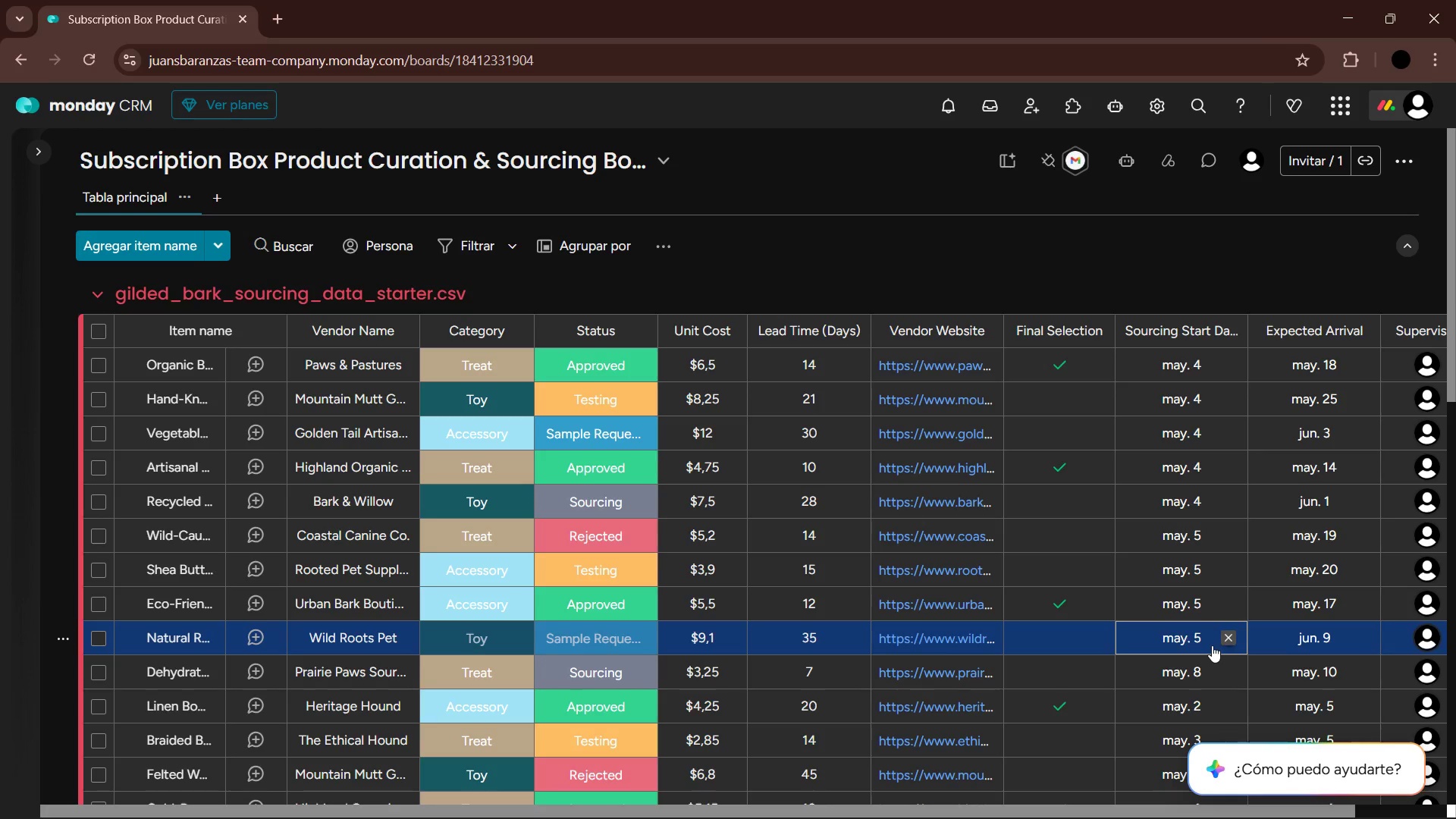 
wait(19.0)
 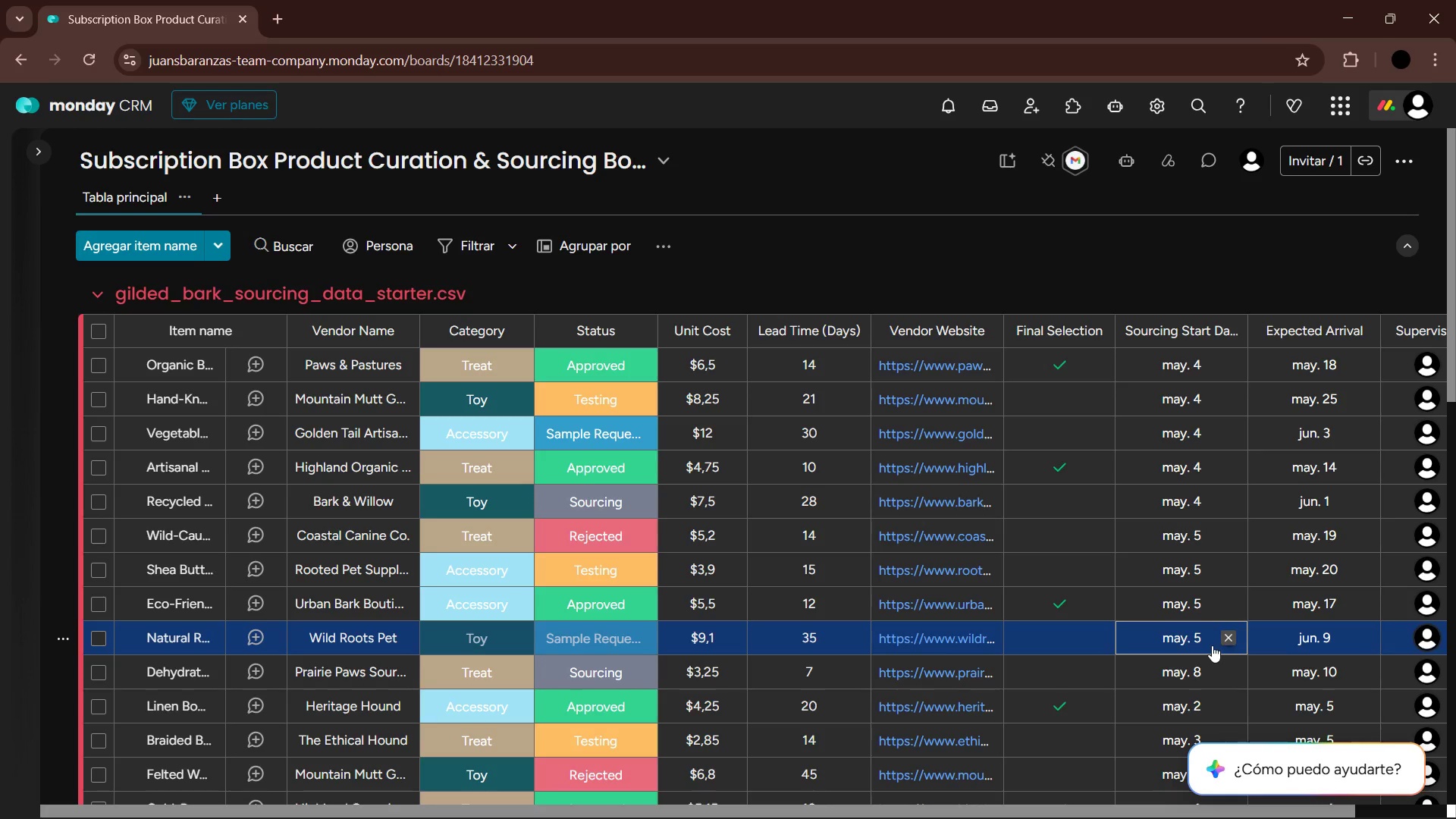 
scroll: coordinate [1203, 642], scroll_direction: down, amount: 1.0
 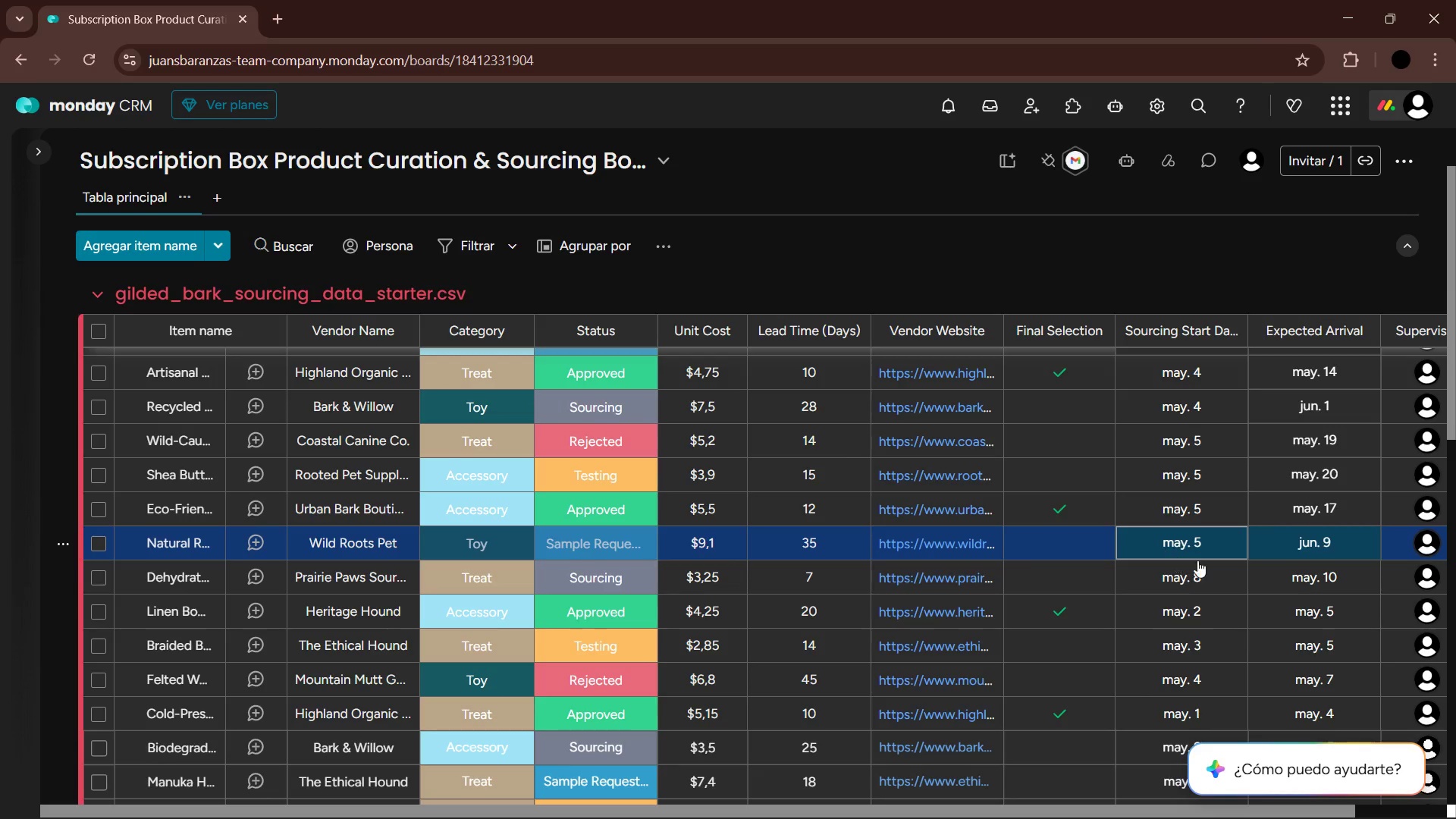 
mouse_move([1213, 543])
 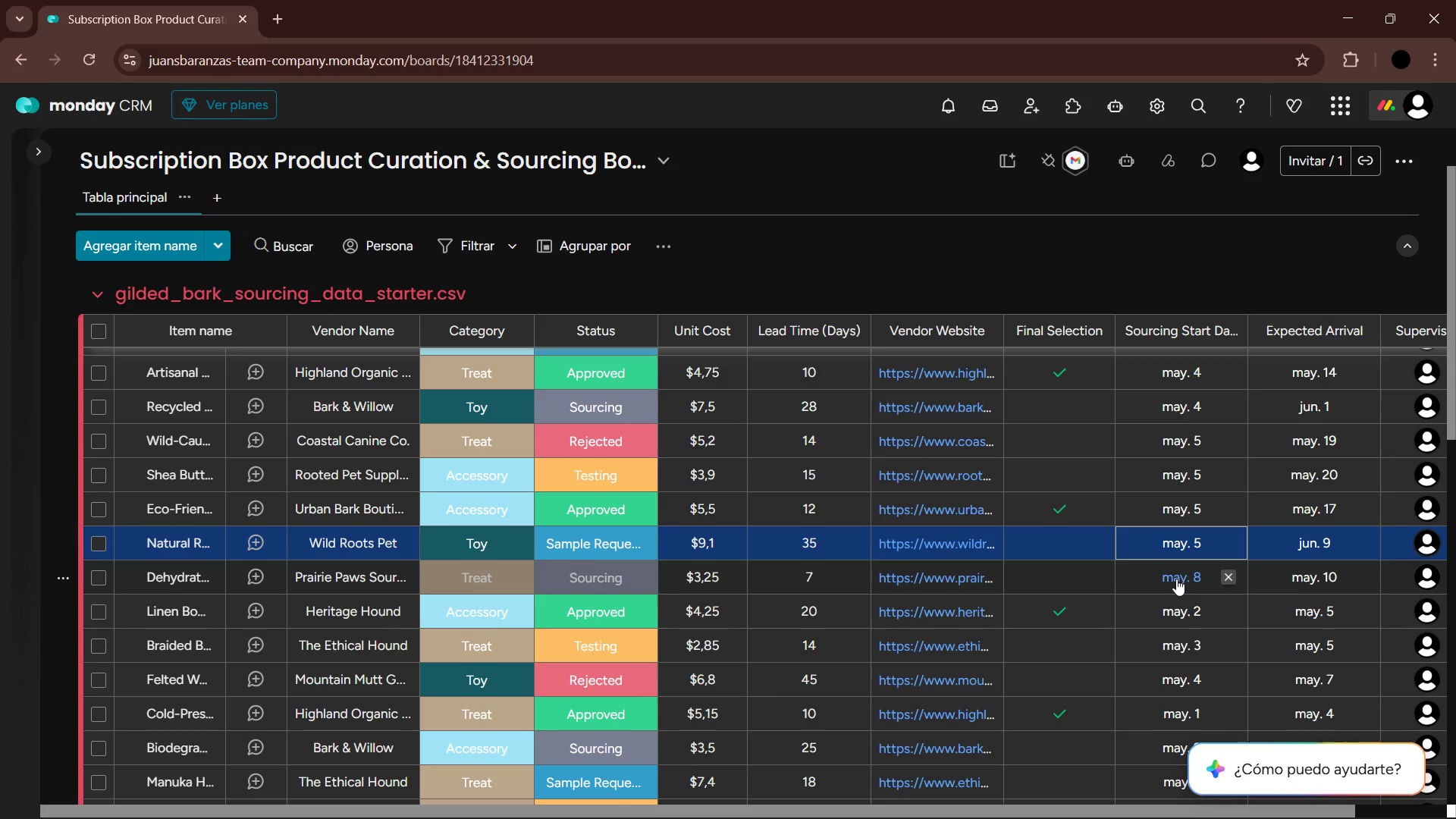 
left_click([1176, 579])
 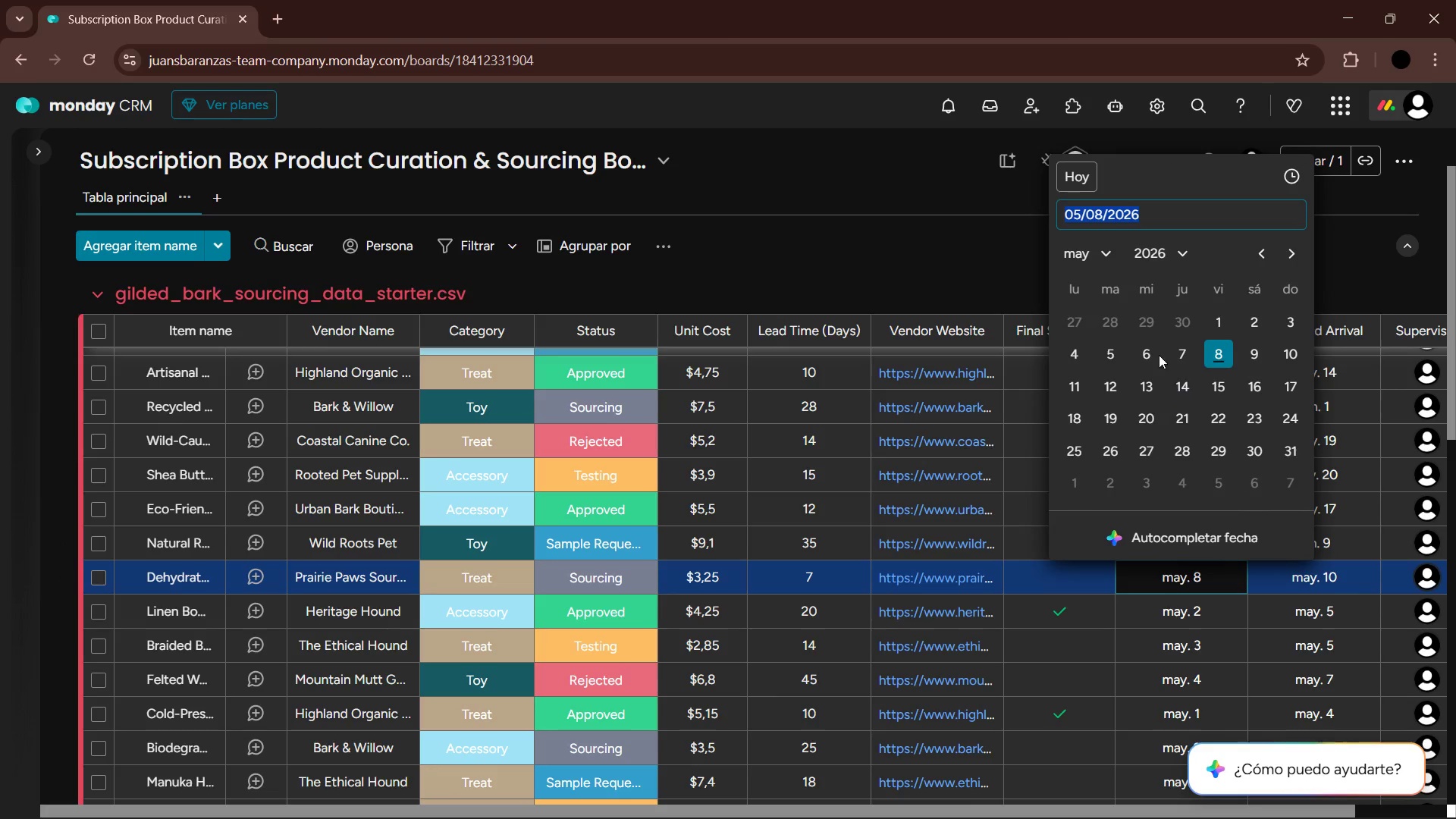 
left_click([1116, 350])
 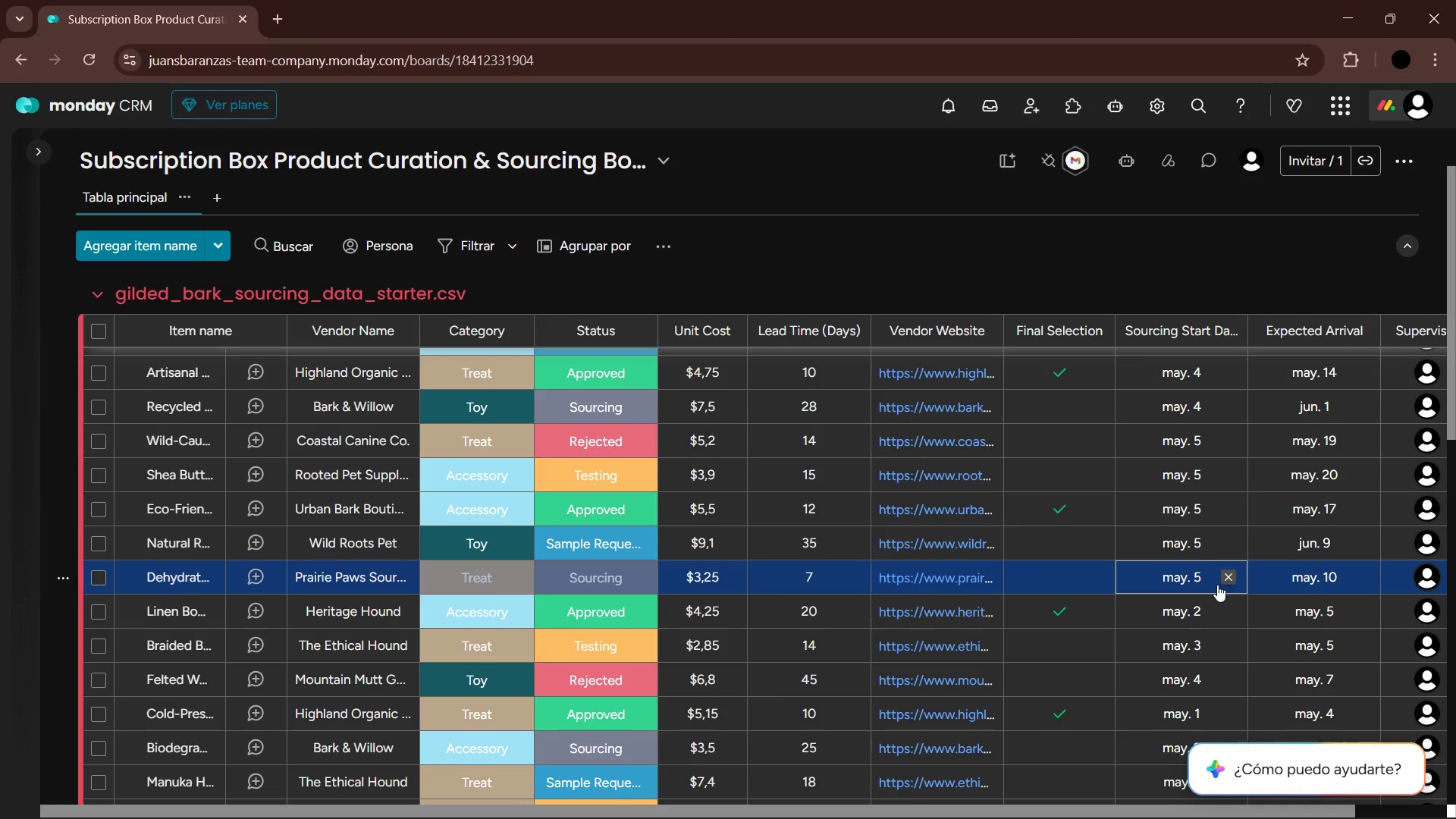 
mouse_move([1298, 577])
 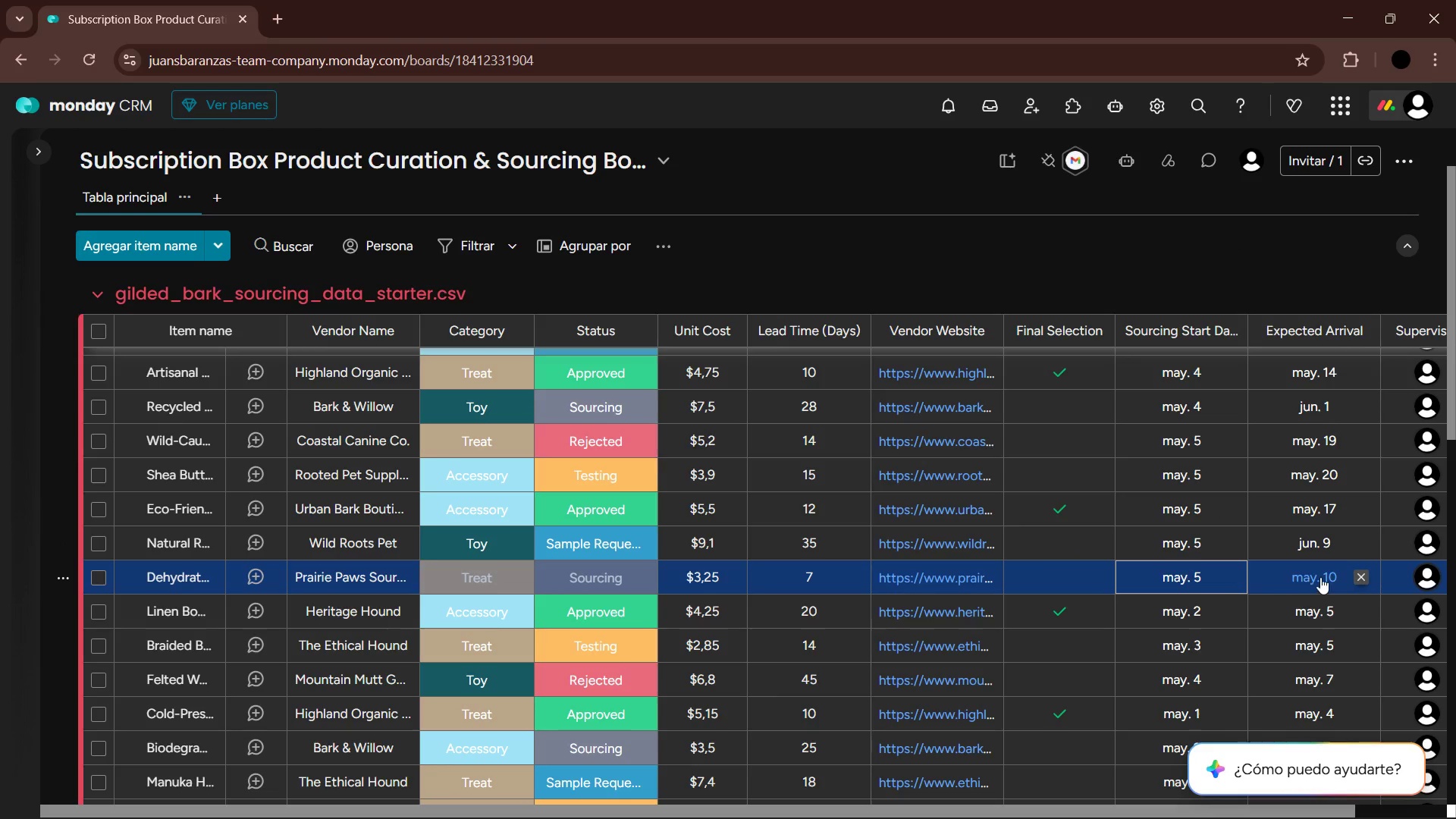 
left_click([1320, 577])
 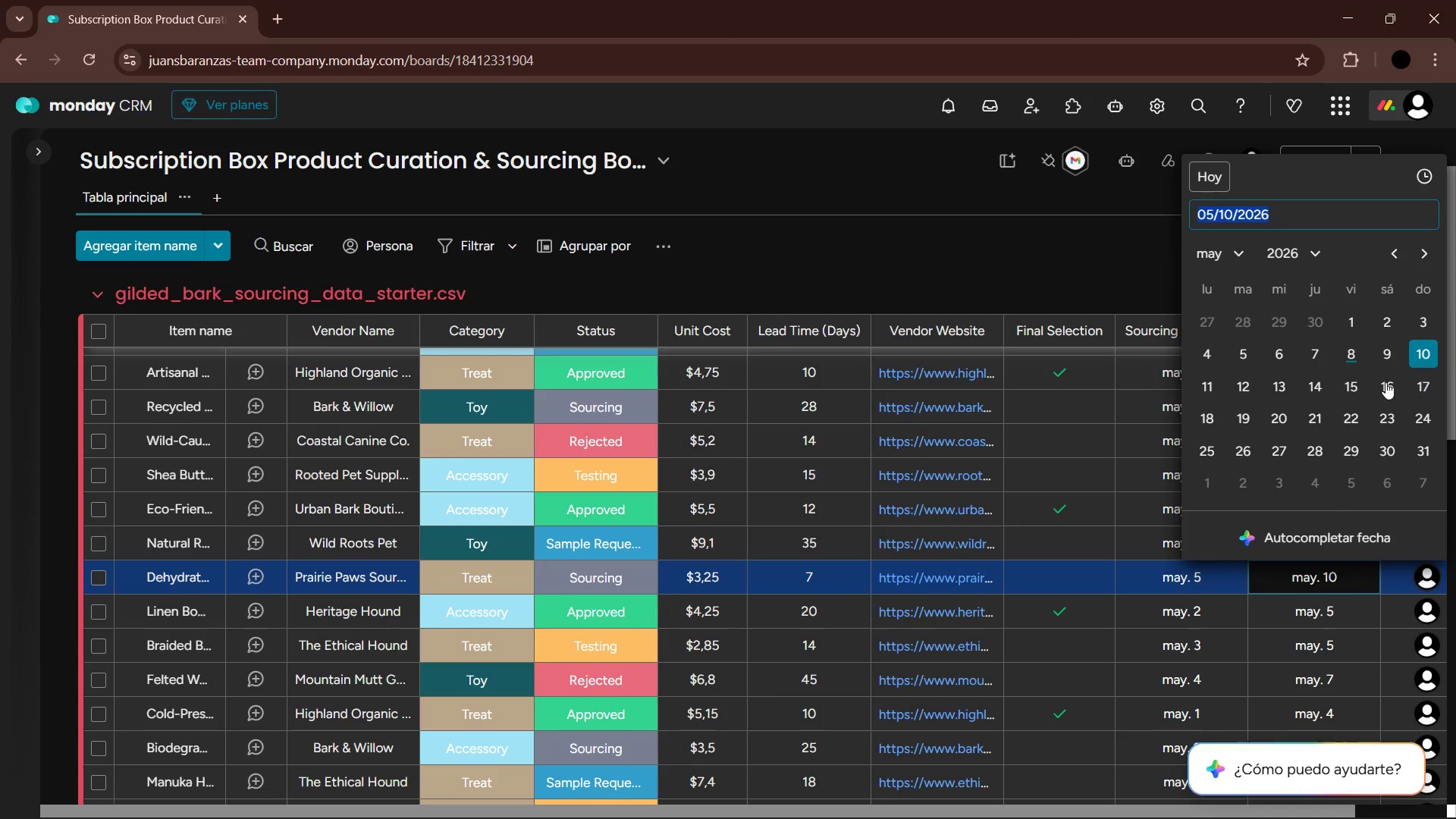 
left_click([1251, 389])
 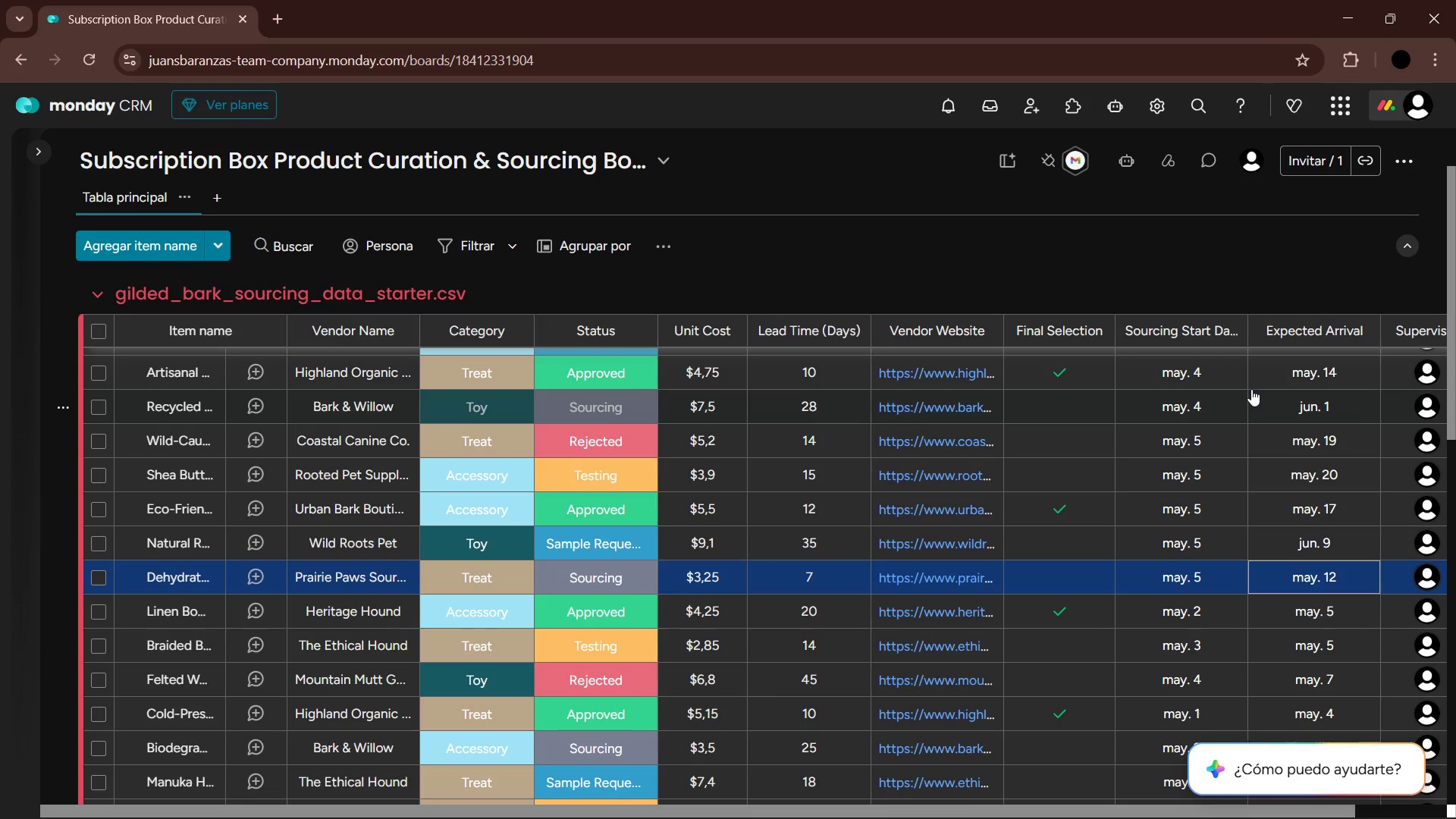 
wait(13.5)
 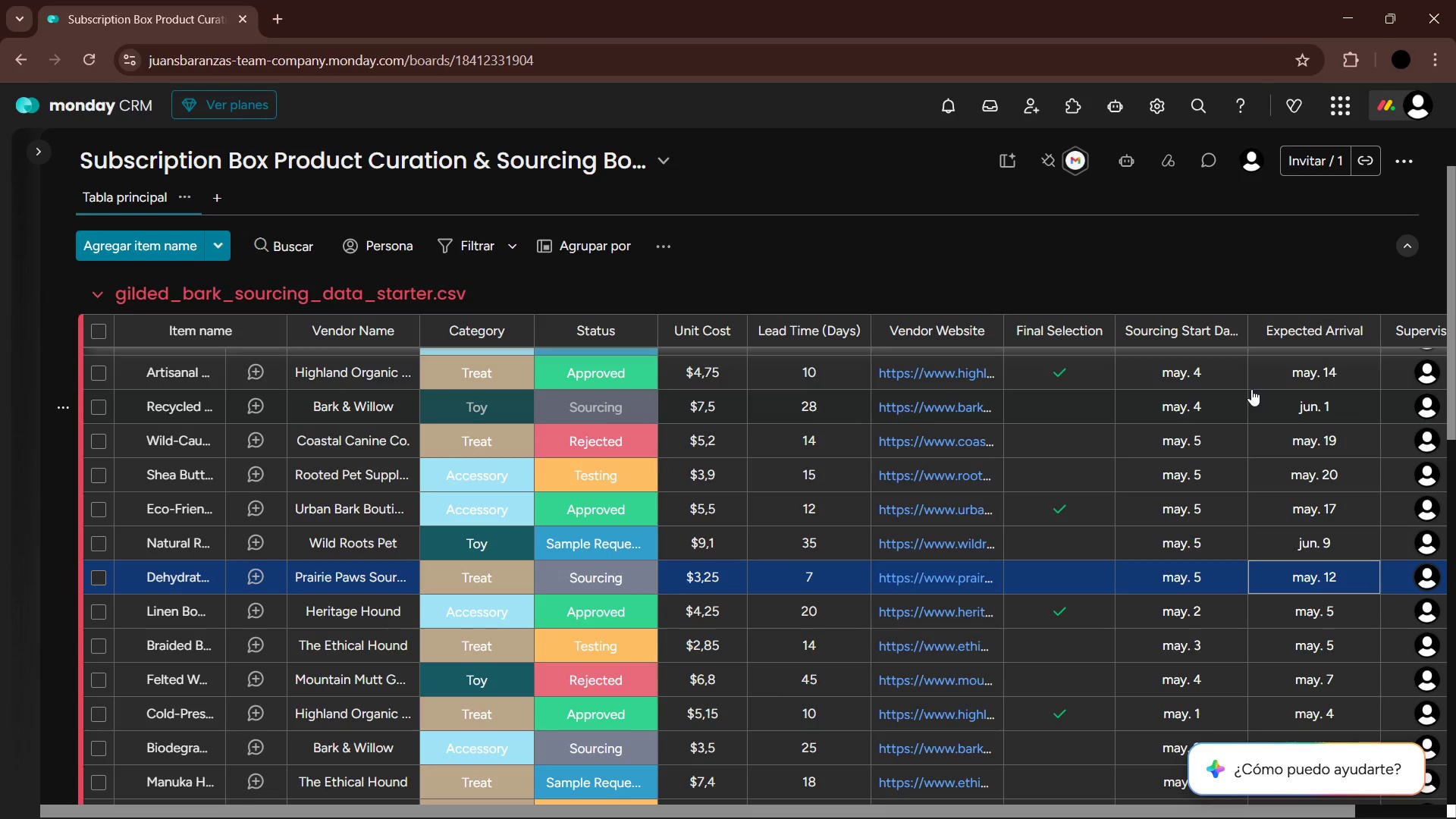 
left_click([1188, 603])
 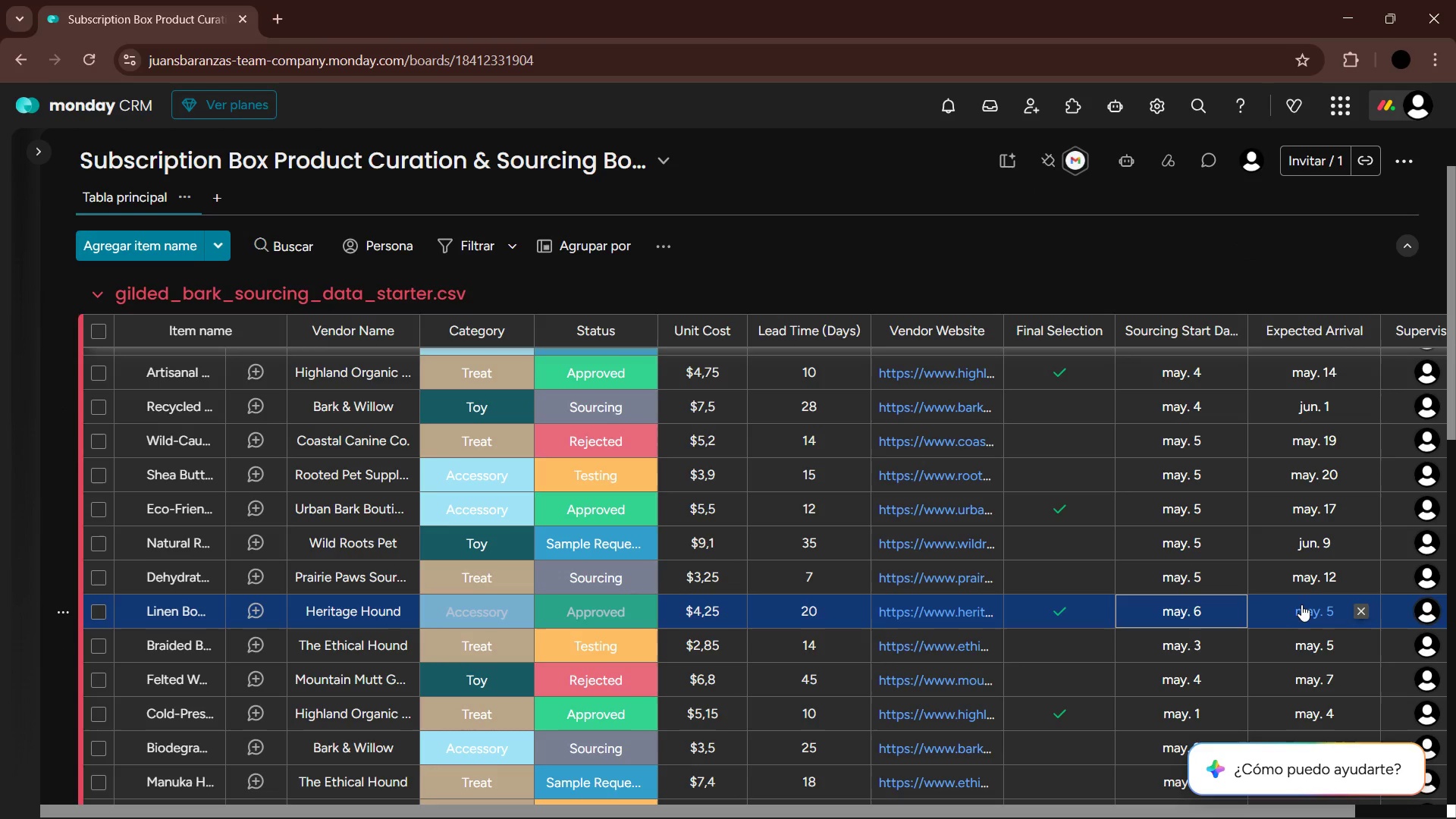 
left_click([1301, 604])
 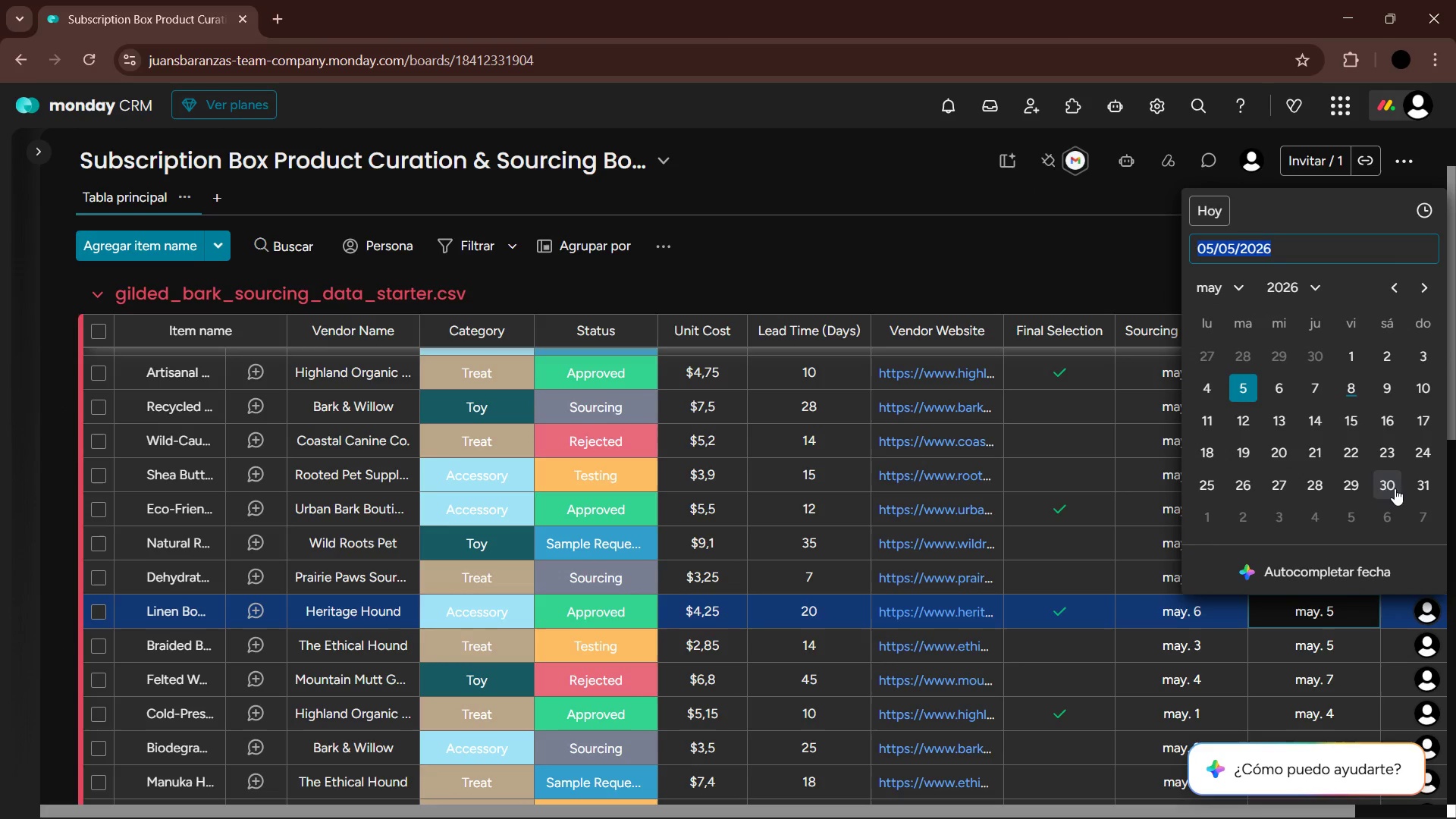 
left_click([1418, 494])
 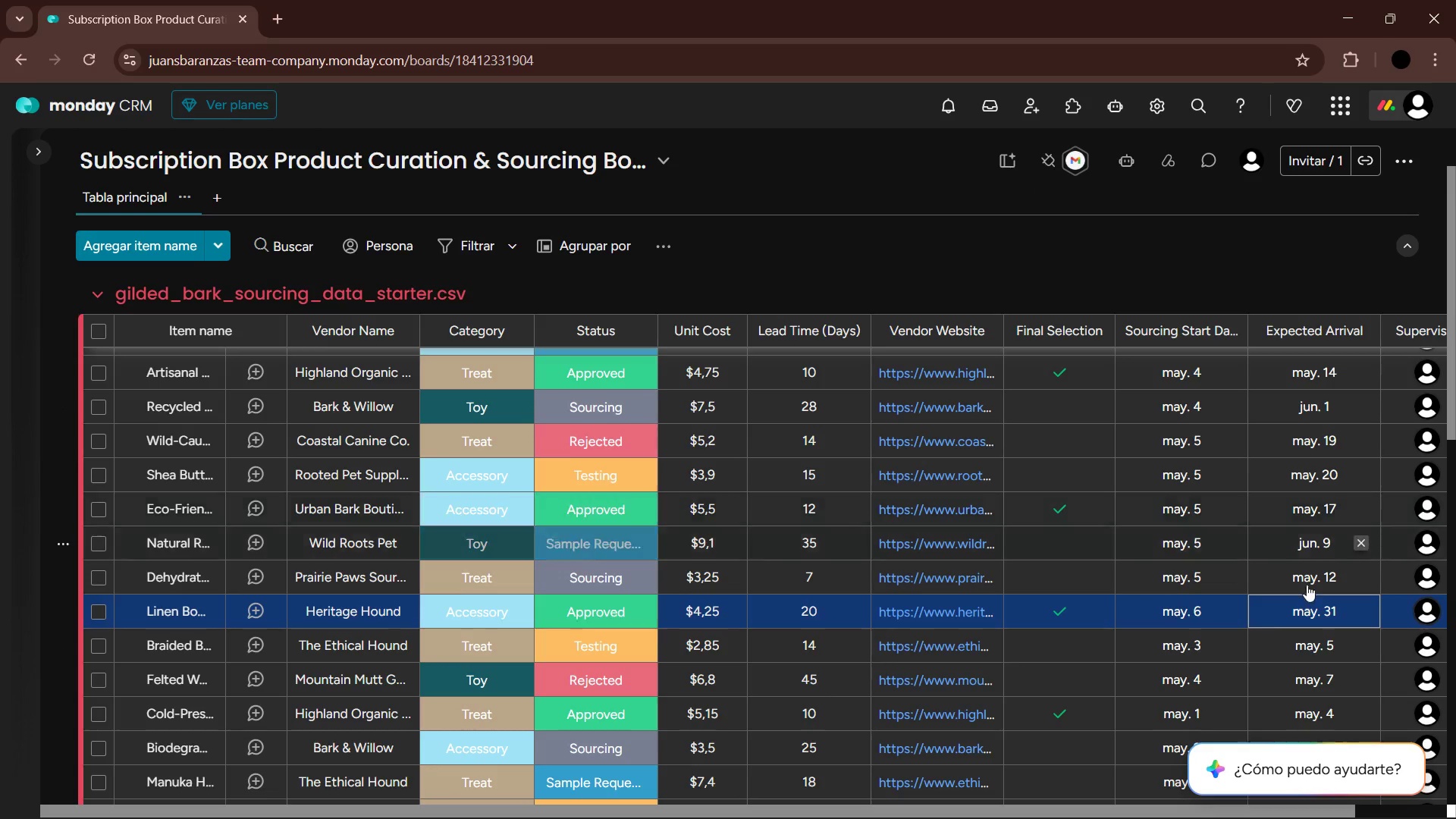 
scroll: coordinate [1270, 607], scroll_direction: down, amount: 2.0
 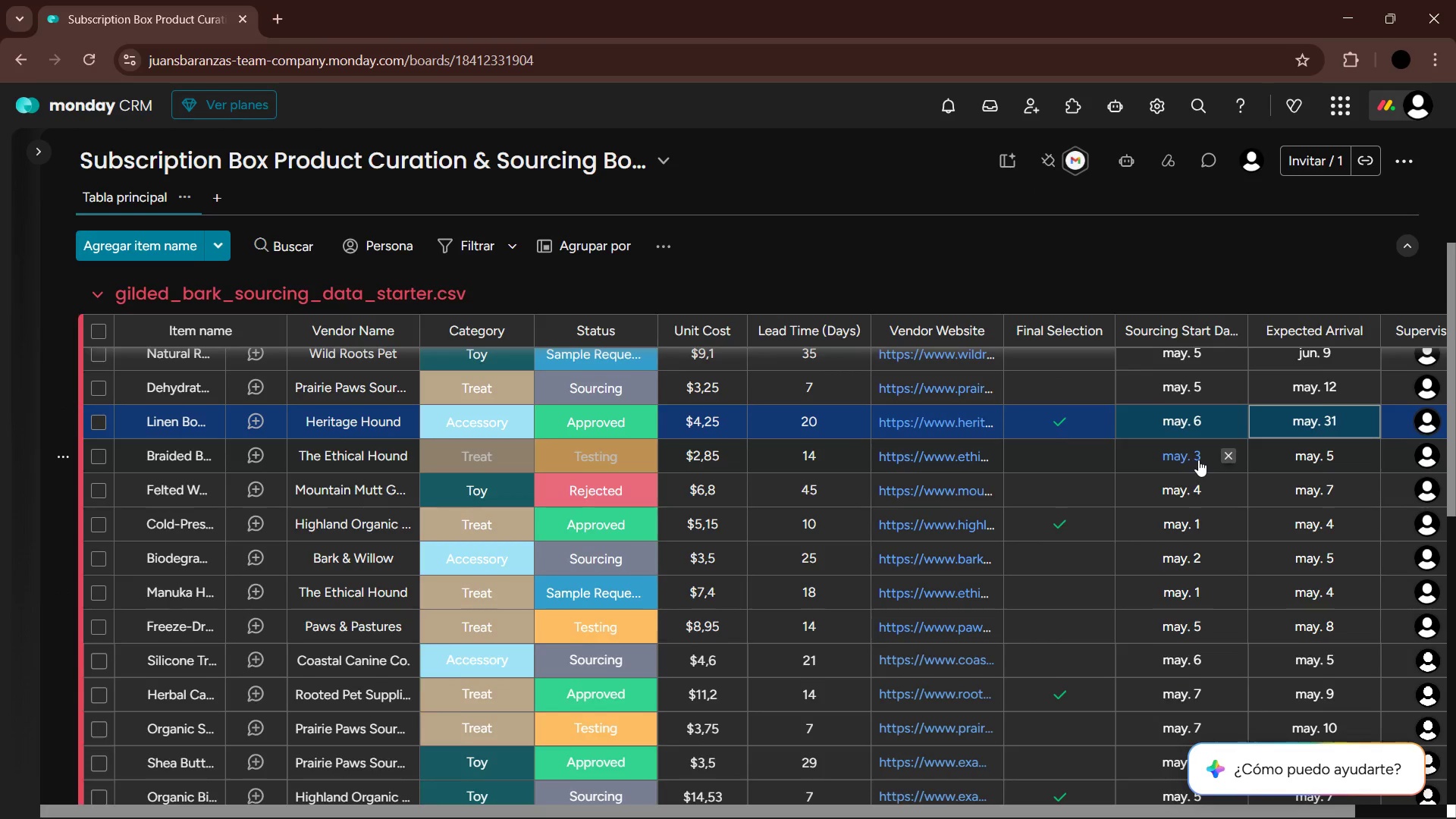 
left_click([1198, 460])
 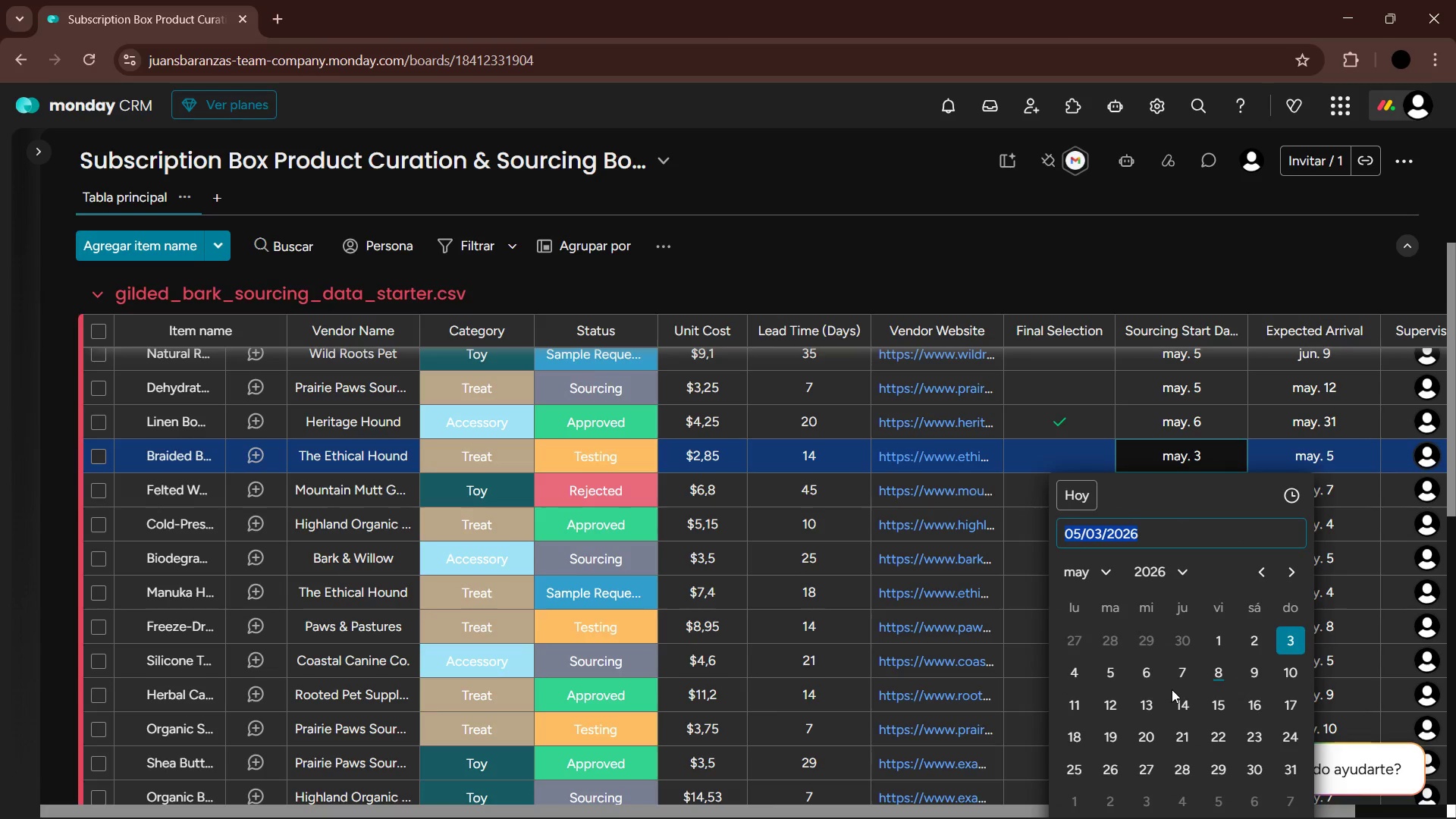 
left_click([1147, 663])
 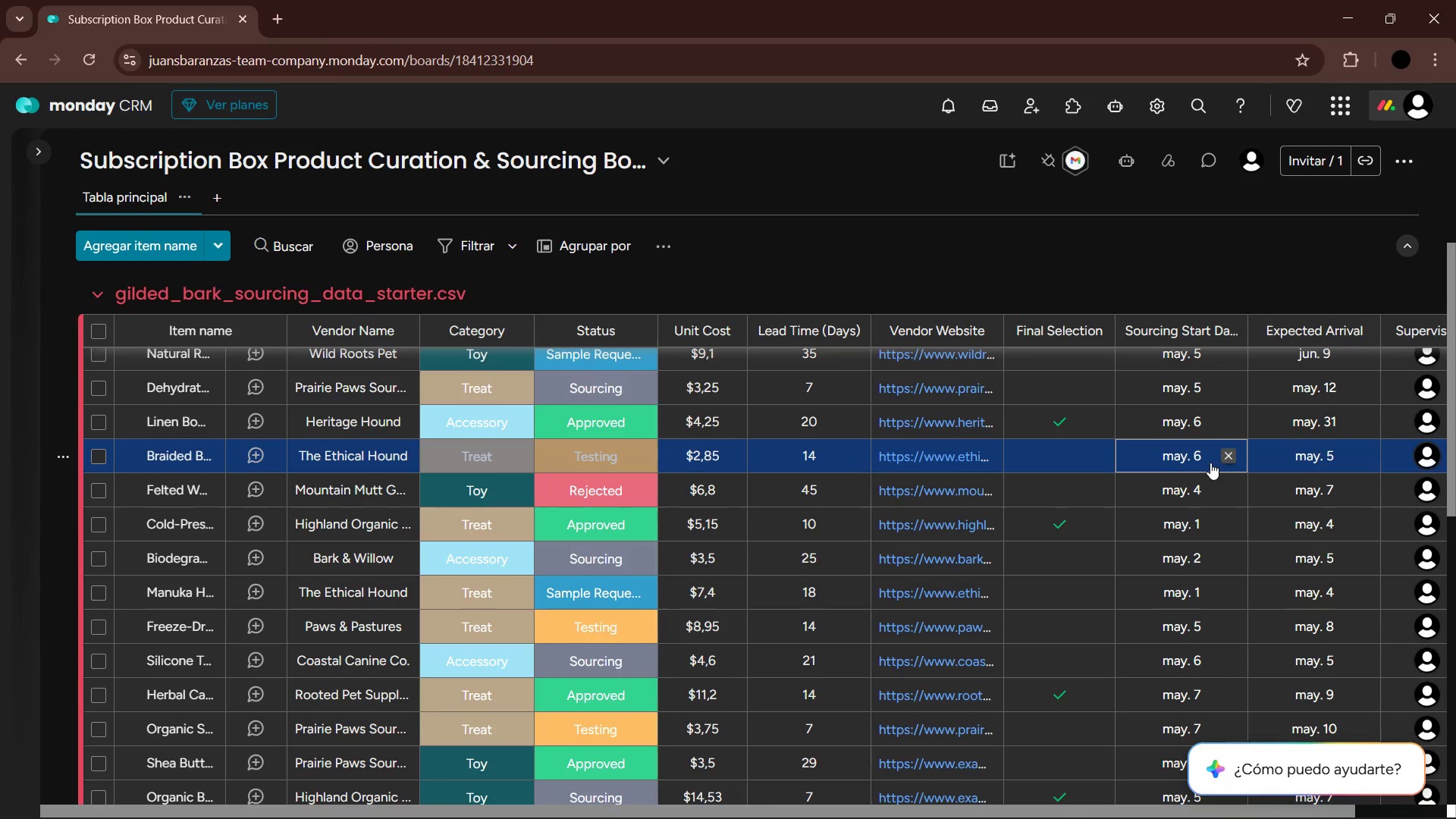 
wait(5.25)
 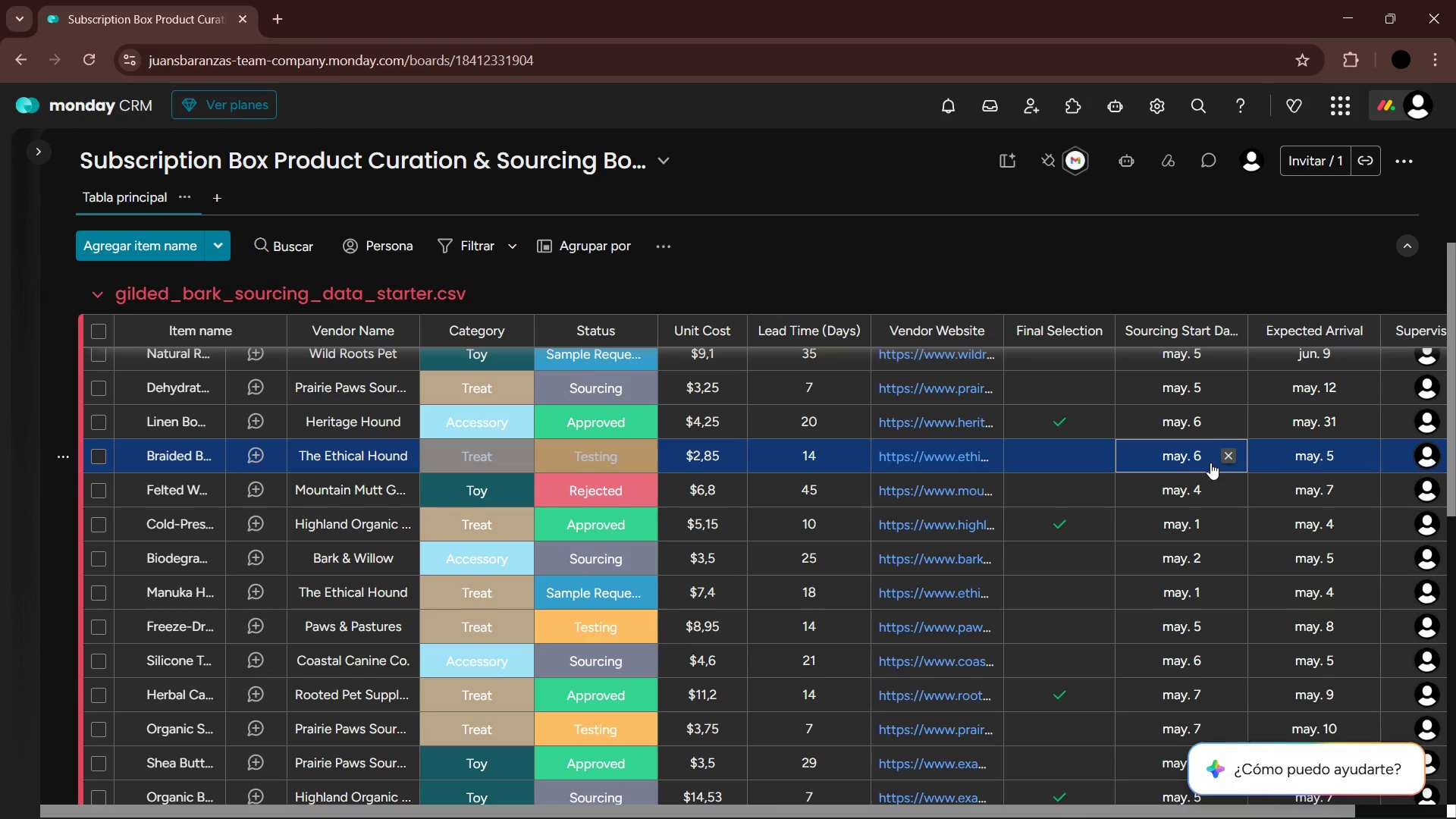 
left_click([1322, 455])
 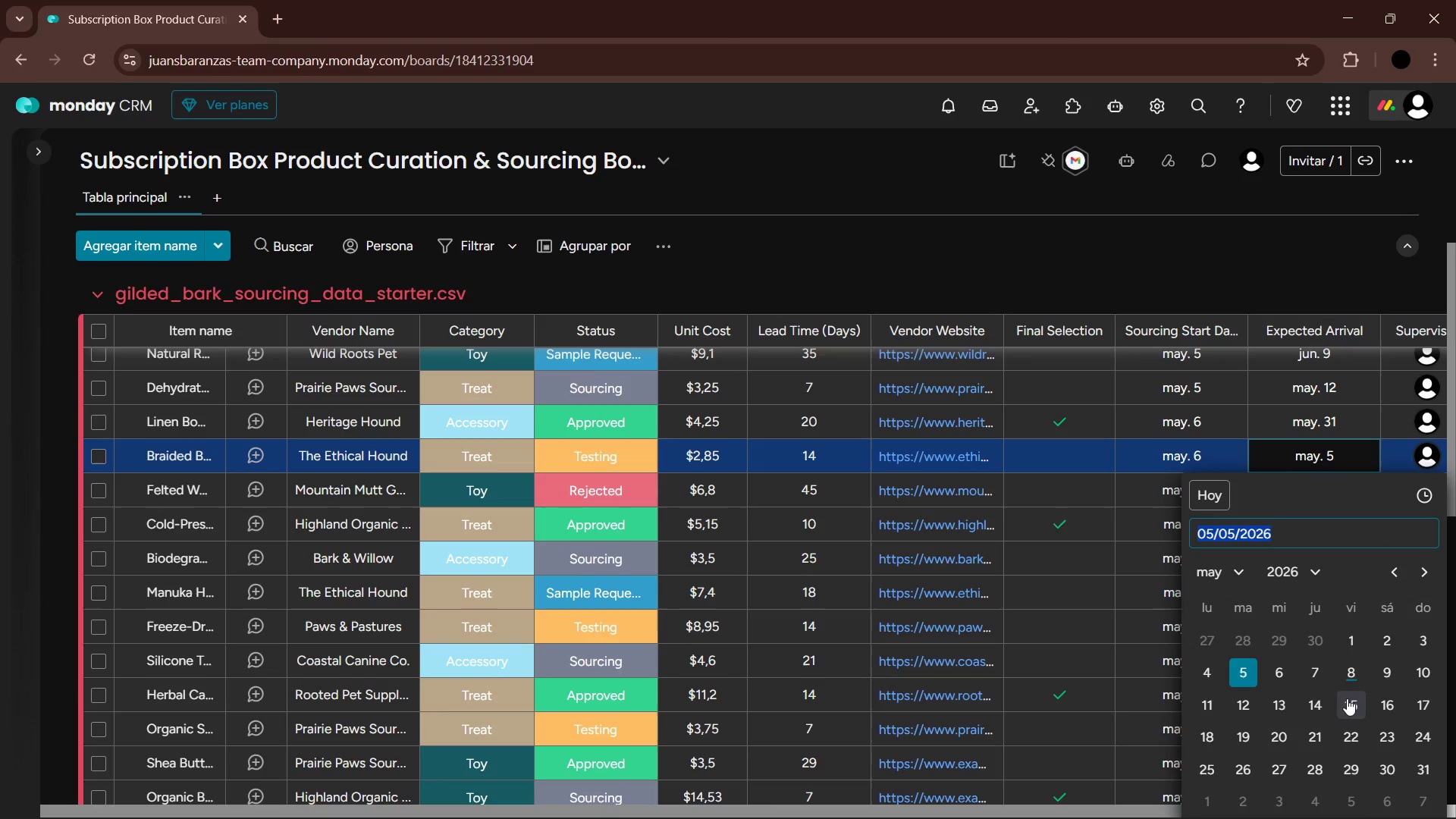 
left_click([1392, 711])
 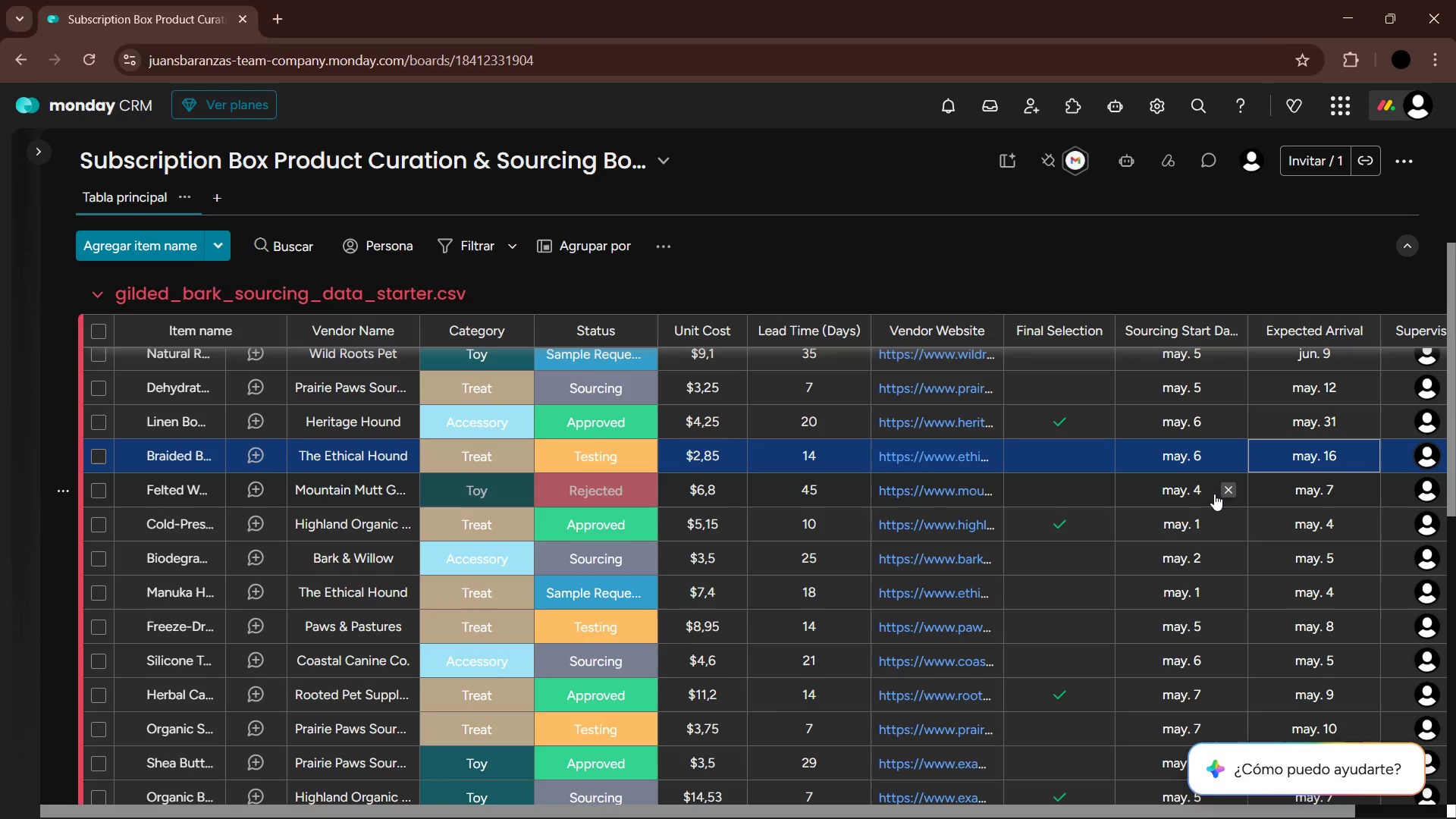 
wait(5.3)
 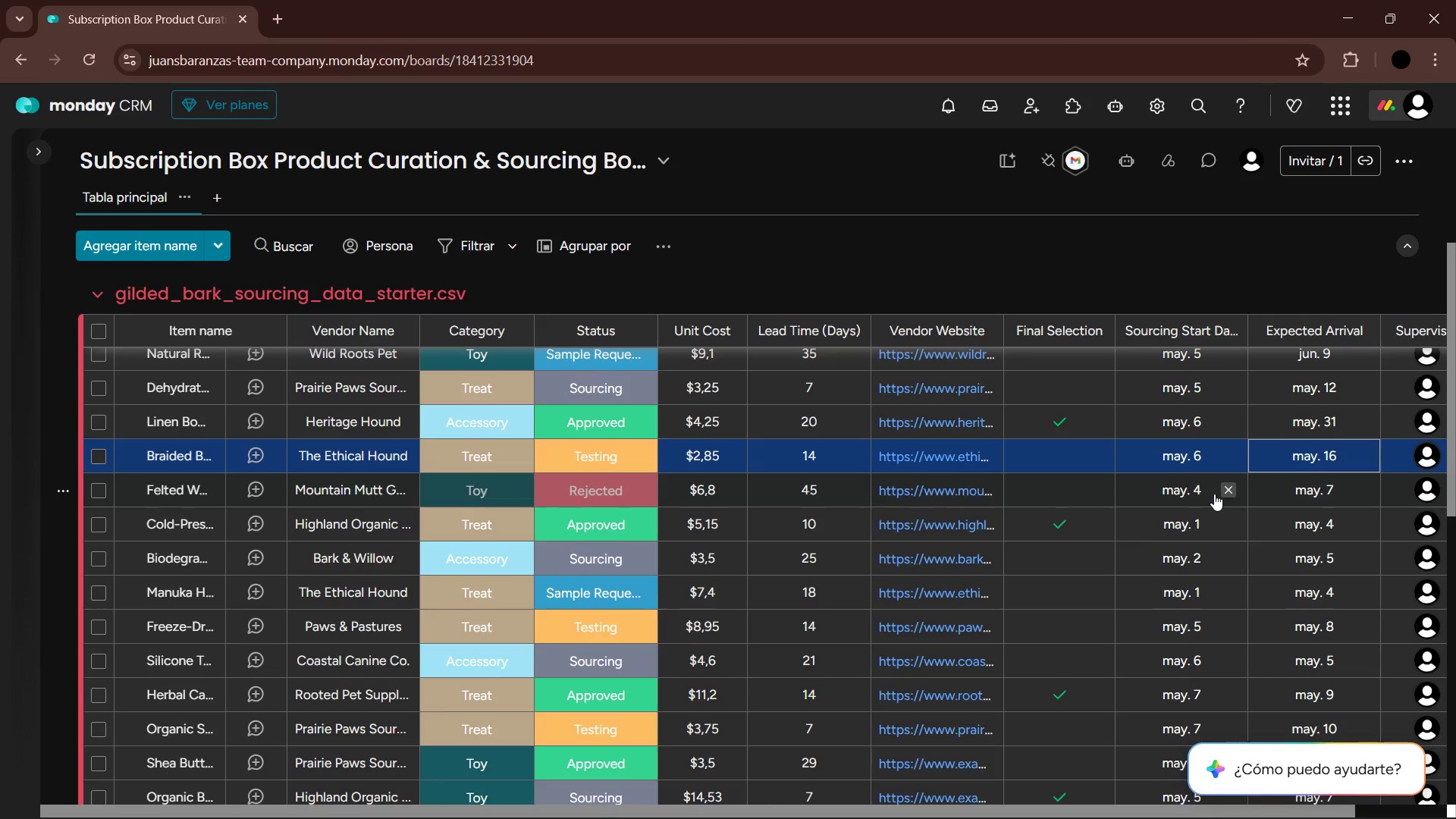 
left_click([1214, 494])
 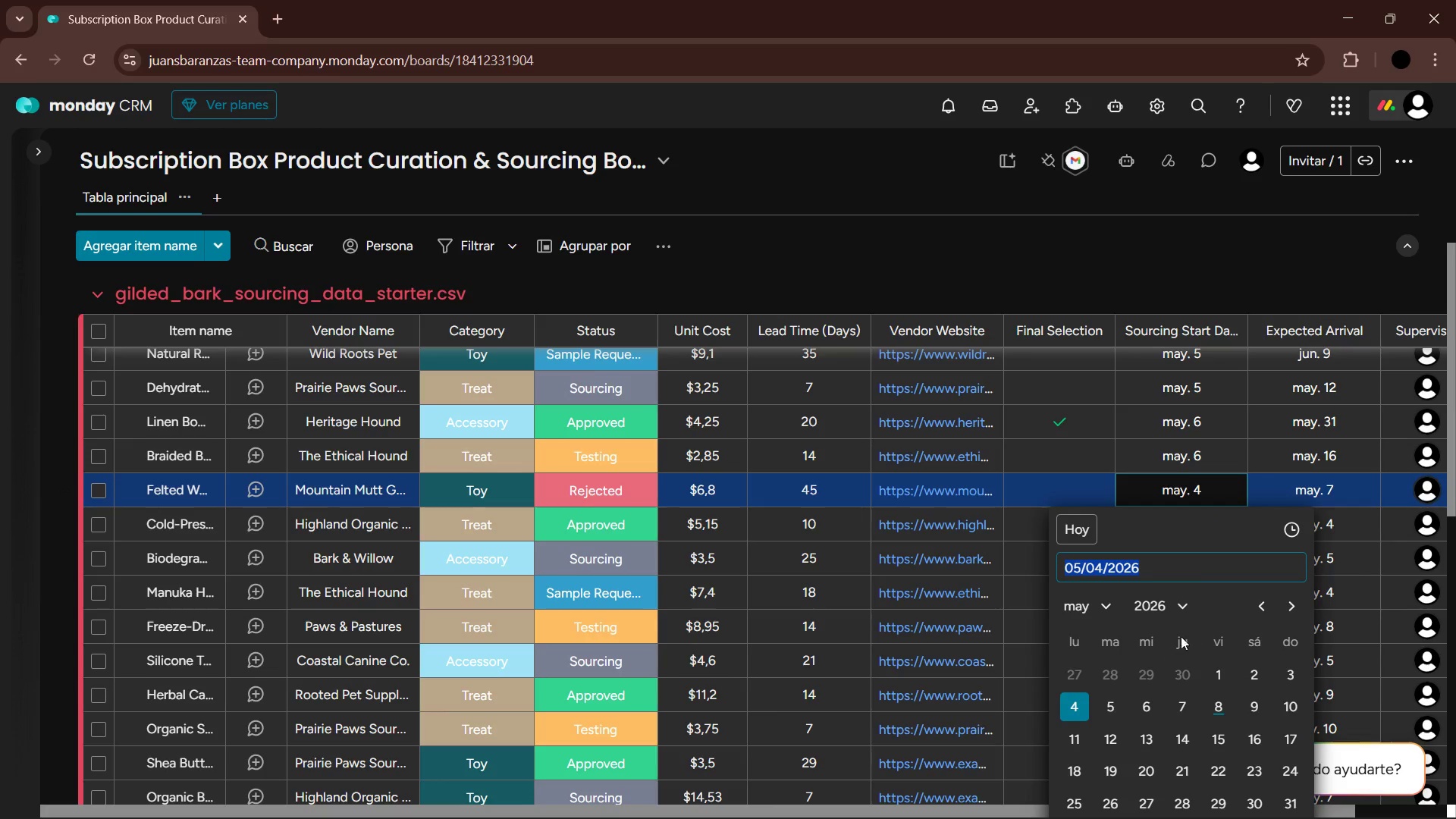 
left_click([1147, 714])
 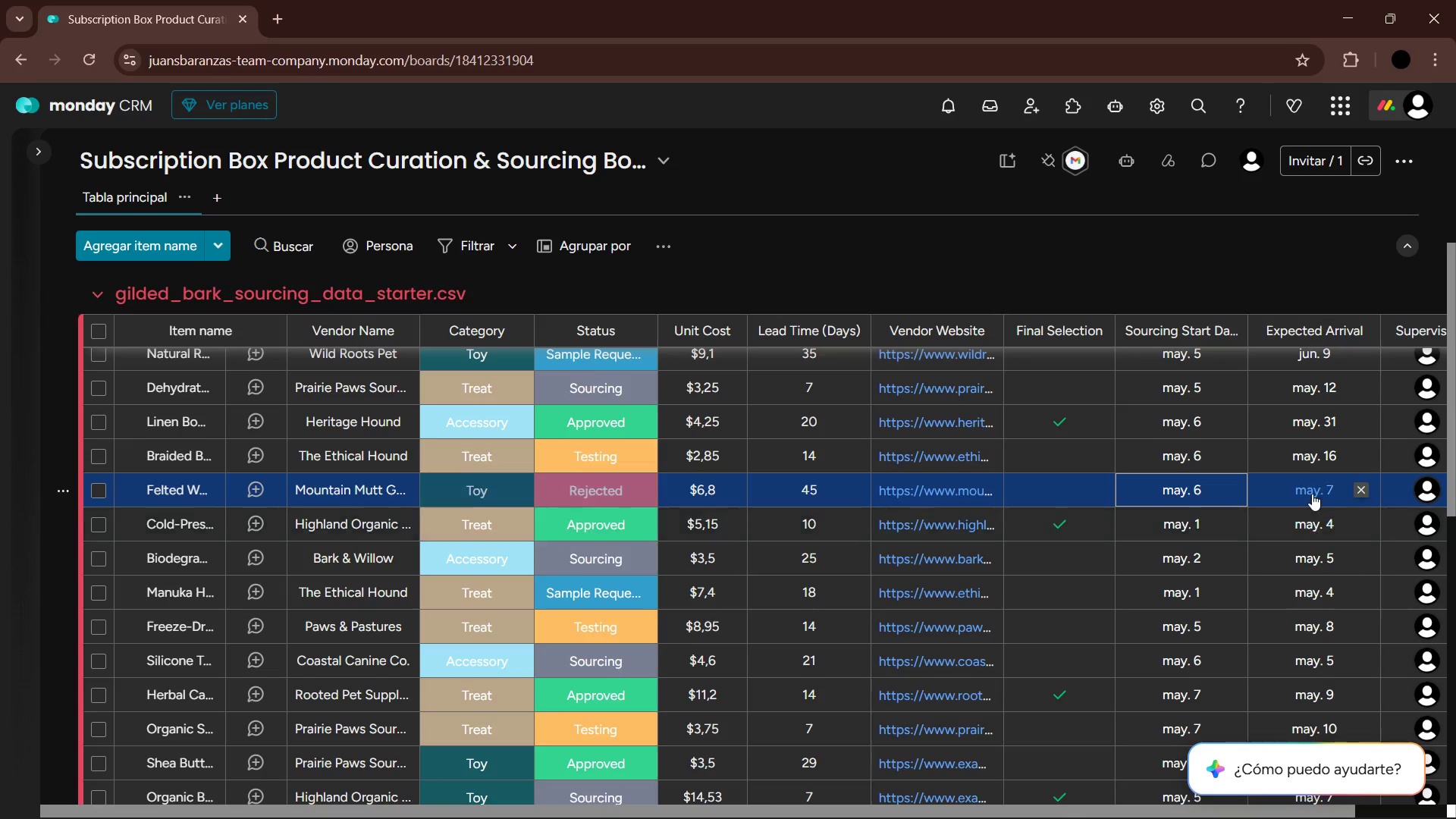 
left_click([1312, 493])
 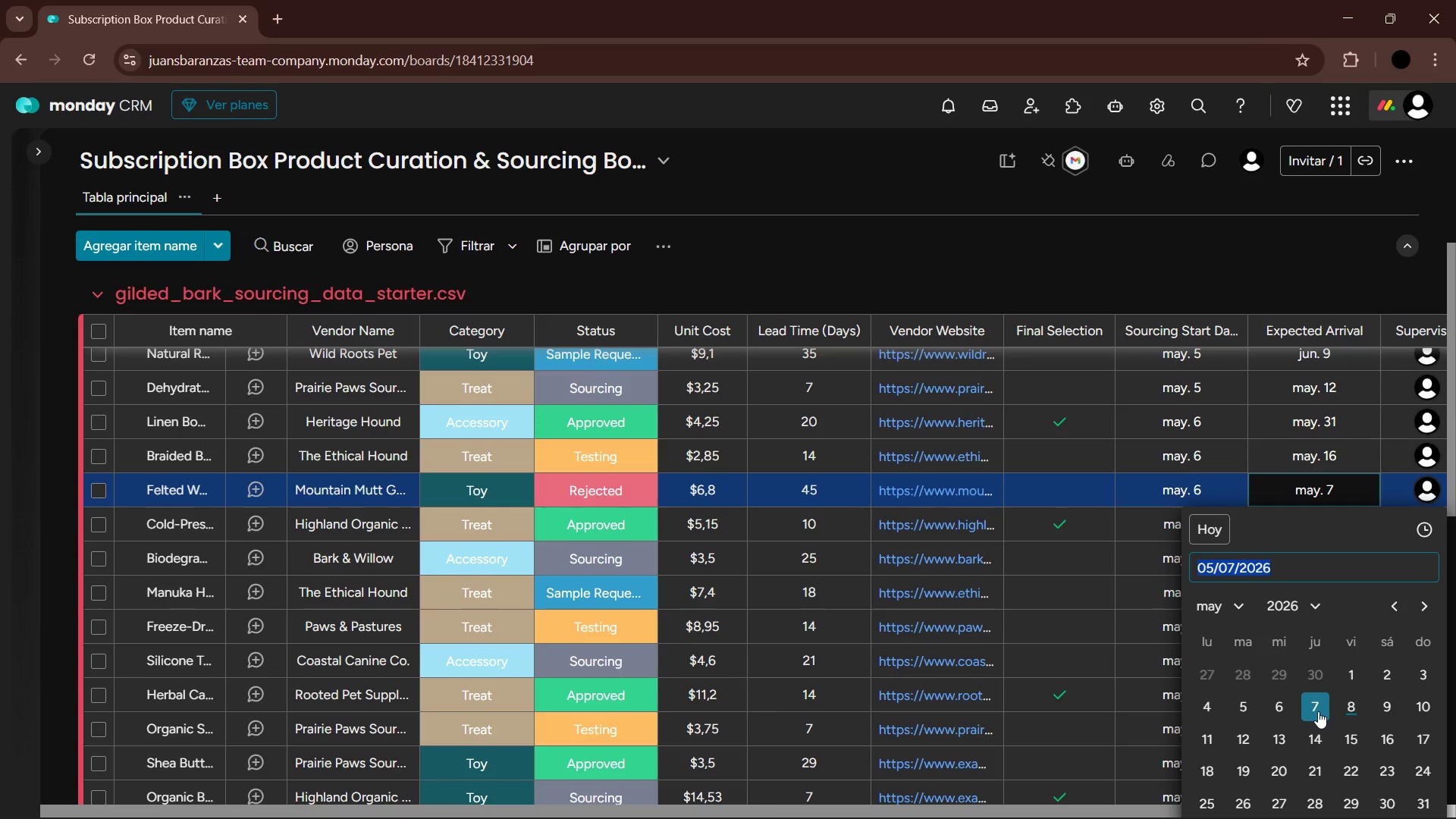 
wait(7.23)
 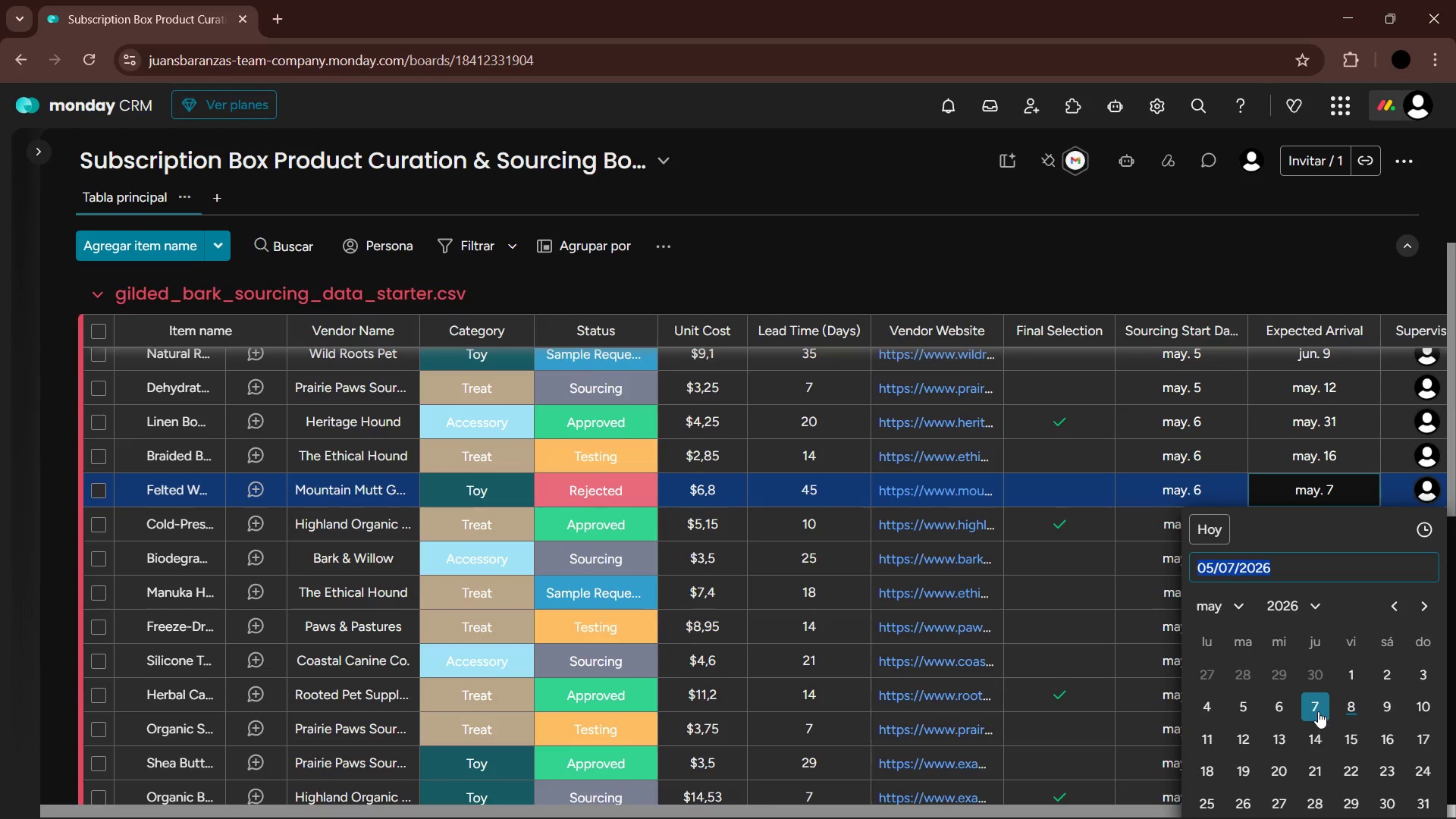 
left_click([1279, 799])
 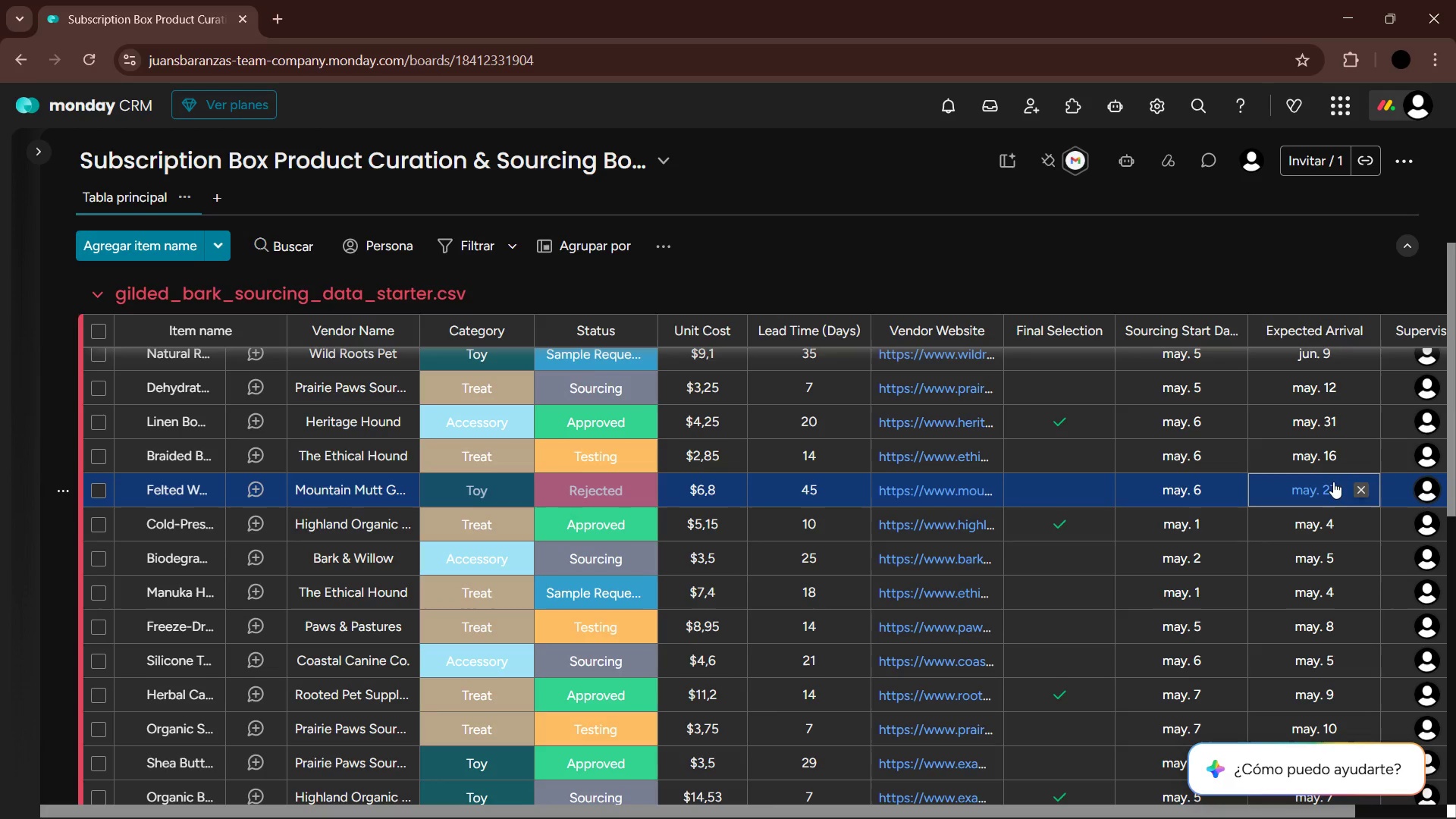 
wait(9.67)
 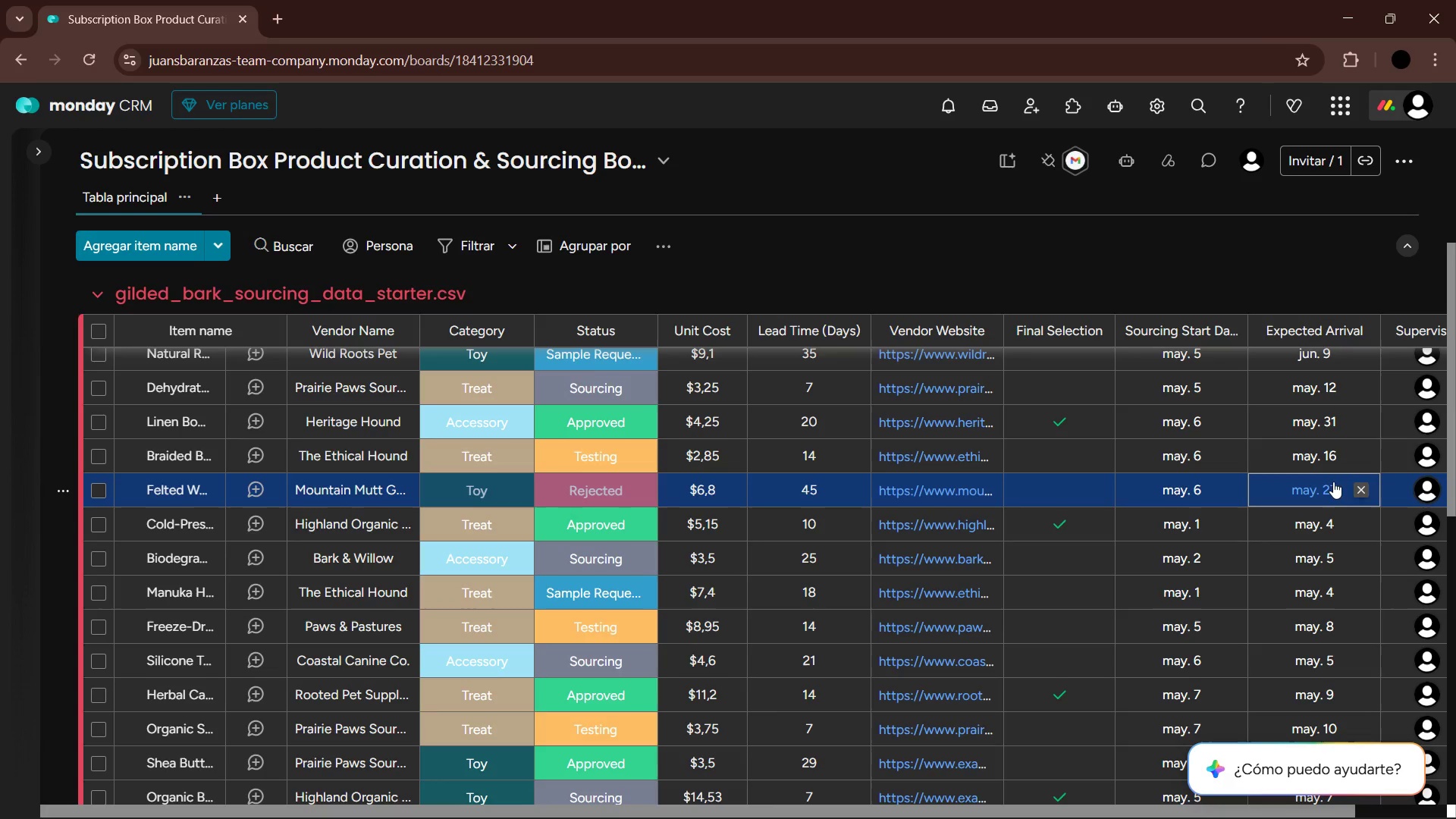 
left_click([1184, 529])
 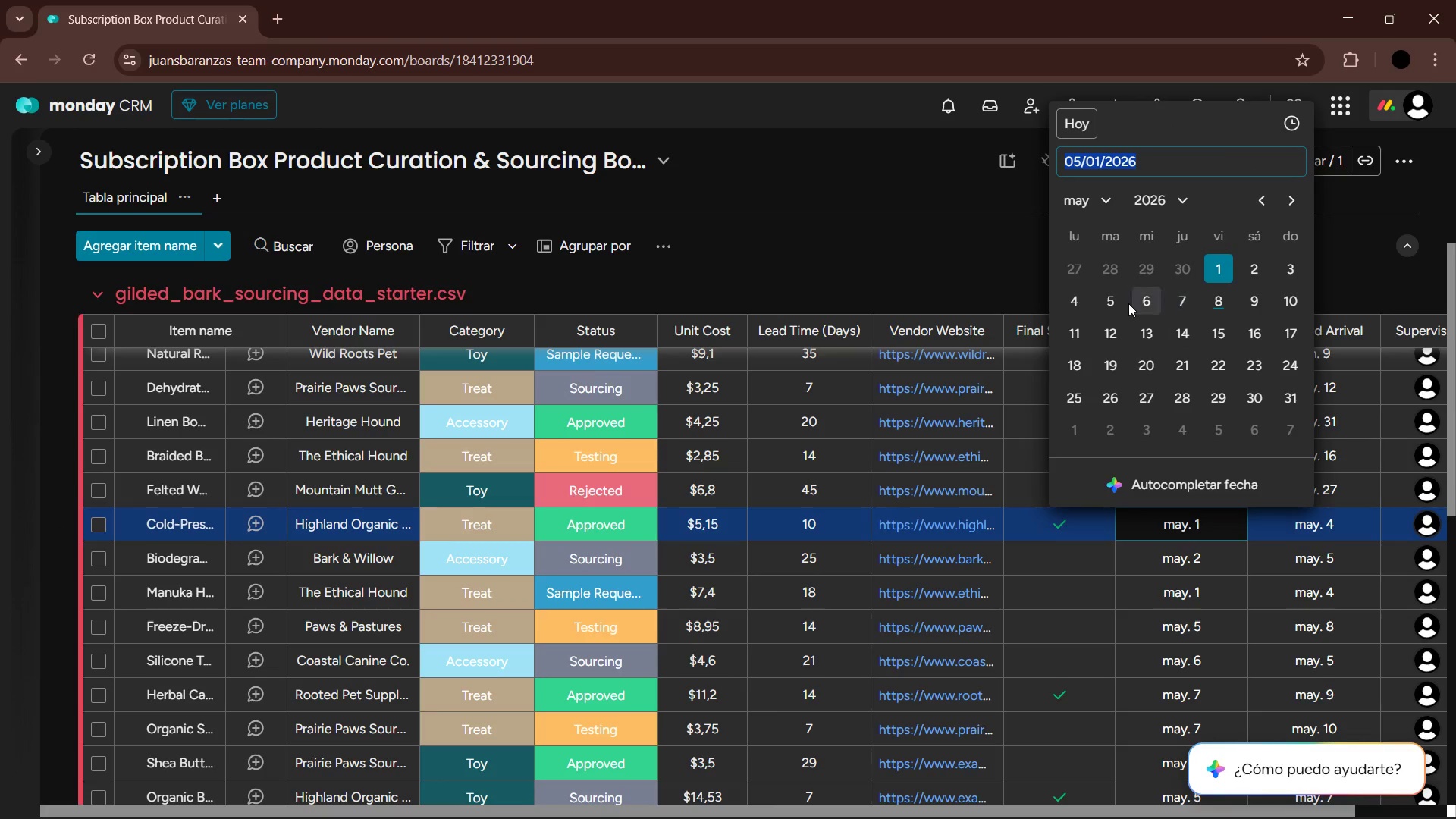 
left_click([1145, 303])
 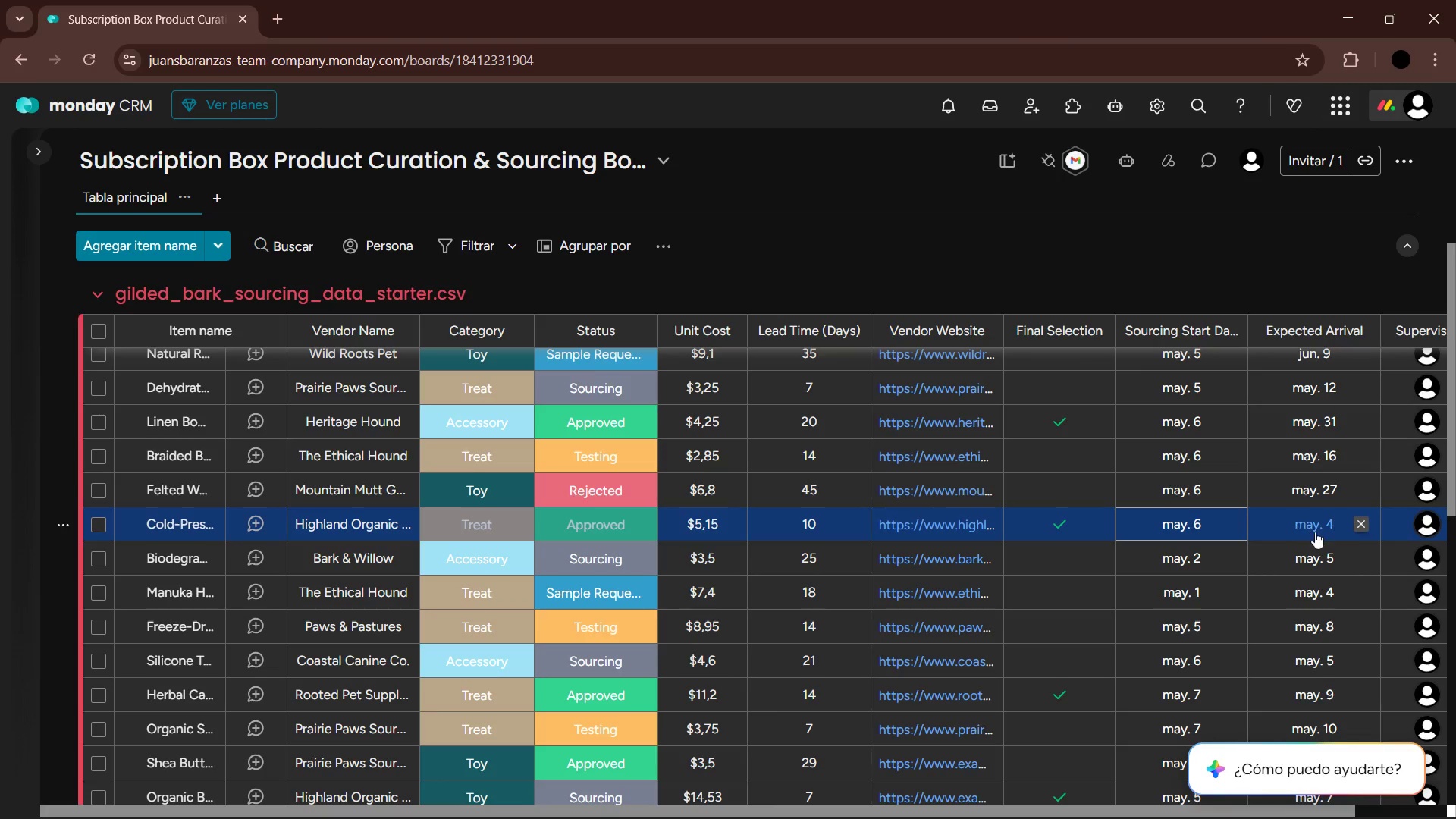 
left_click([1315, 532])
 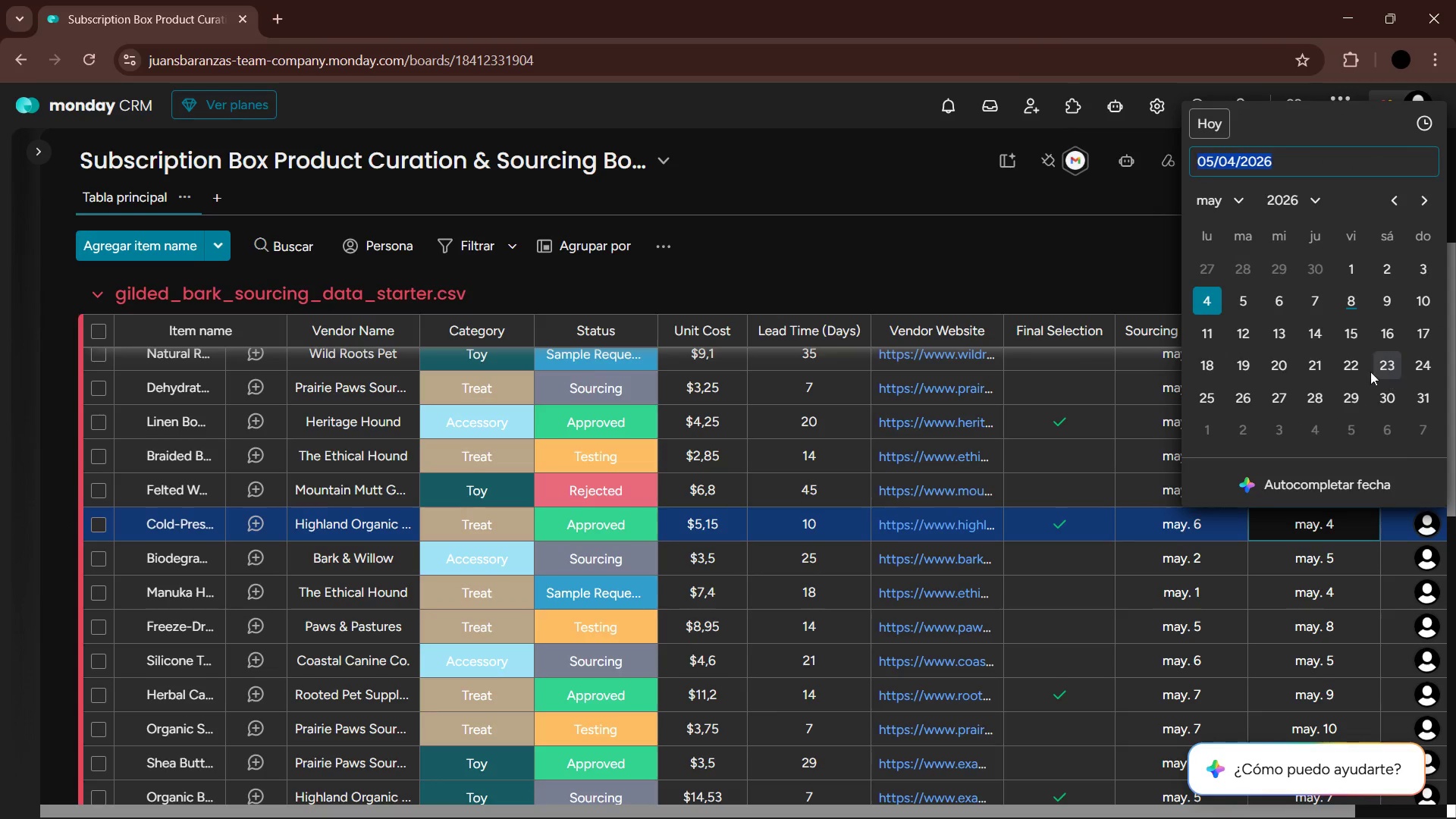 
left_click([1288, 369])
 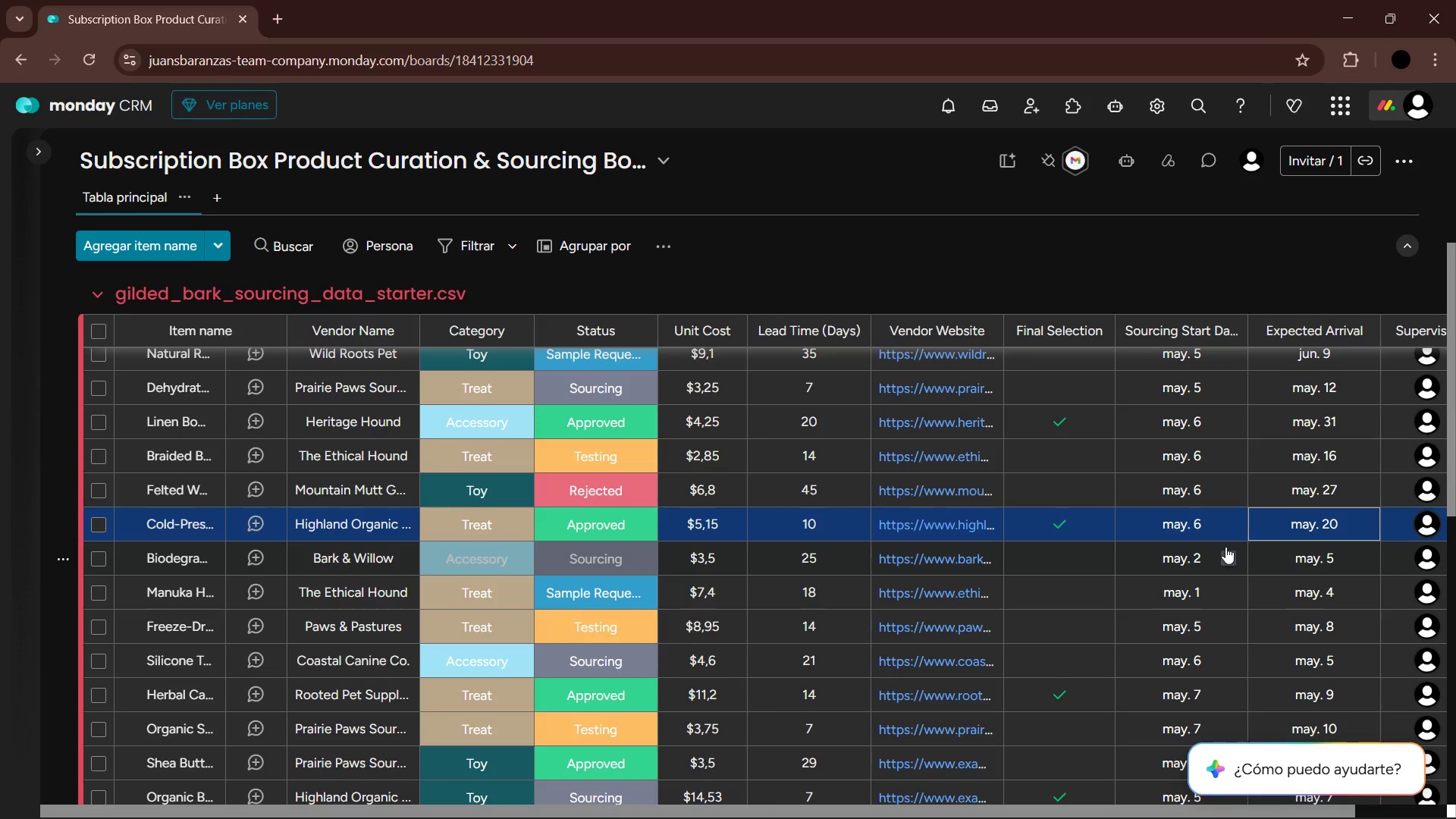 
wait(8.28)
 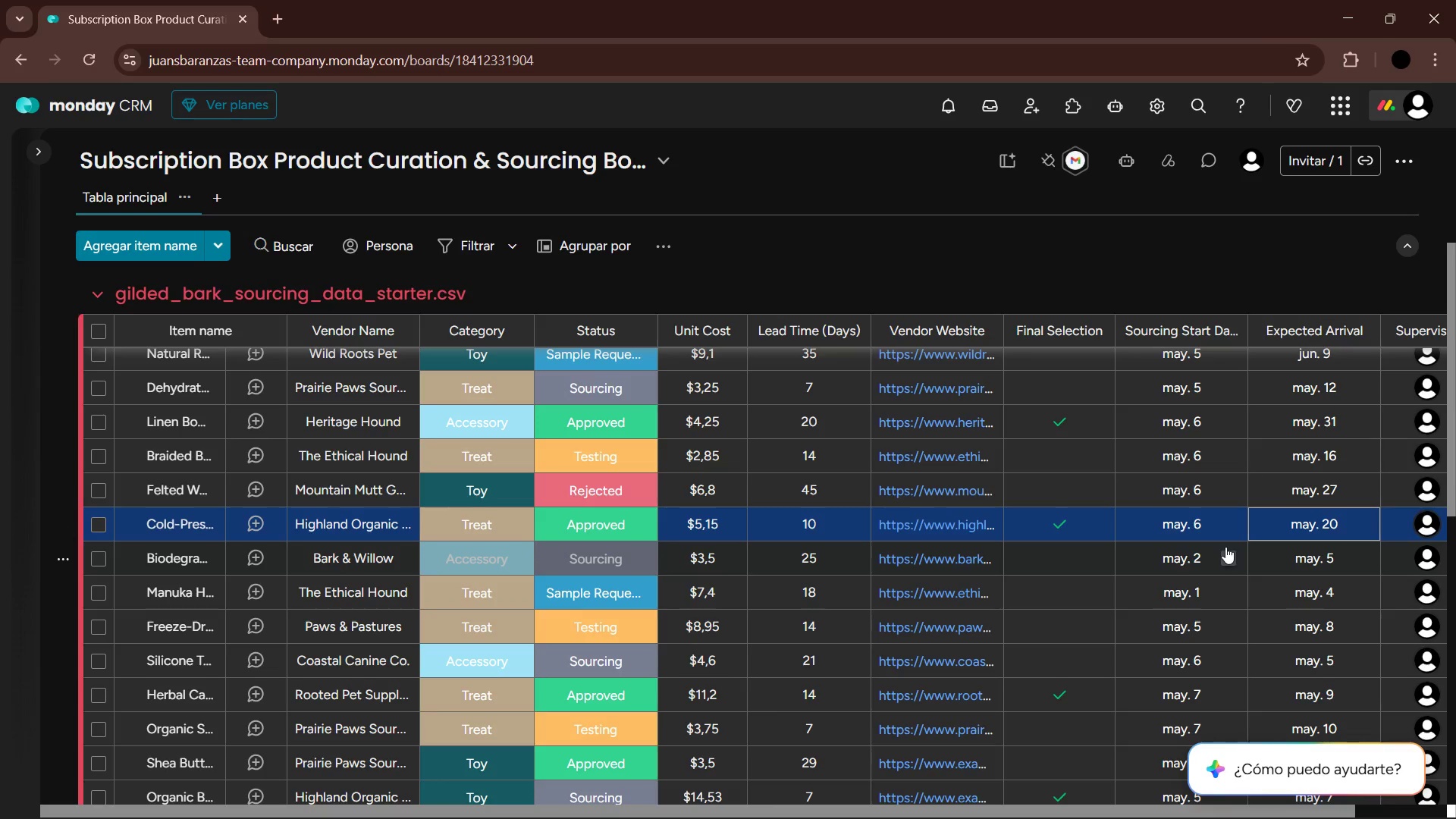 
left_click([1184, 552])
 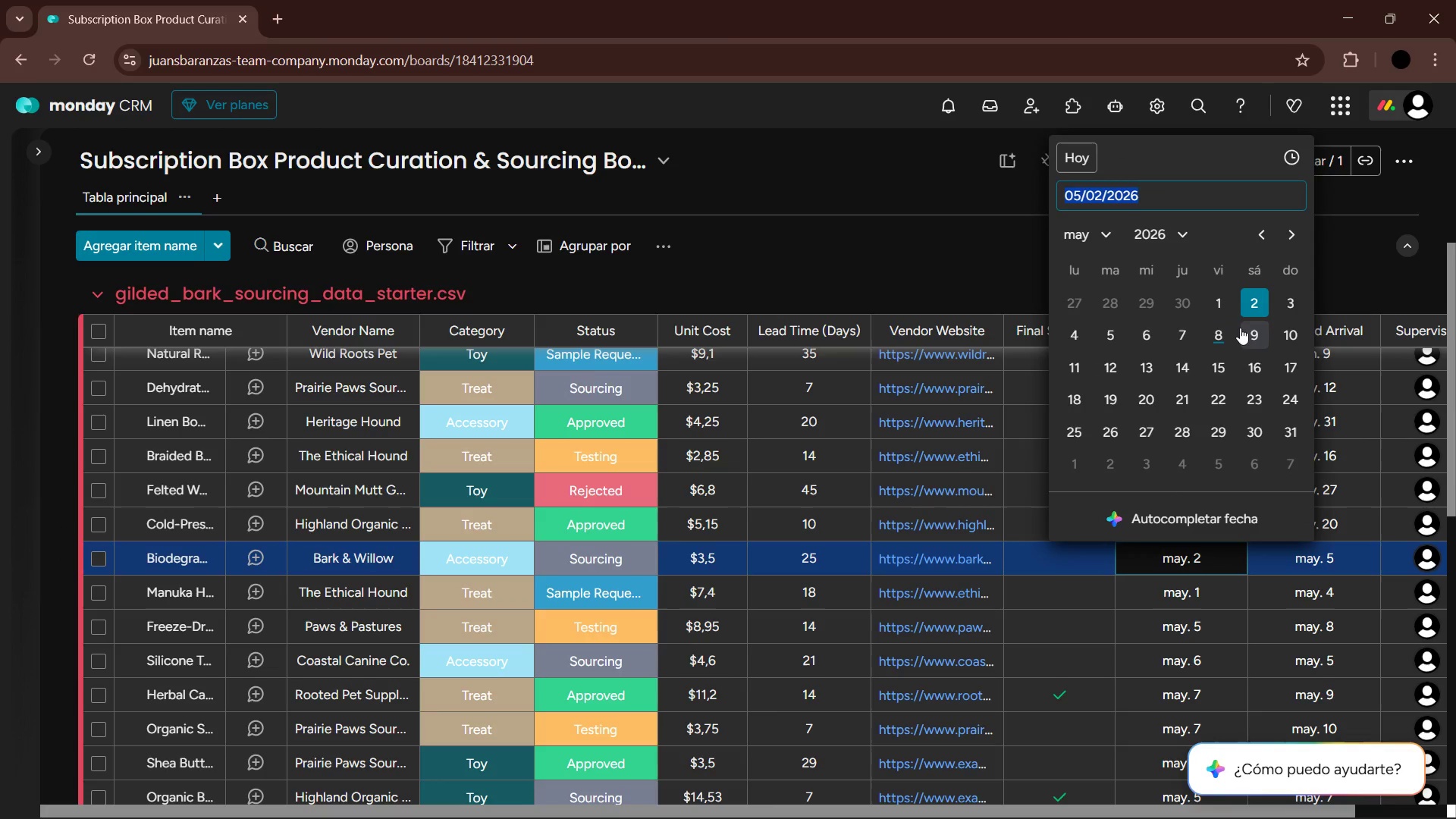 
left_click([1147, 336])
 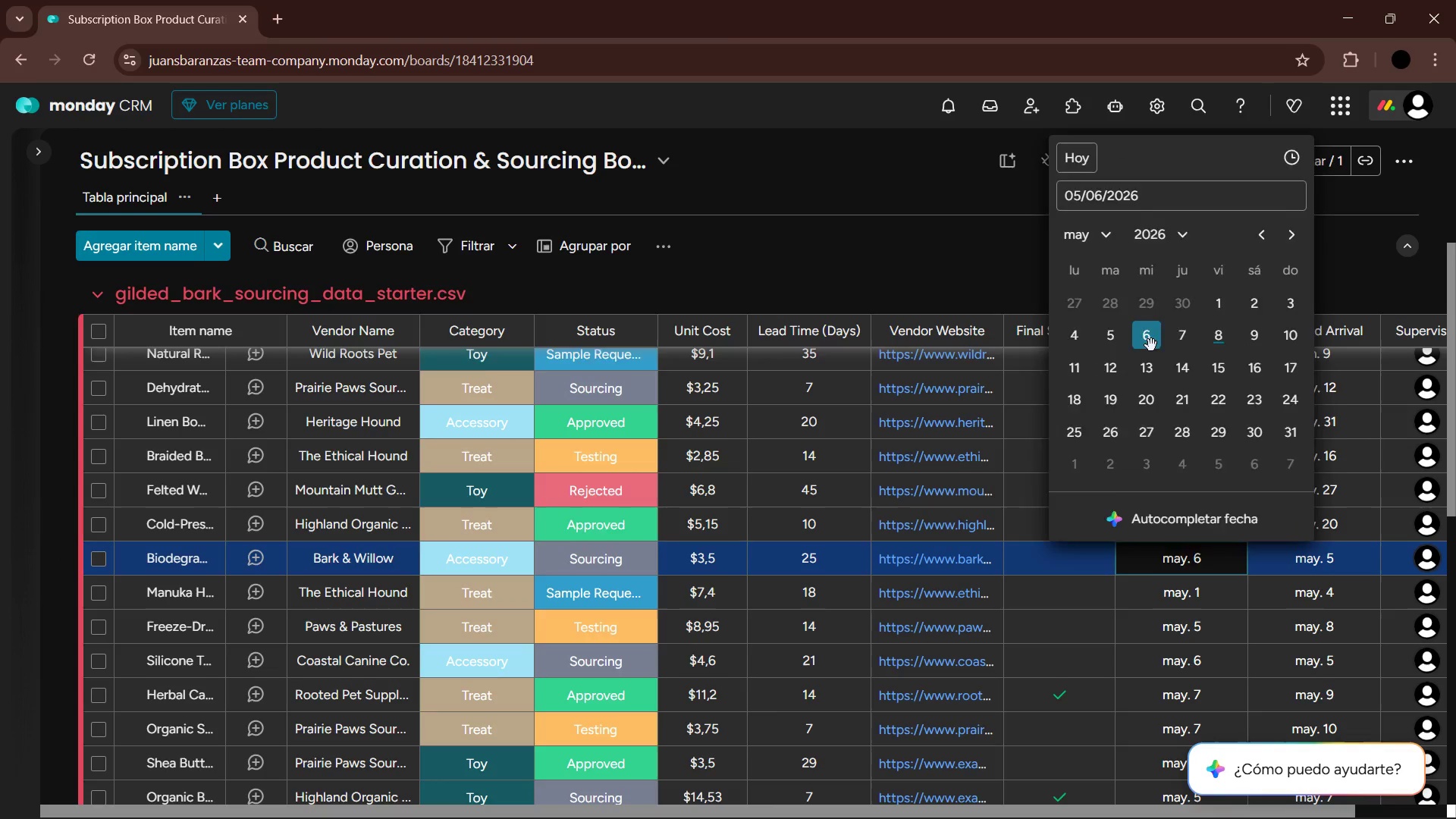 
mouse_move([1210, 567])
 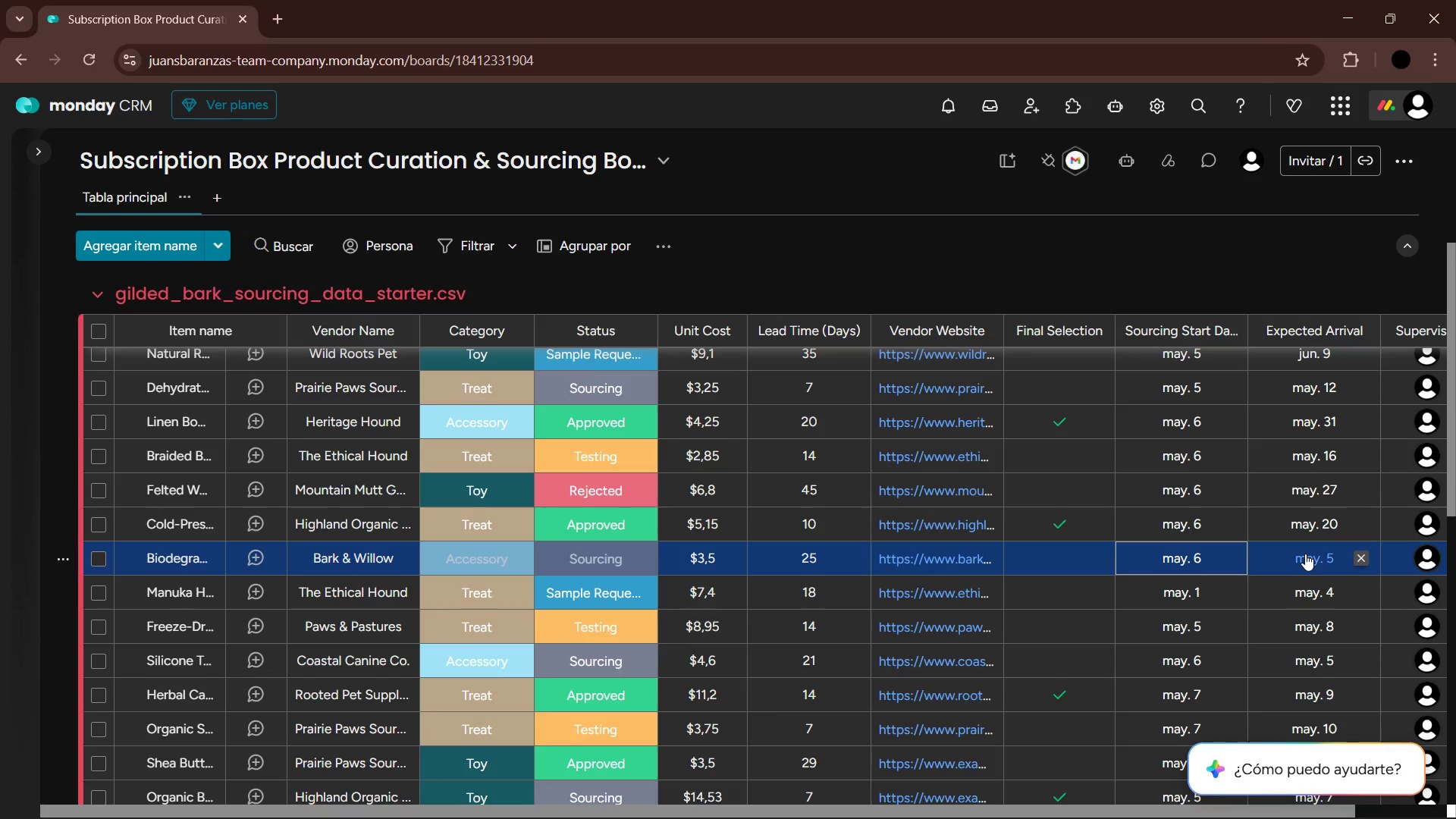 
left_click([1305, 554])
 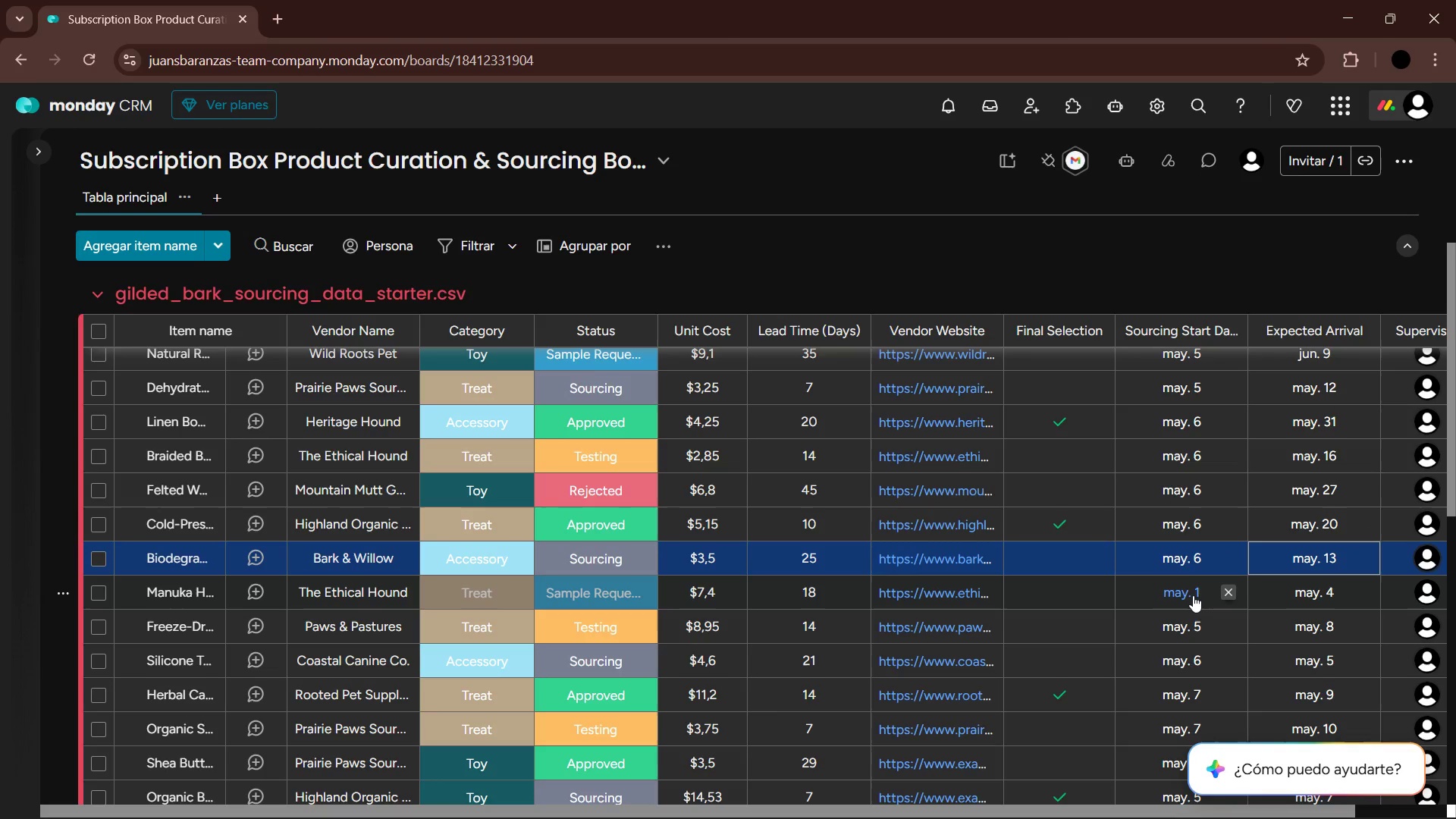 
left_click([1193, 595])
 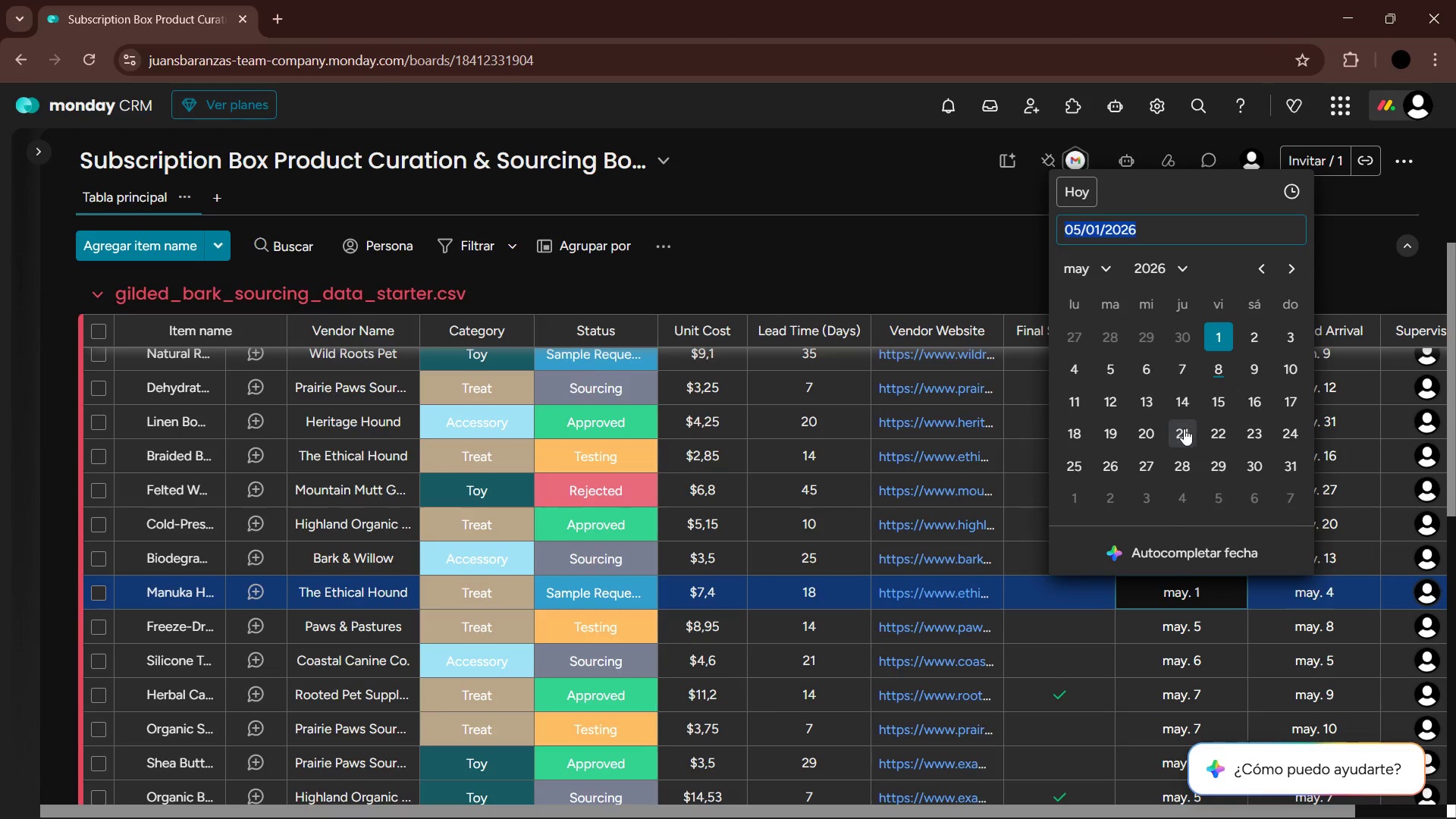 
left_click([1282, 403])
 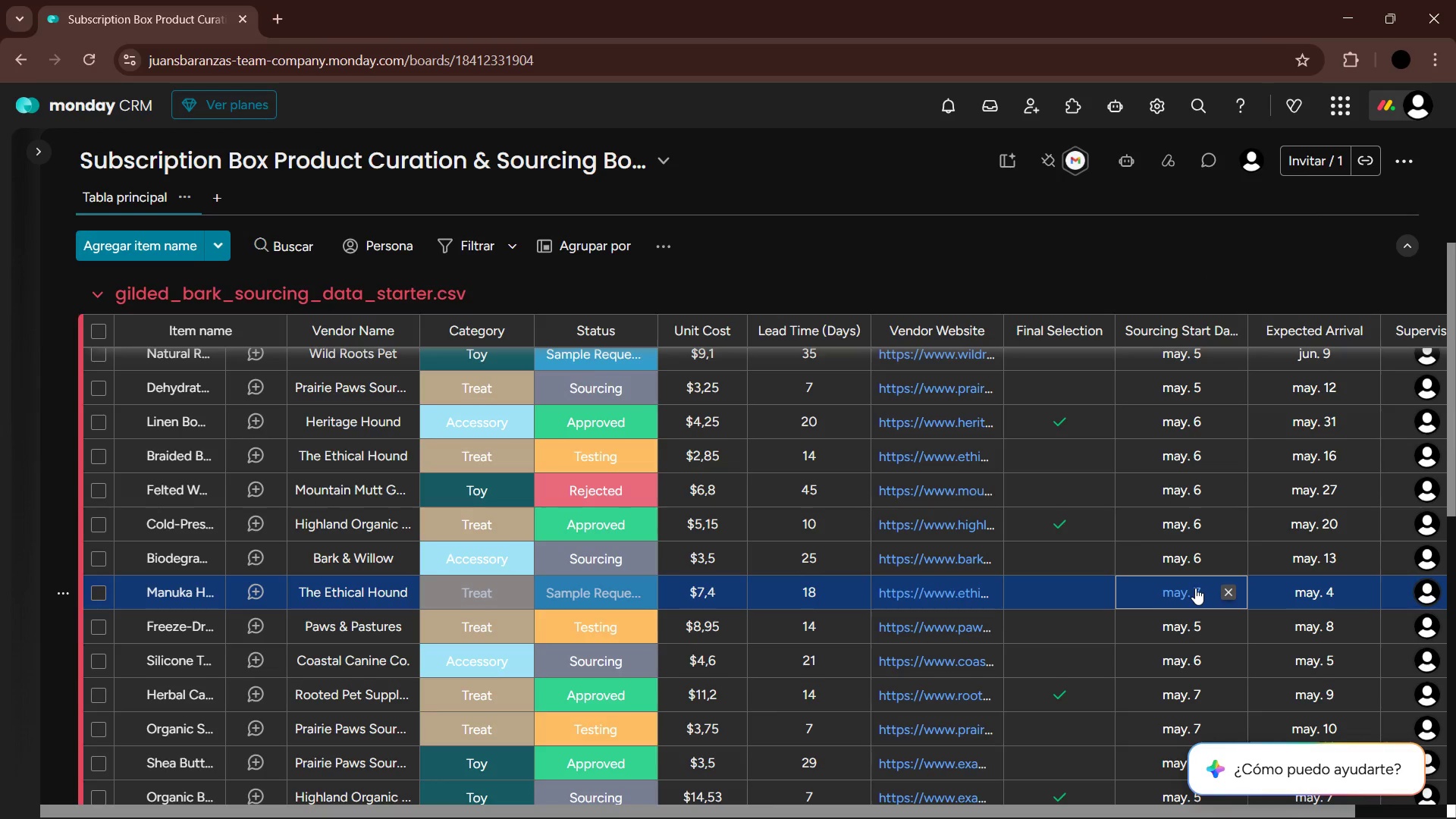 
wait(7.7)
 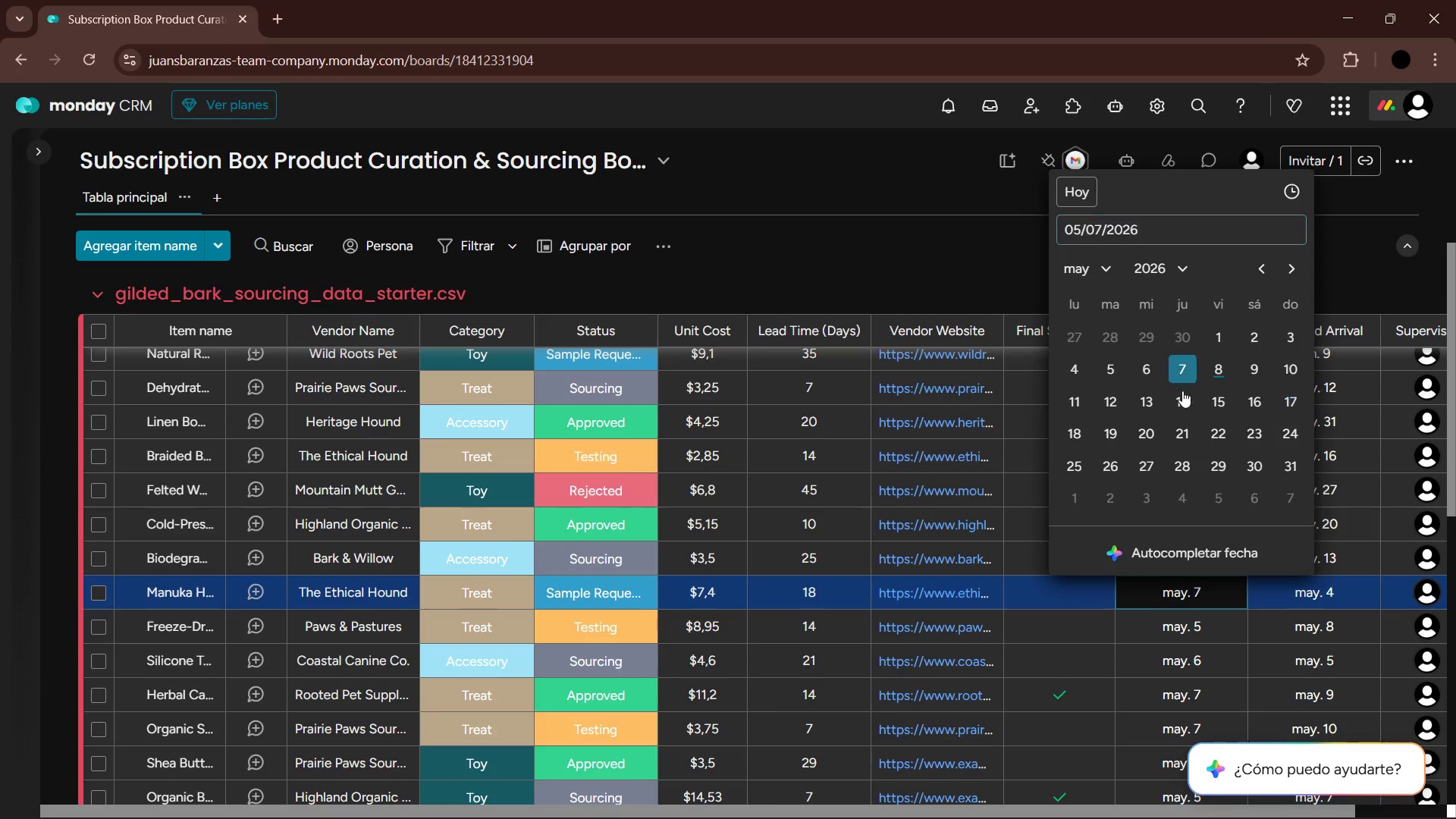 
left_click([1322, 592])
 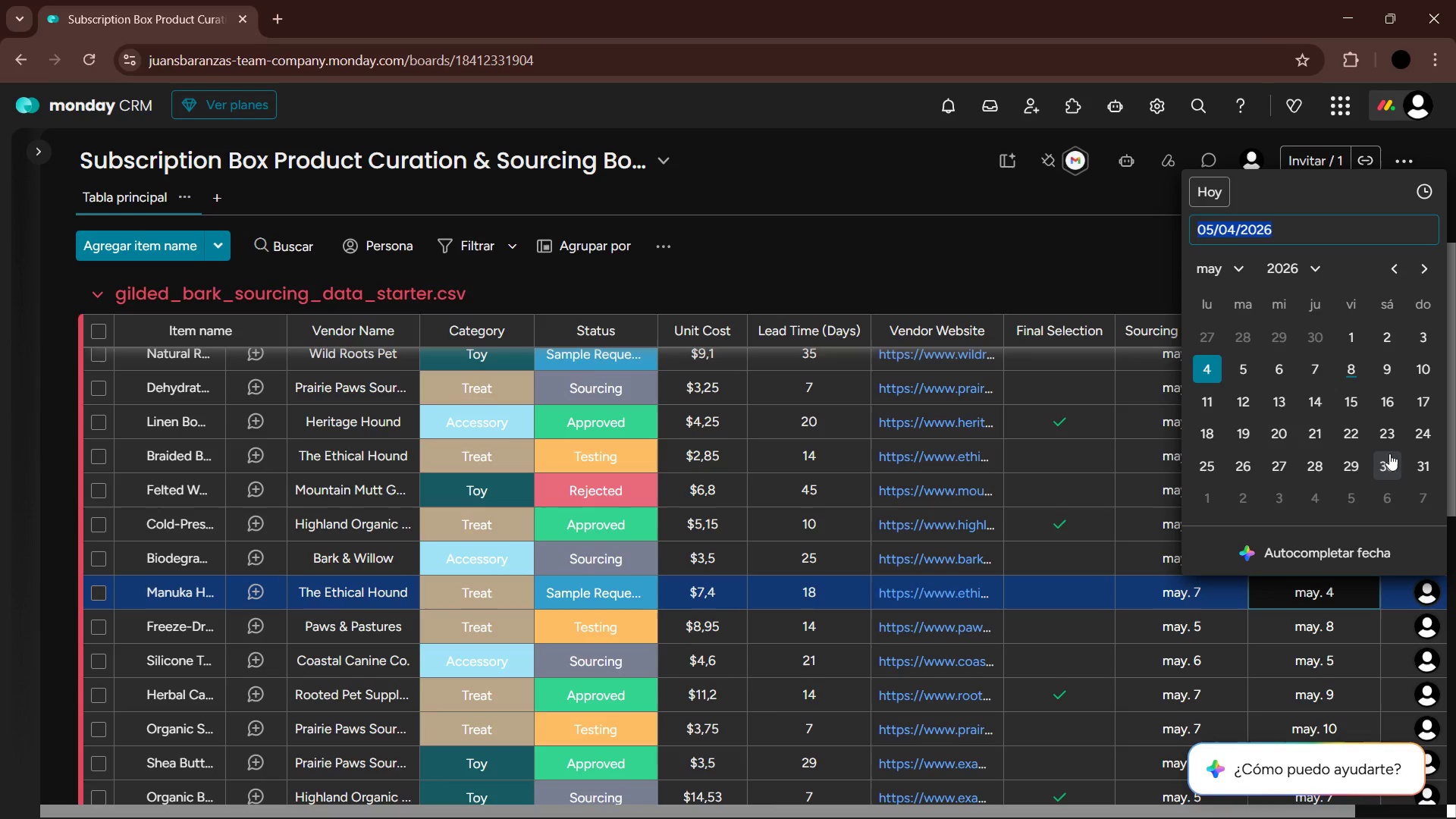 
wait(6.32)
 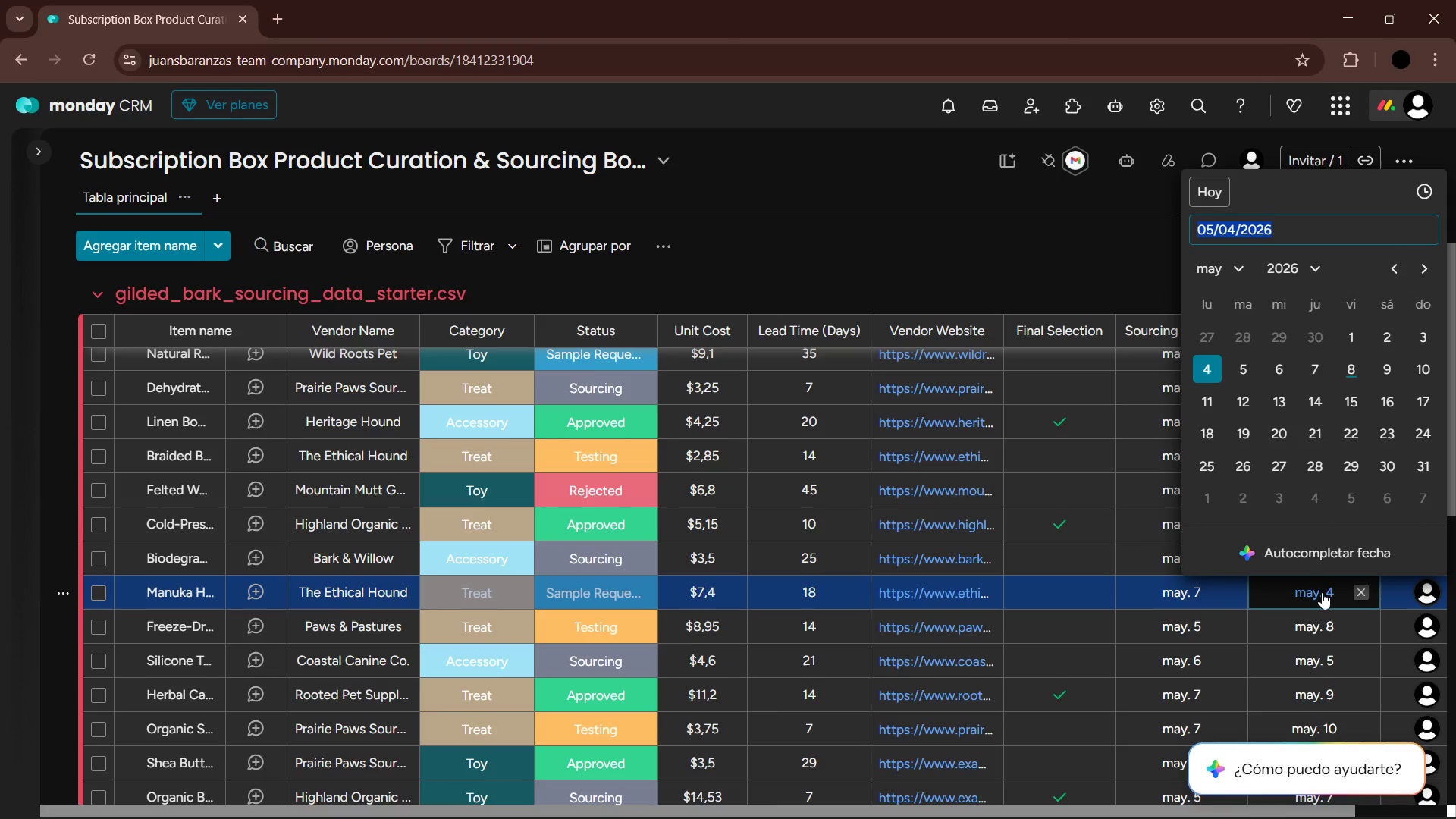 
mouse_move([1347, 596])
 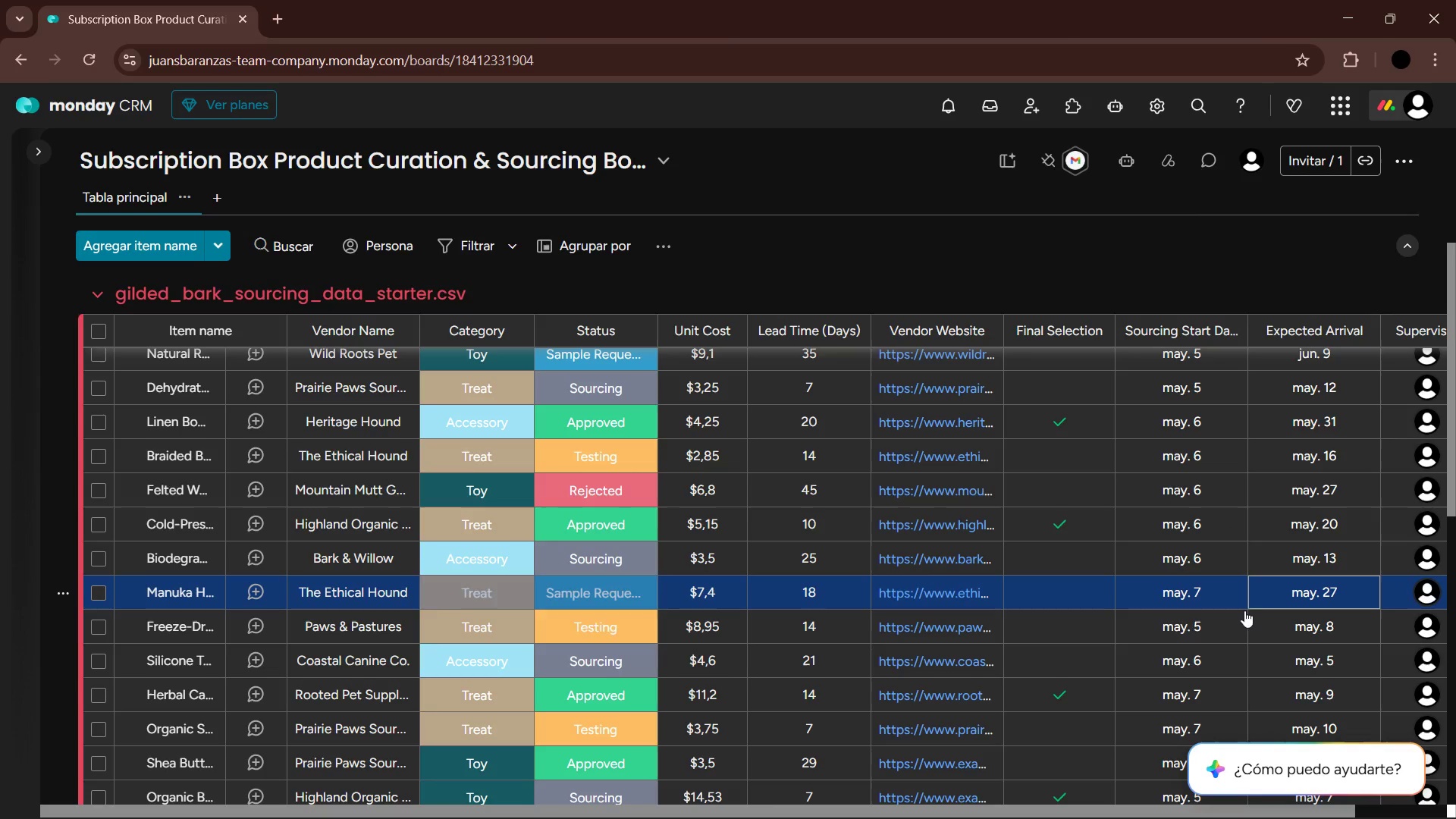 
left_click([1190, 626])
 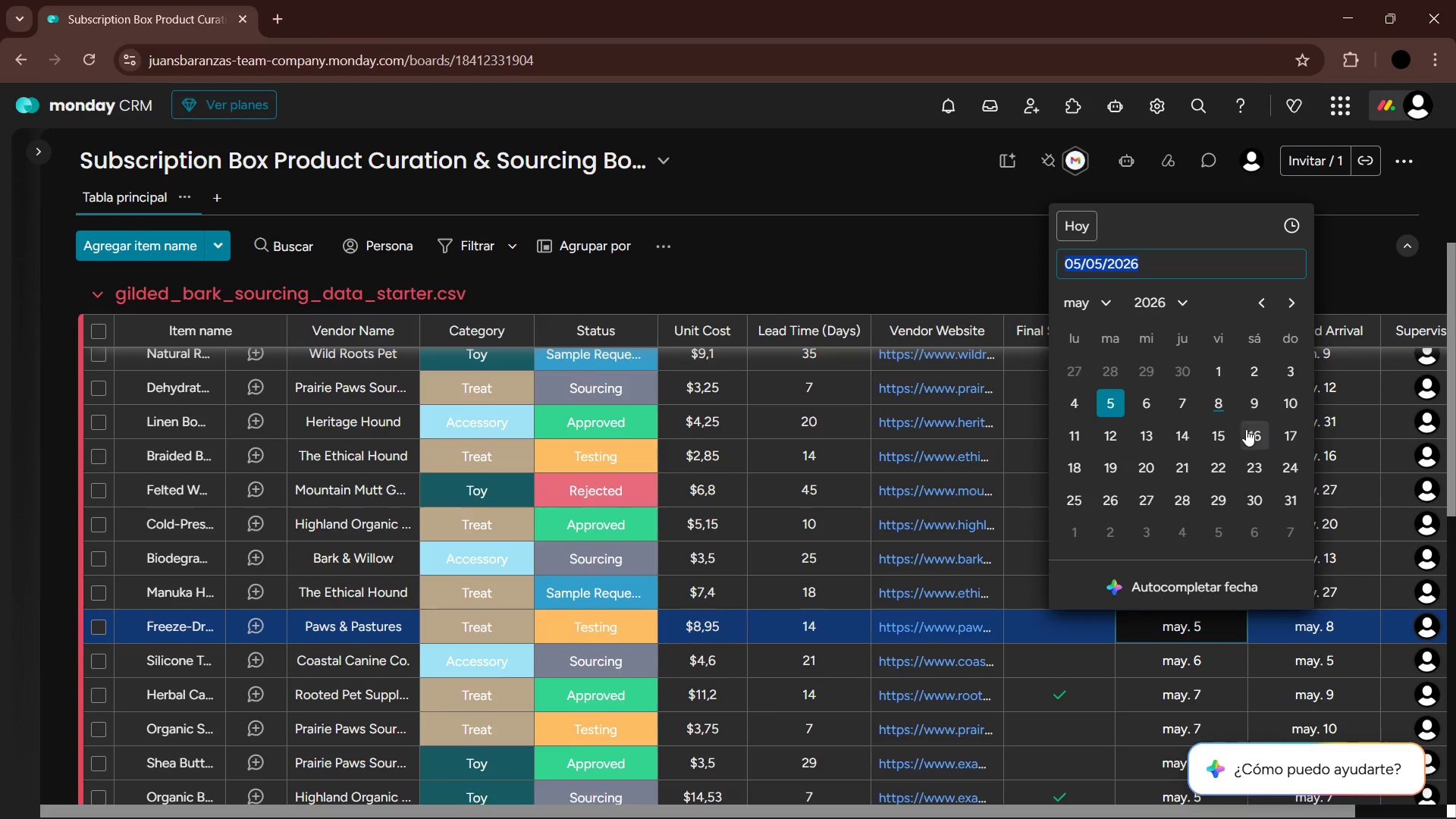 
left_click([1193, 411])
 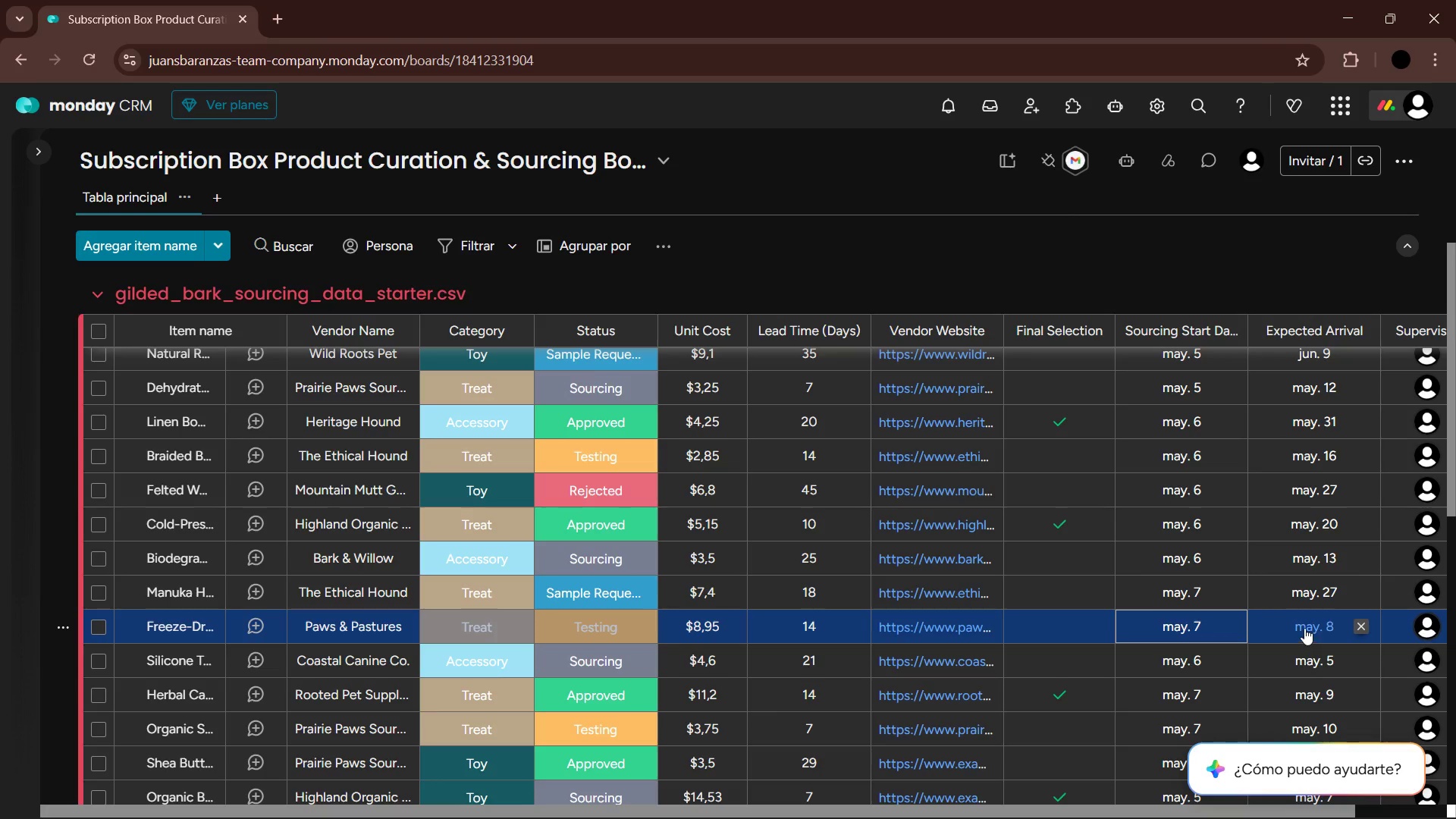 
mouse_move([1303, 612])
 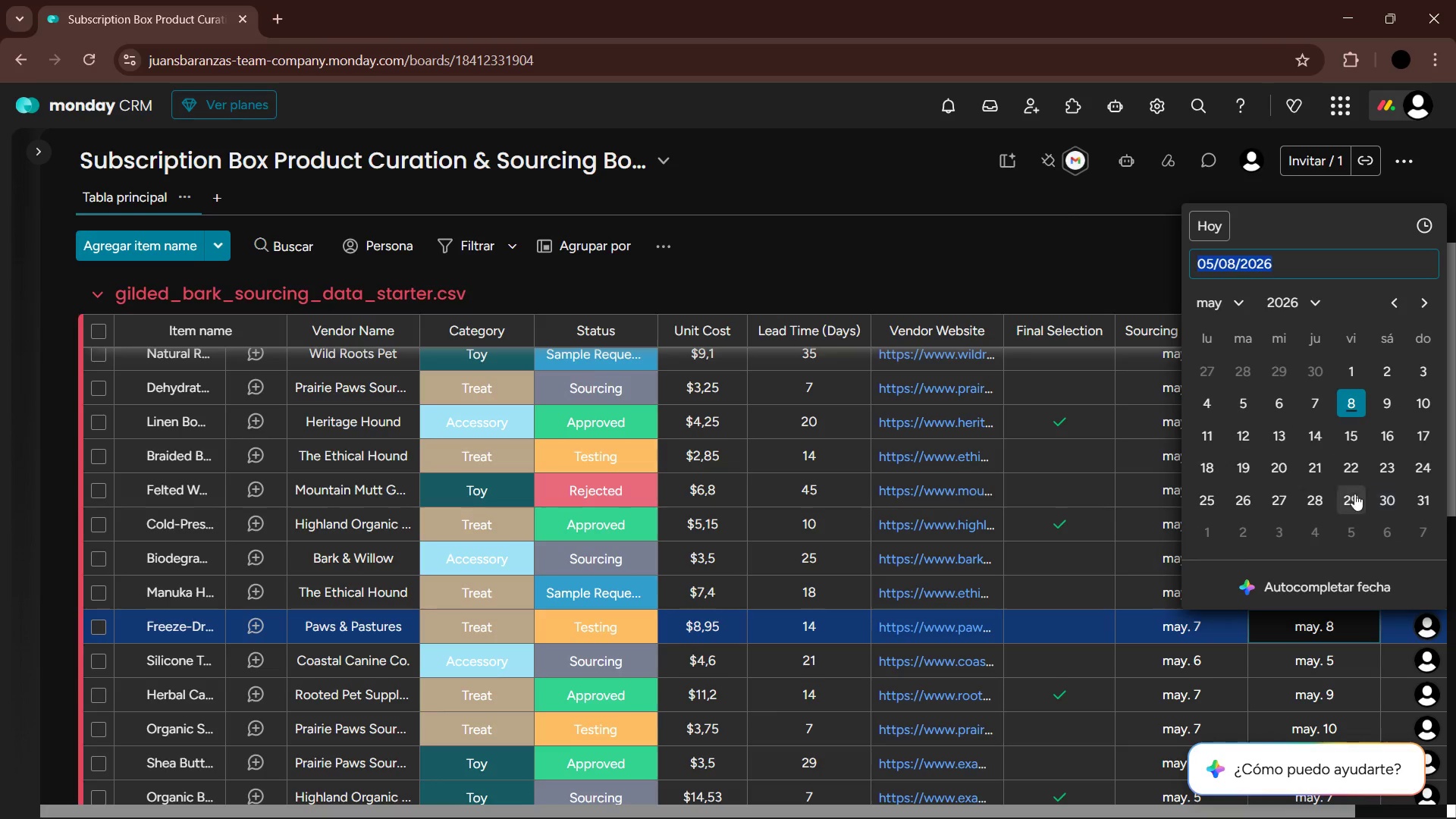 
left_click([1326, 462])
 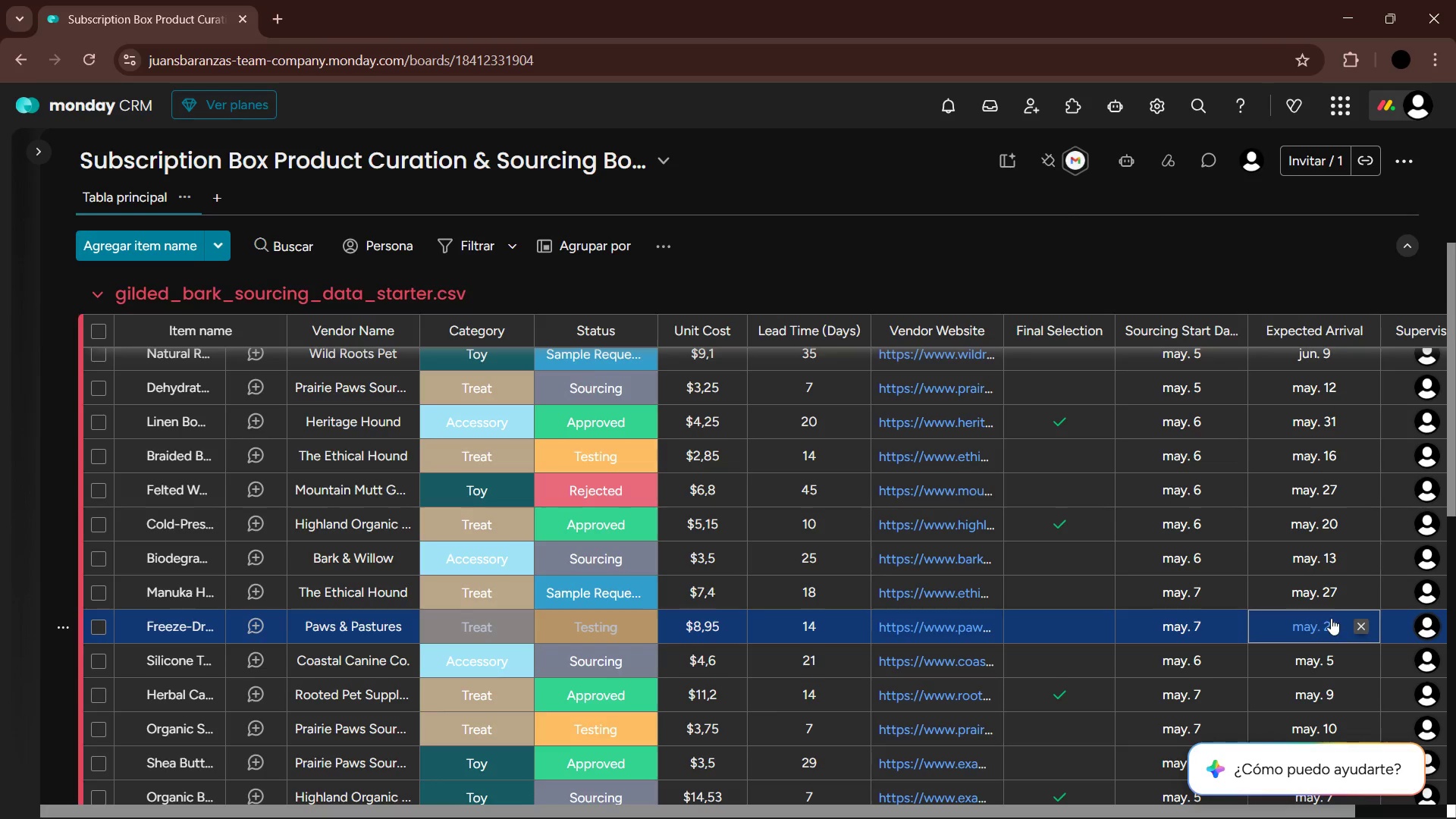 
scroll: coordinate [1329, 612], scroll_direction: down, amount: 1.0
 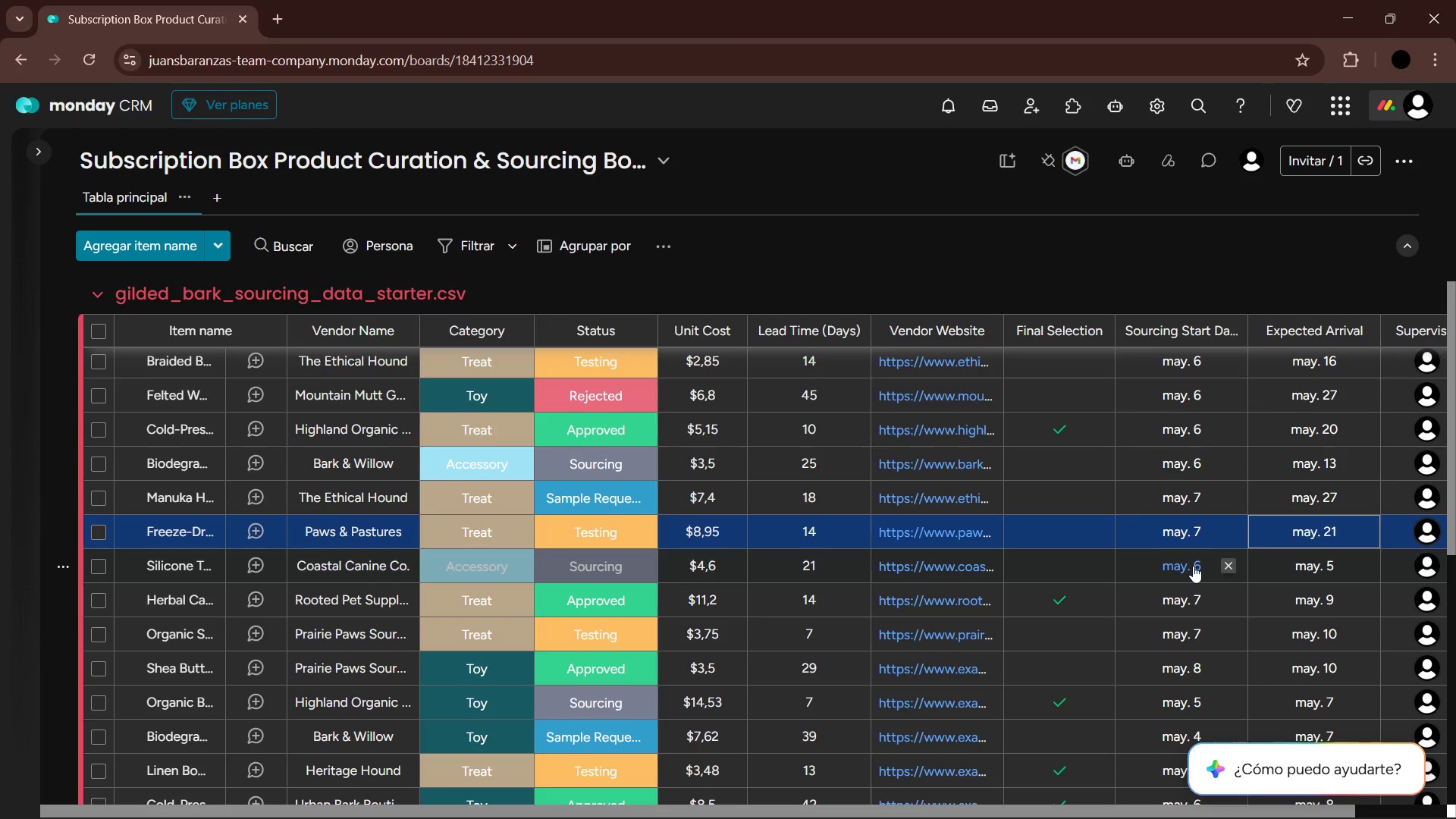 
left_click([1193, 566])
 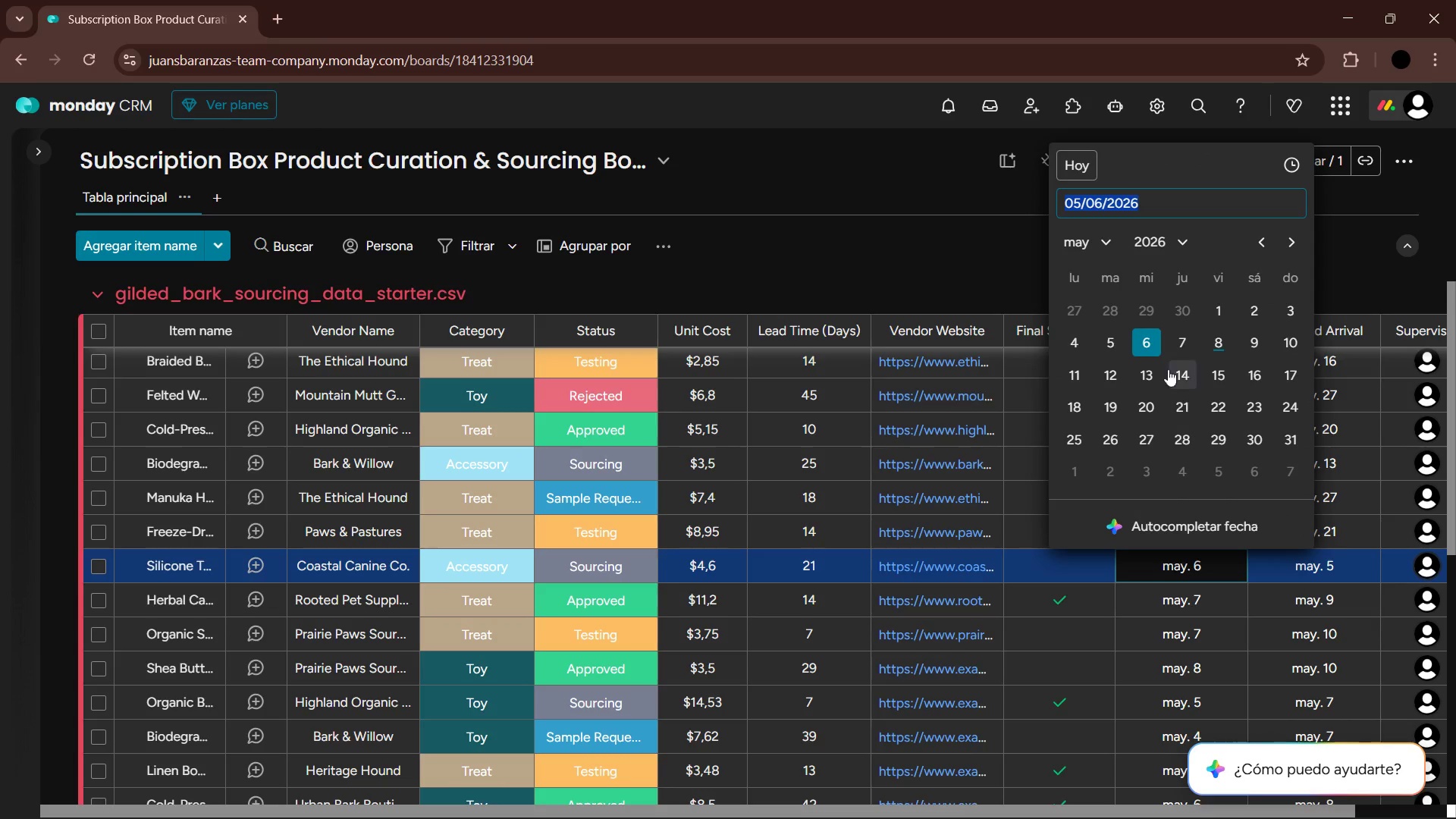 
left_click([1191, 347])
 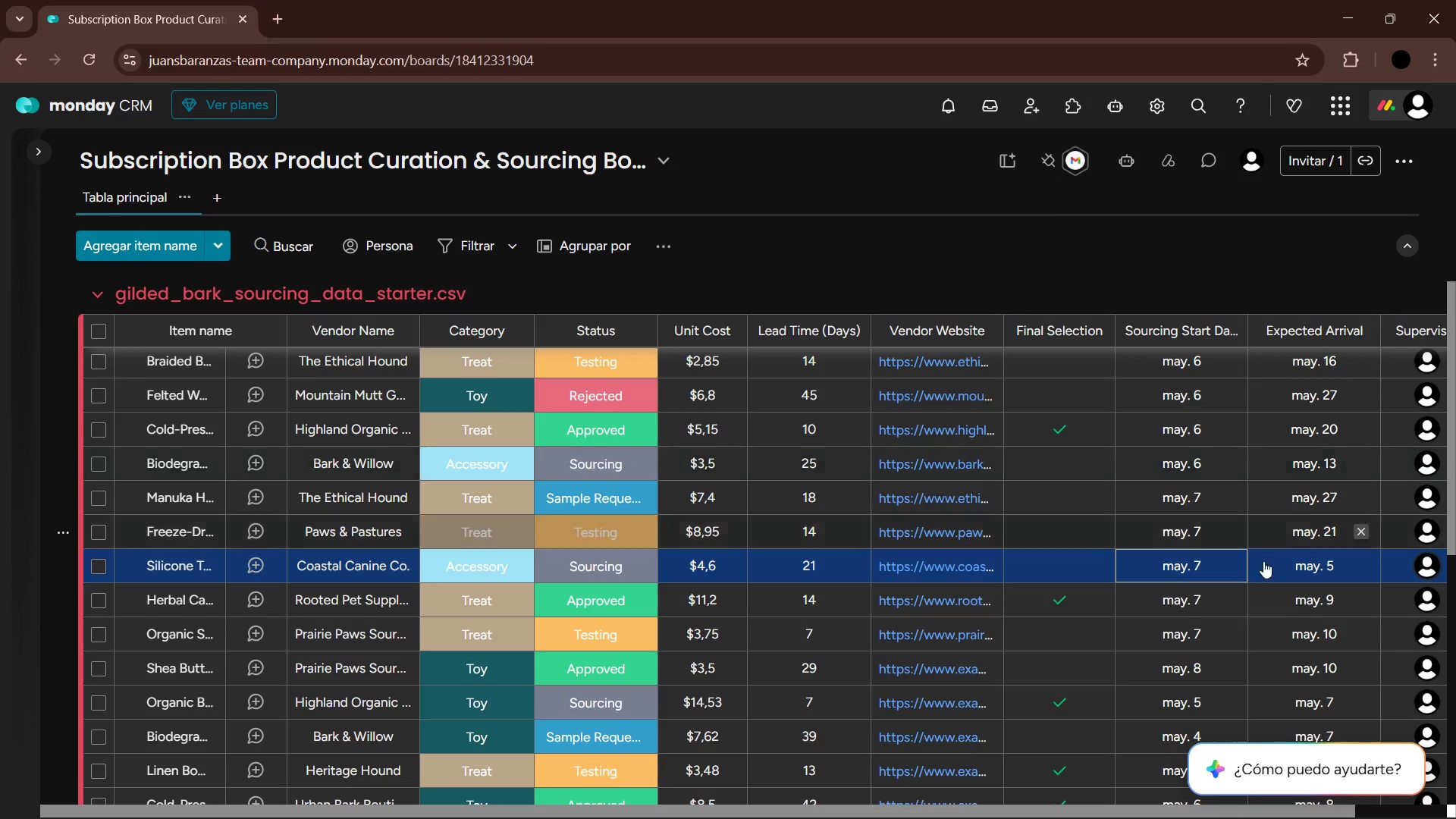 
mouse_move([1299, 566])
 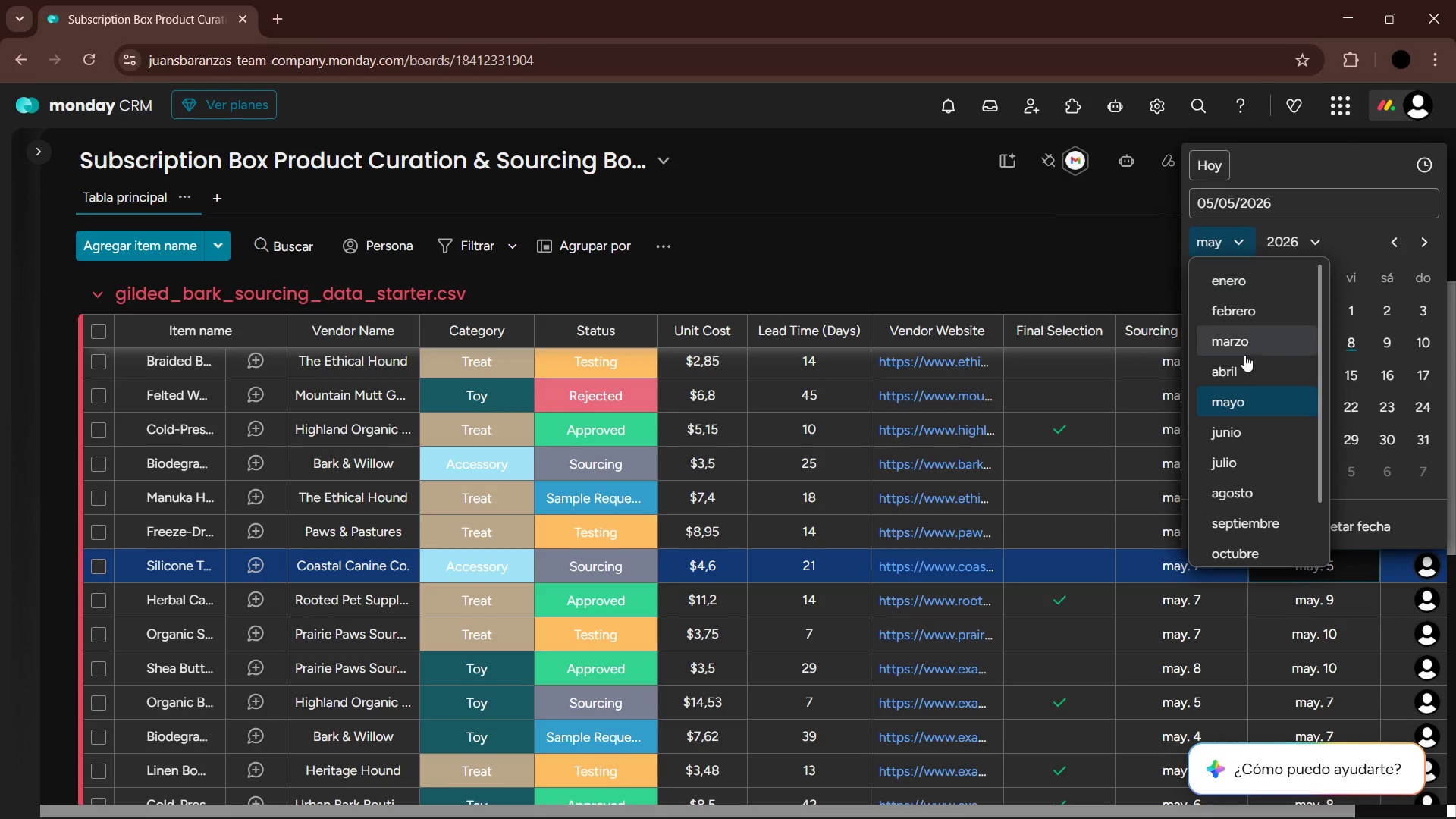 
left_click([1244, 431])
 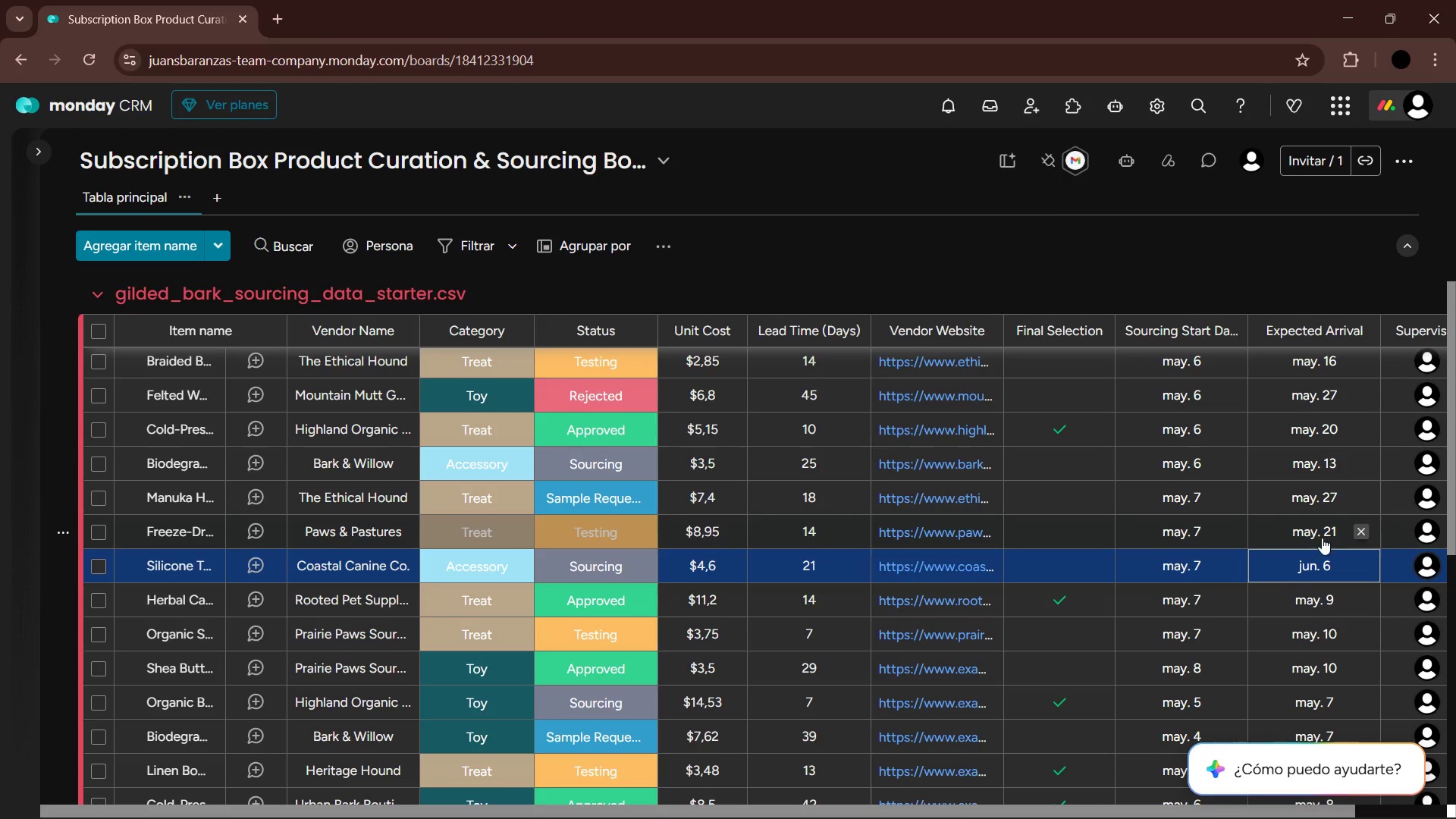 
left_click([1204, 602])
 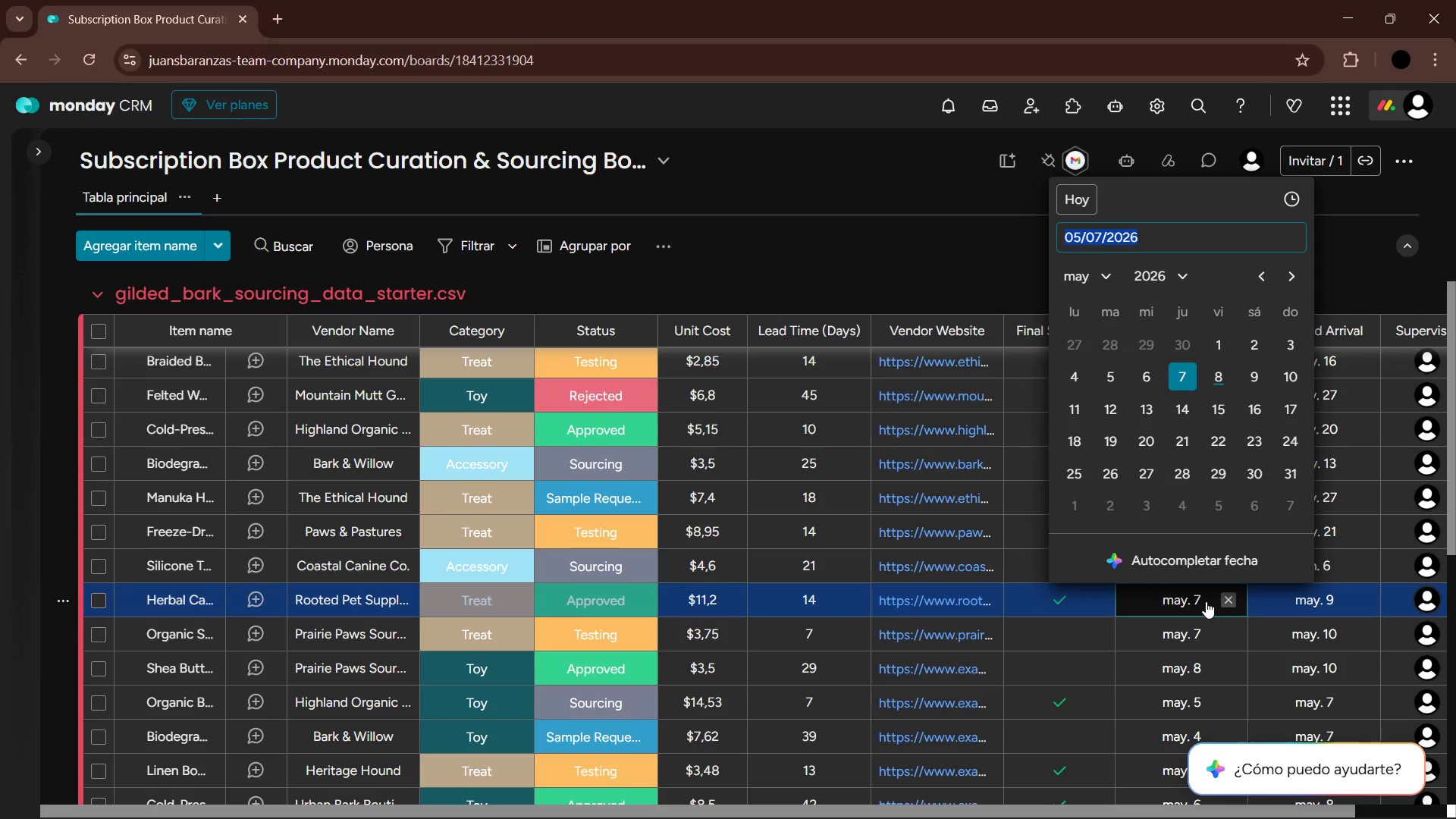 
wait(10.03)
 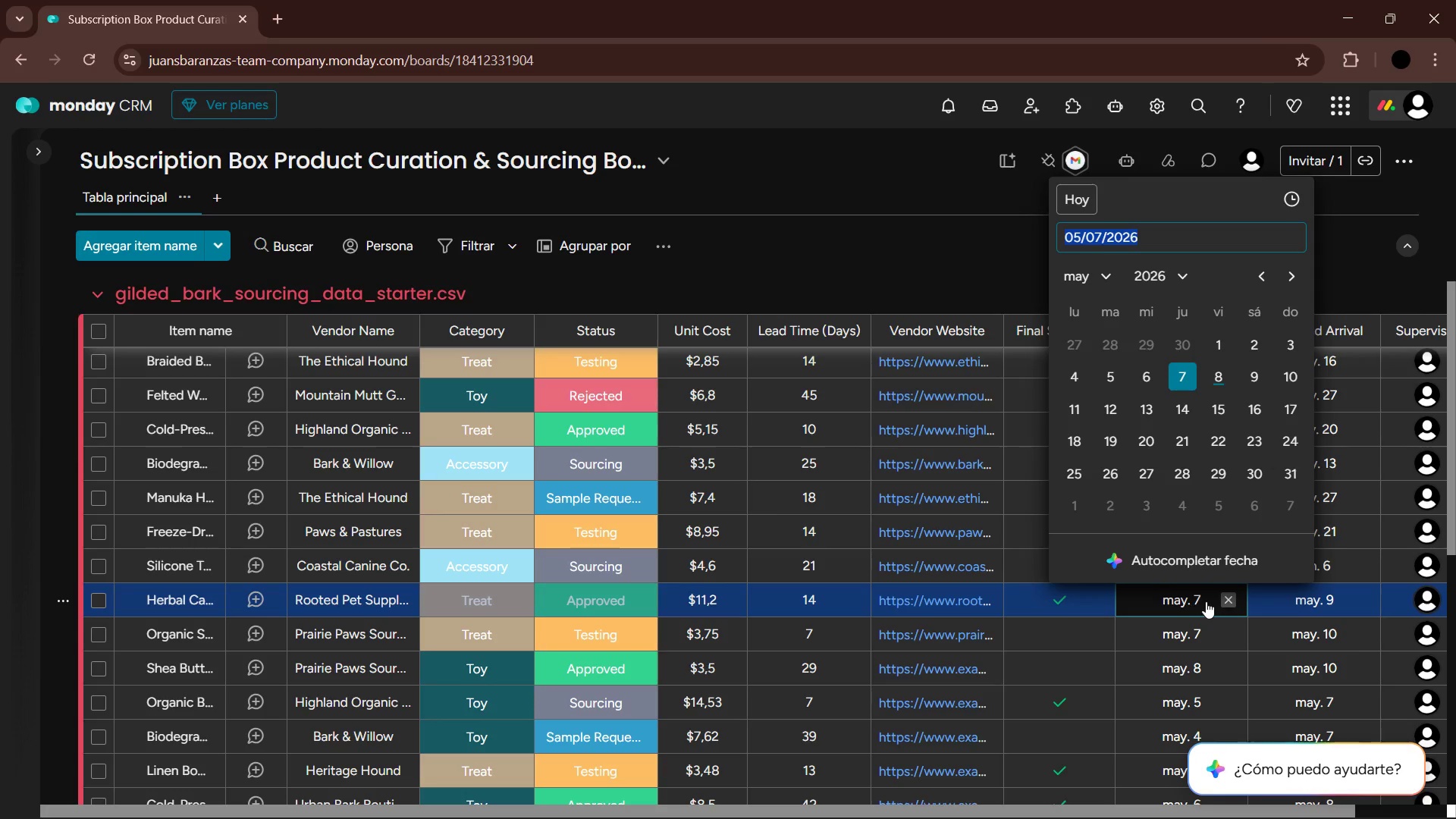 
left_click([1325, 600])
 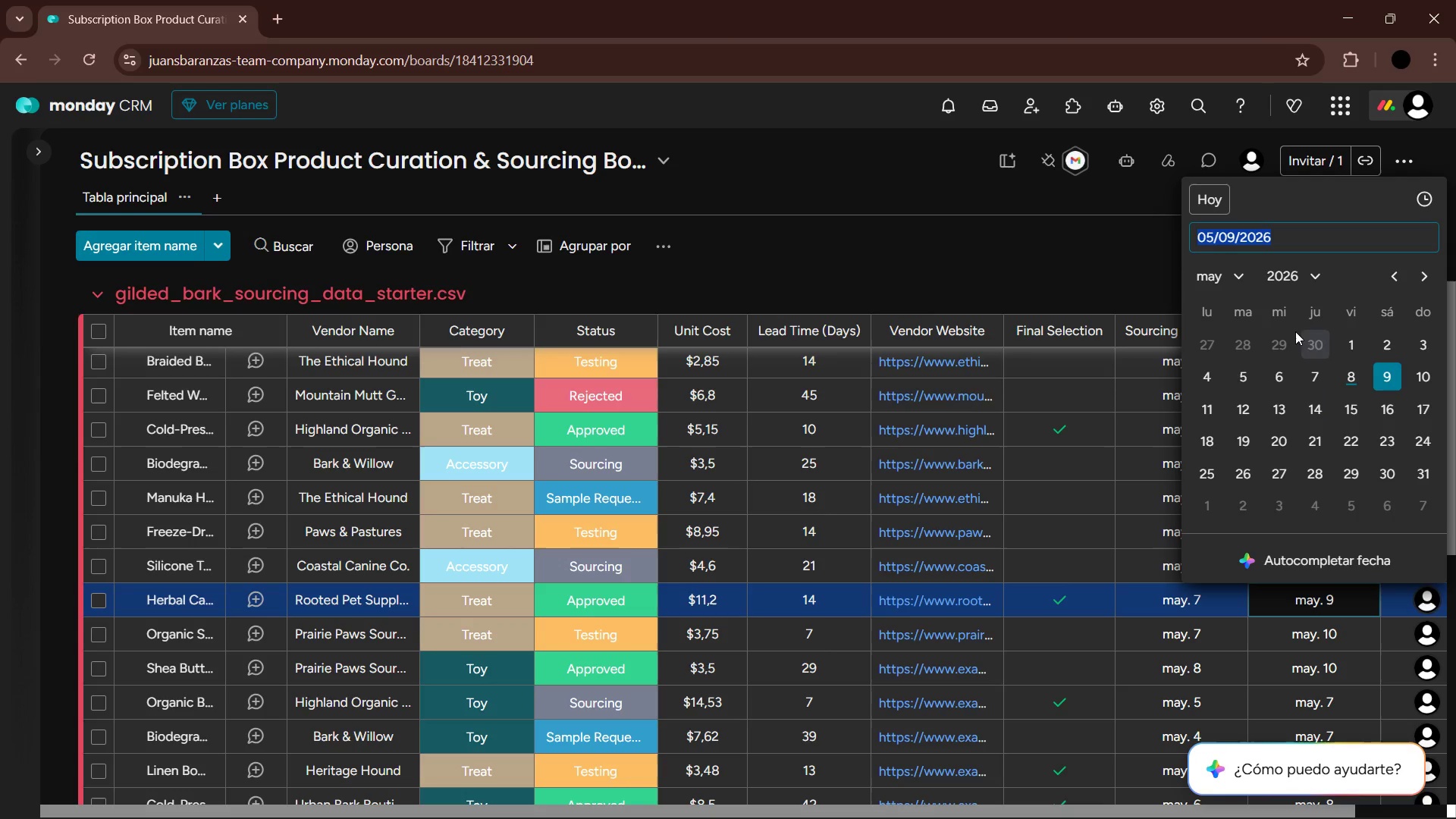 
left_click([1234, 285])
 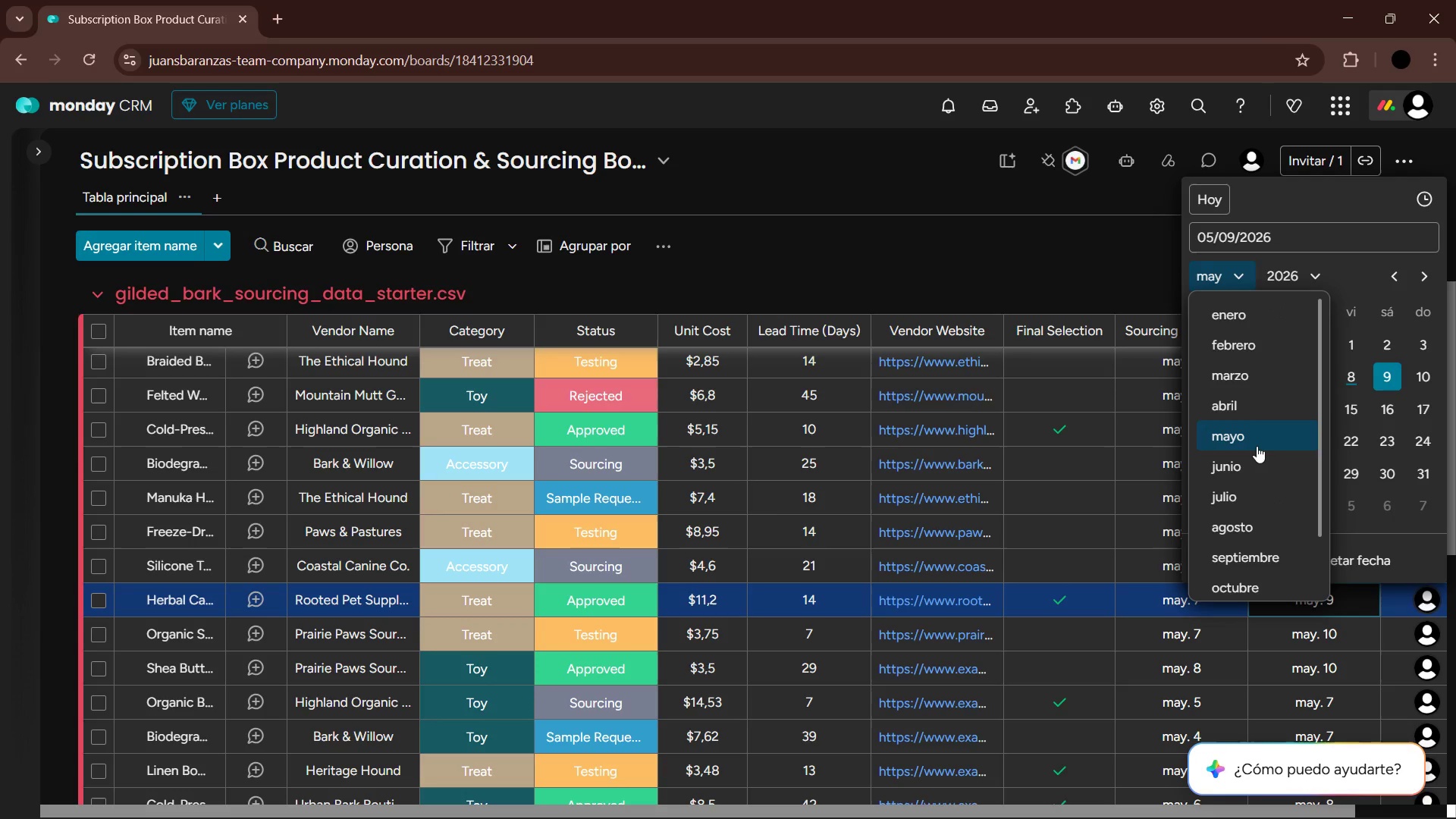 
left_click([1254, 458])
 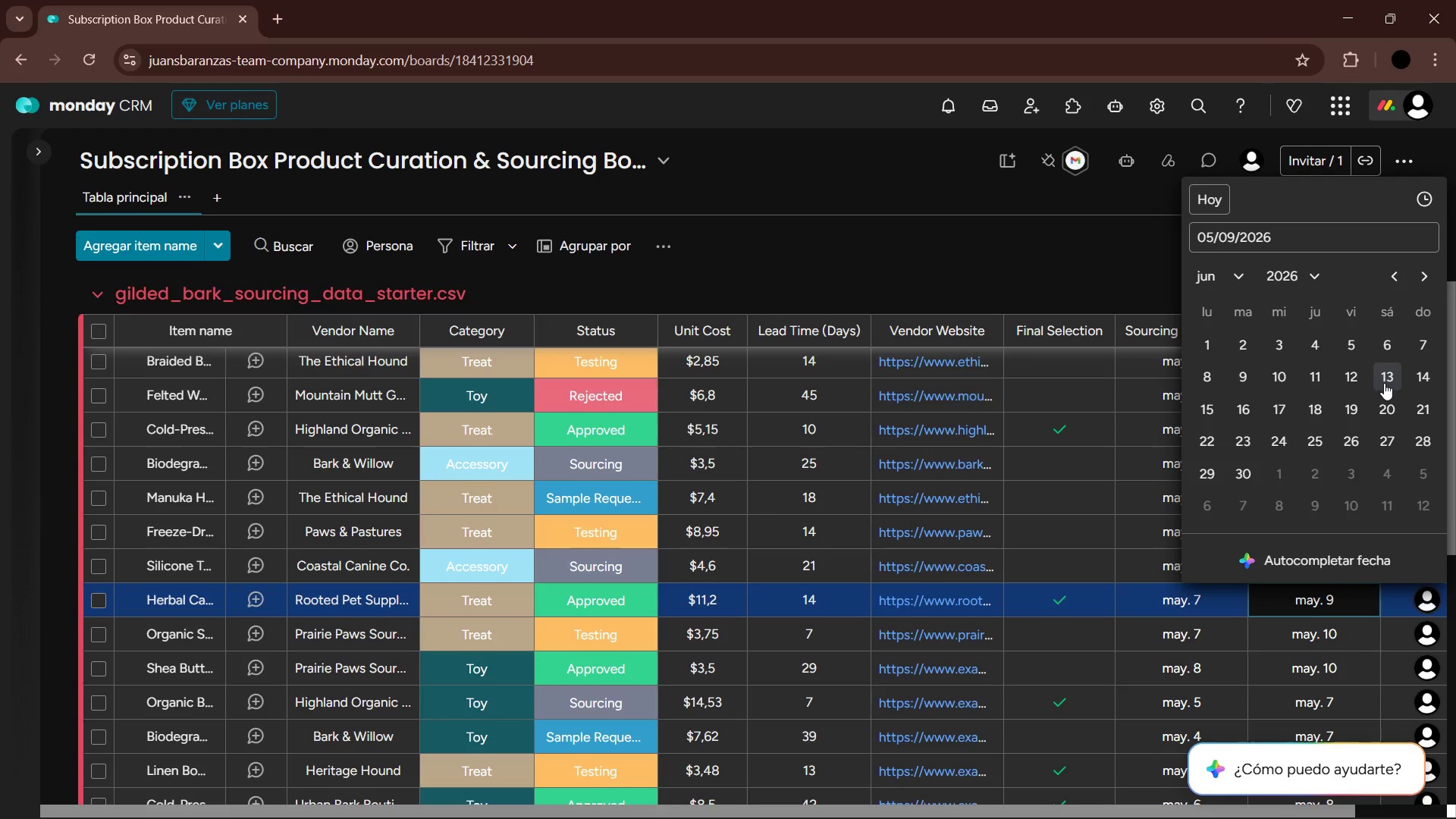 
left_click([1385, 347])
 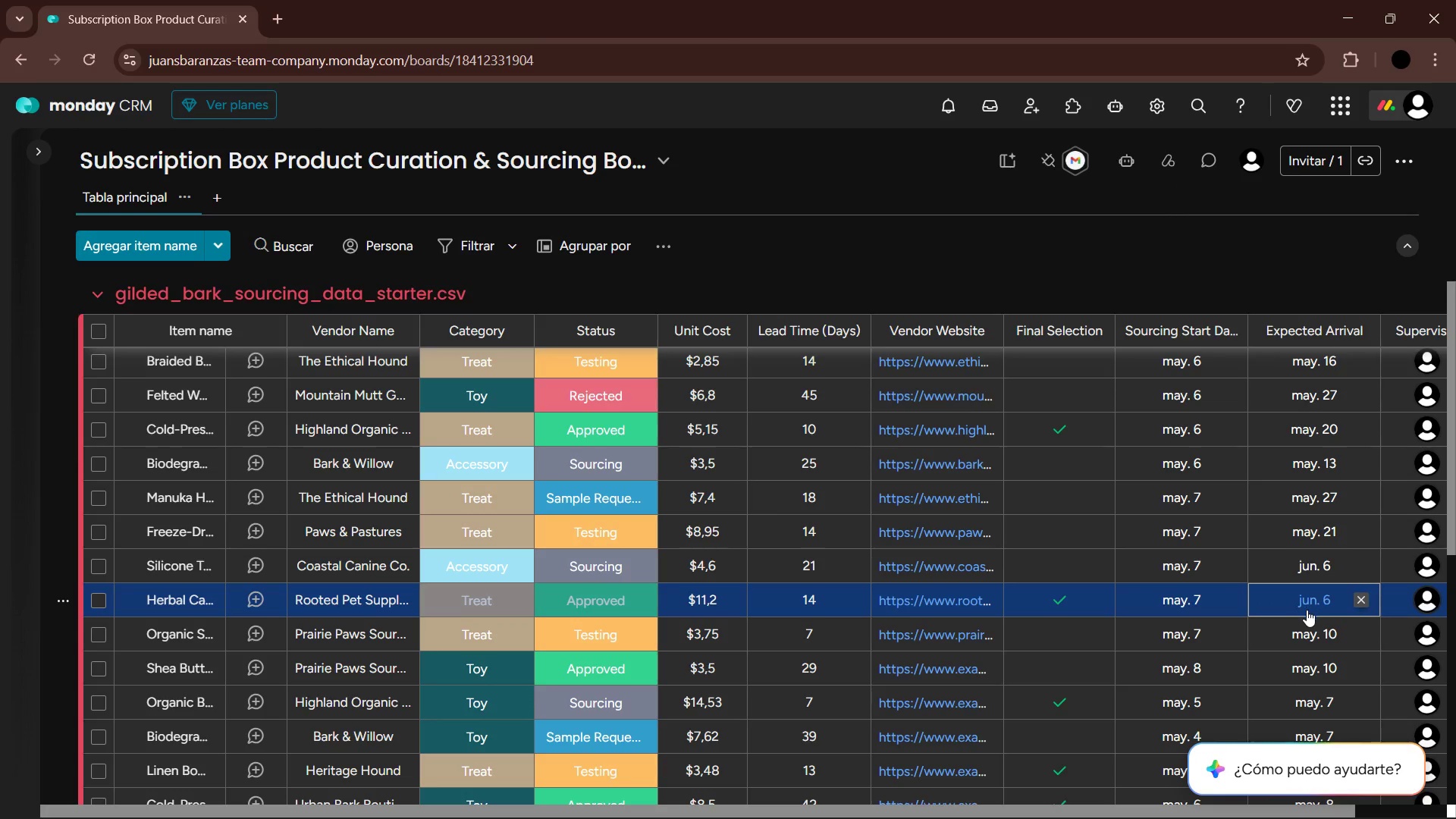 
scroll: coordinate [1307, 609], scroll_direction: down, amount: 1.0
 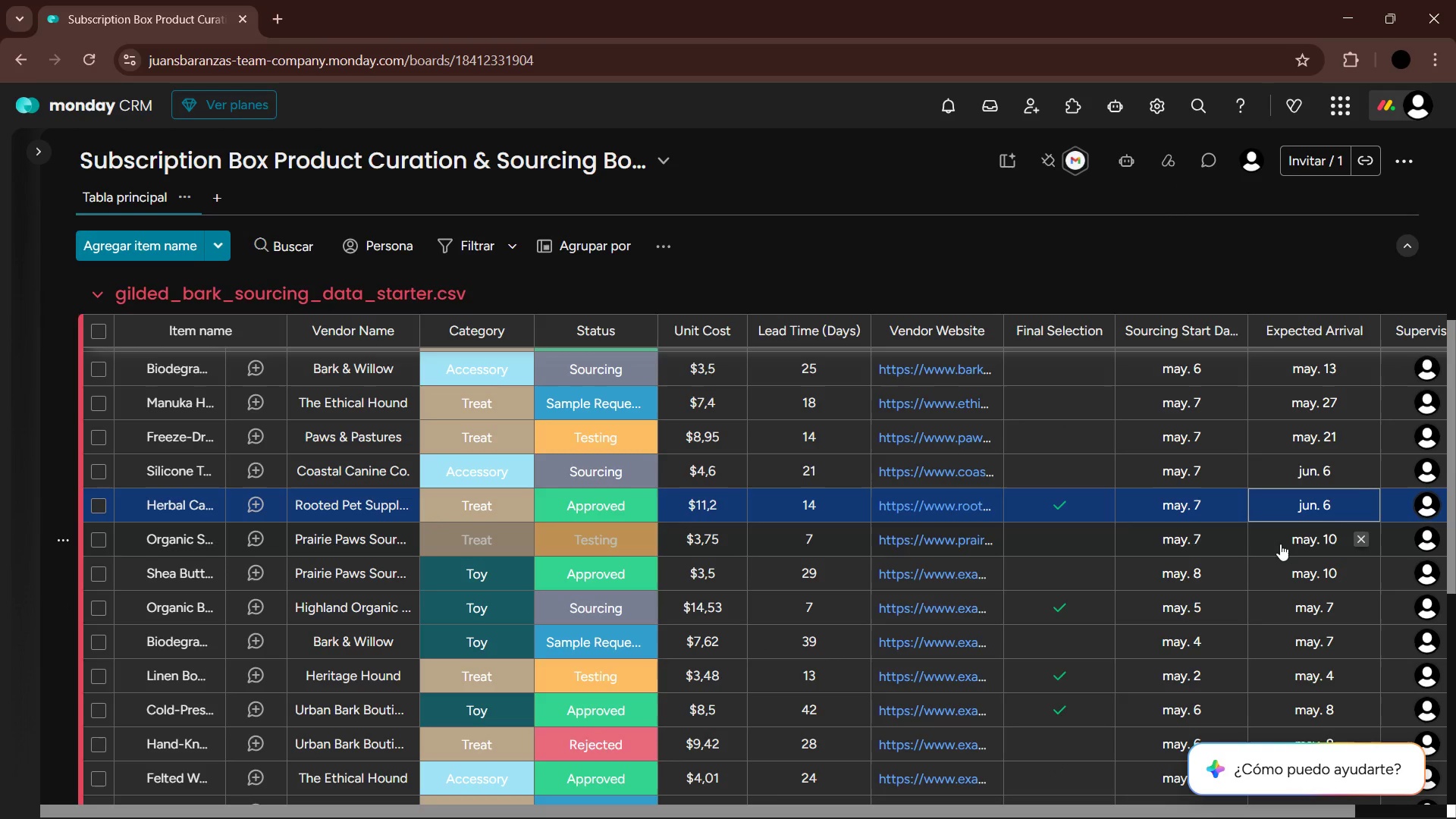 
key(ArrowDown)
 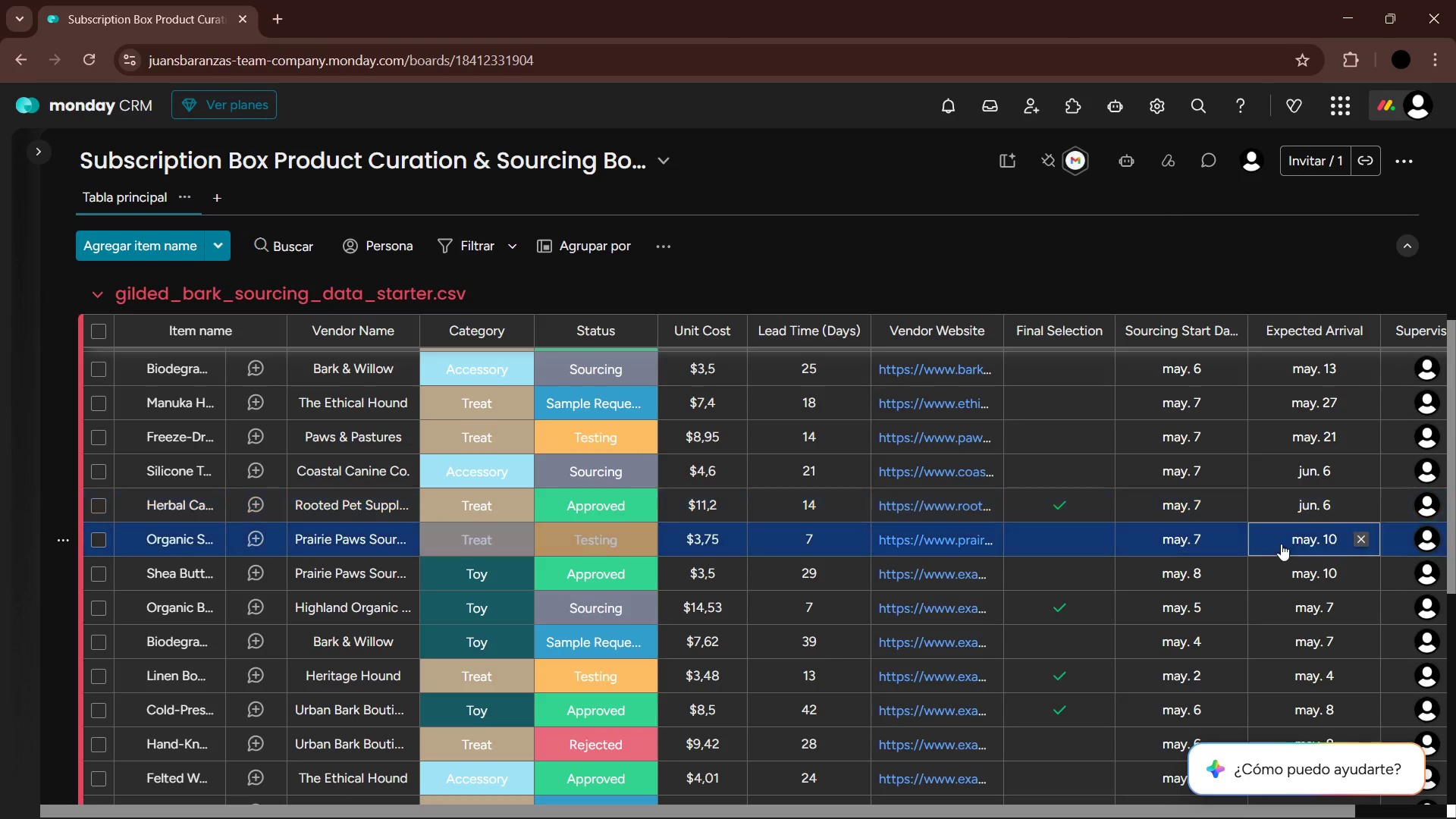 
key(ArrowLeft)
 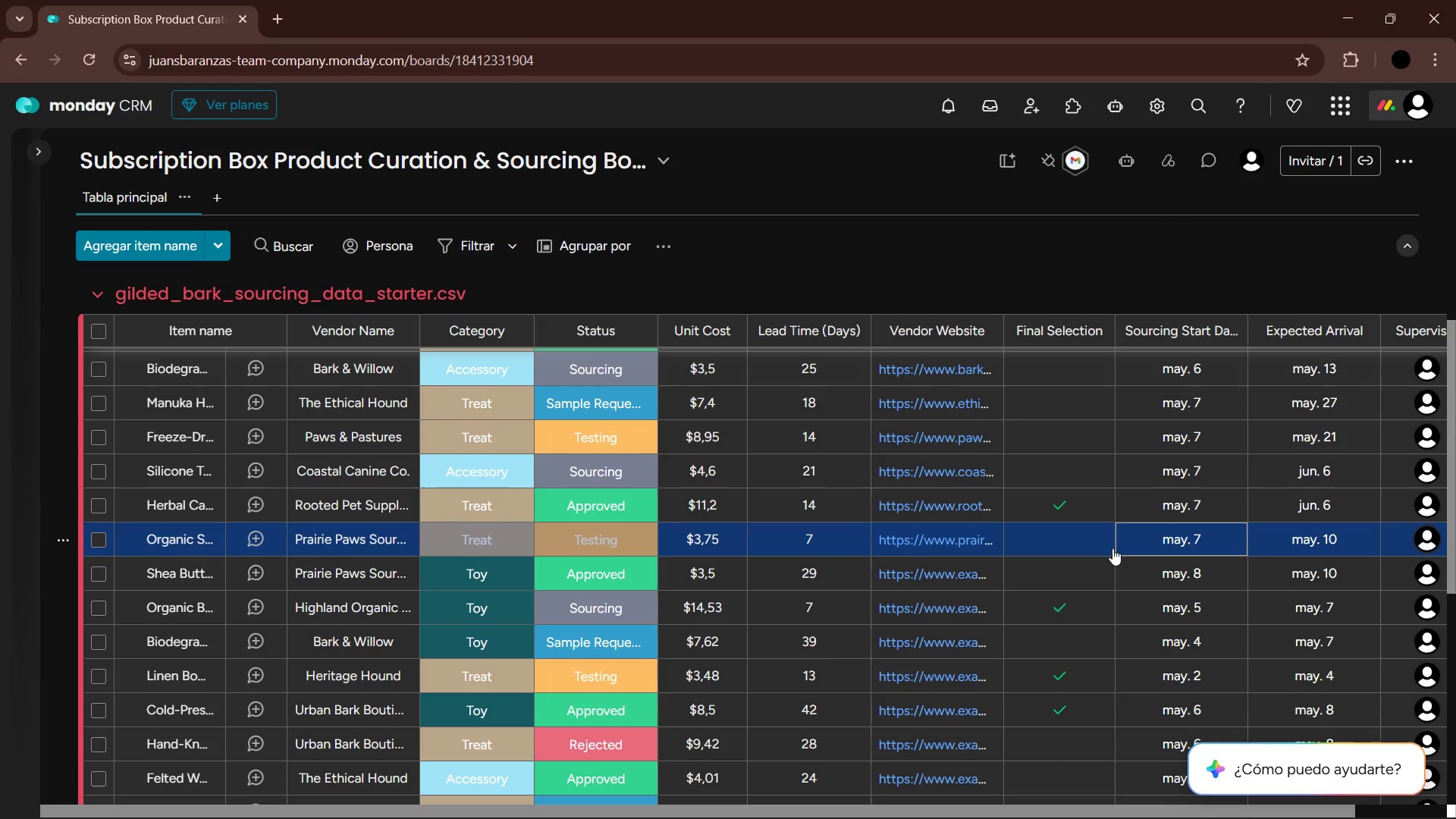 
left_click([1174, 544])
 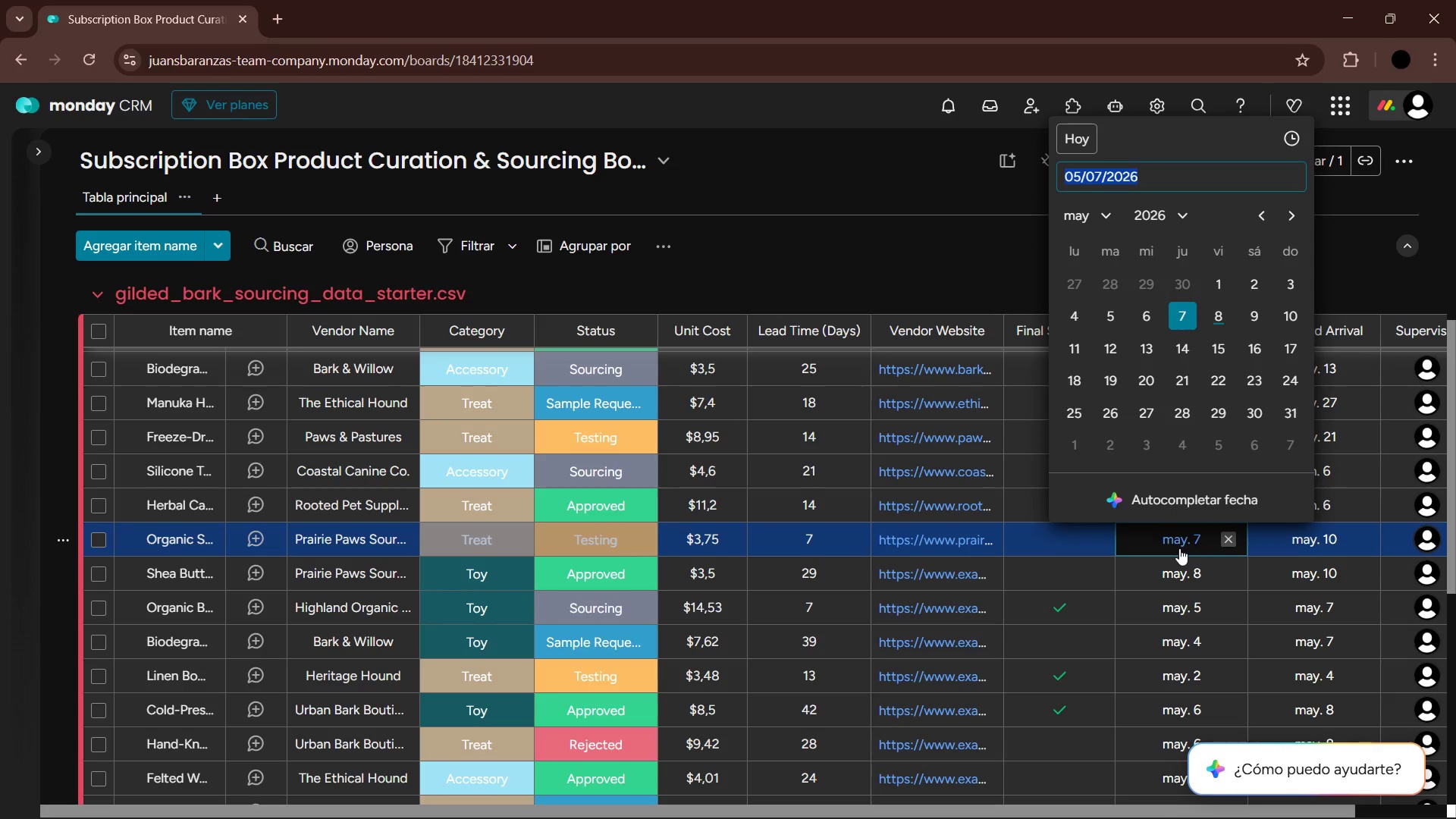 
left_click([1189, 323])
 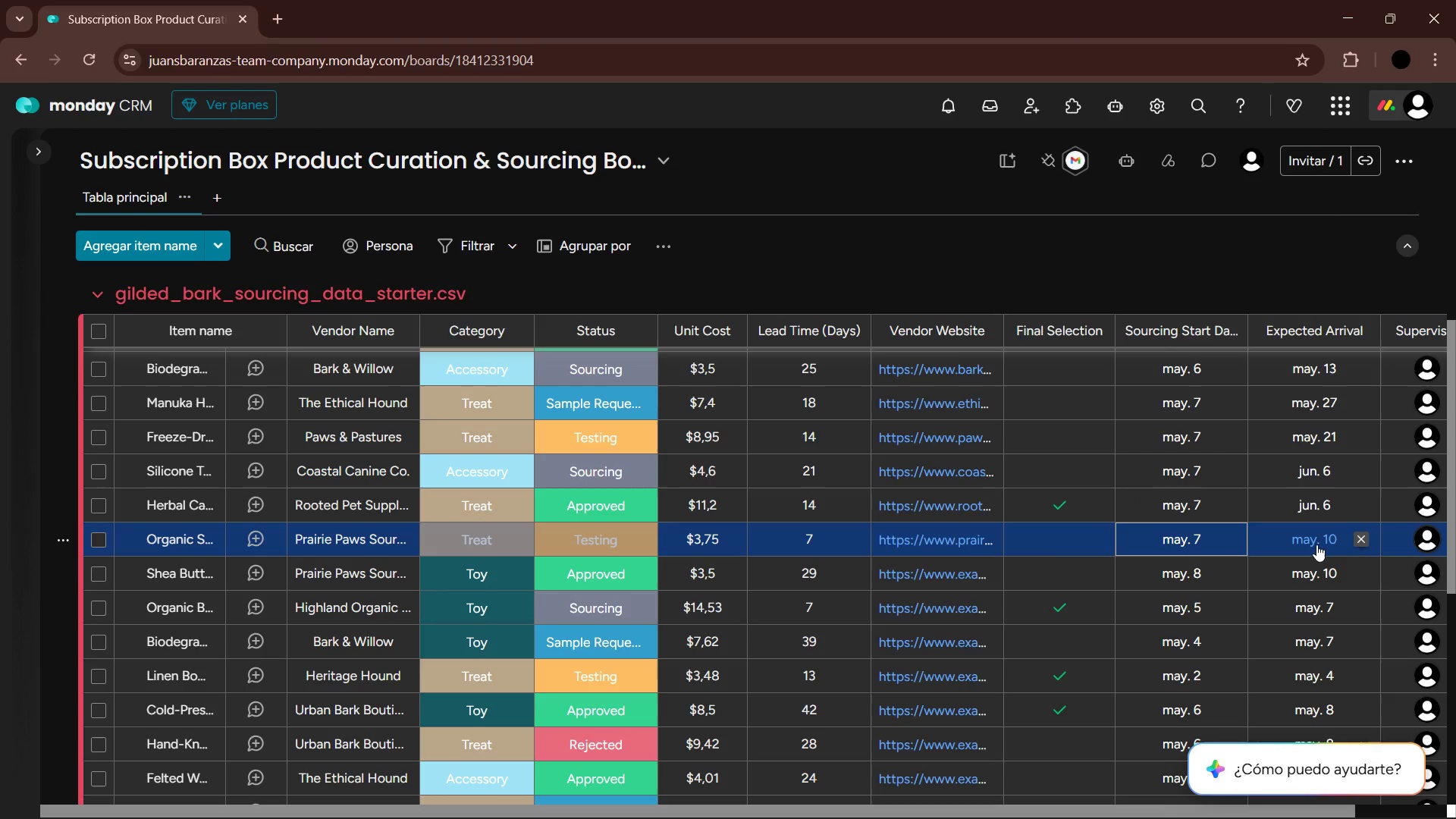 
left_click([1316, 544])
 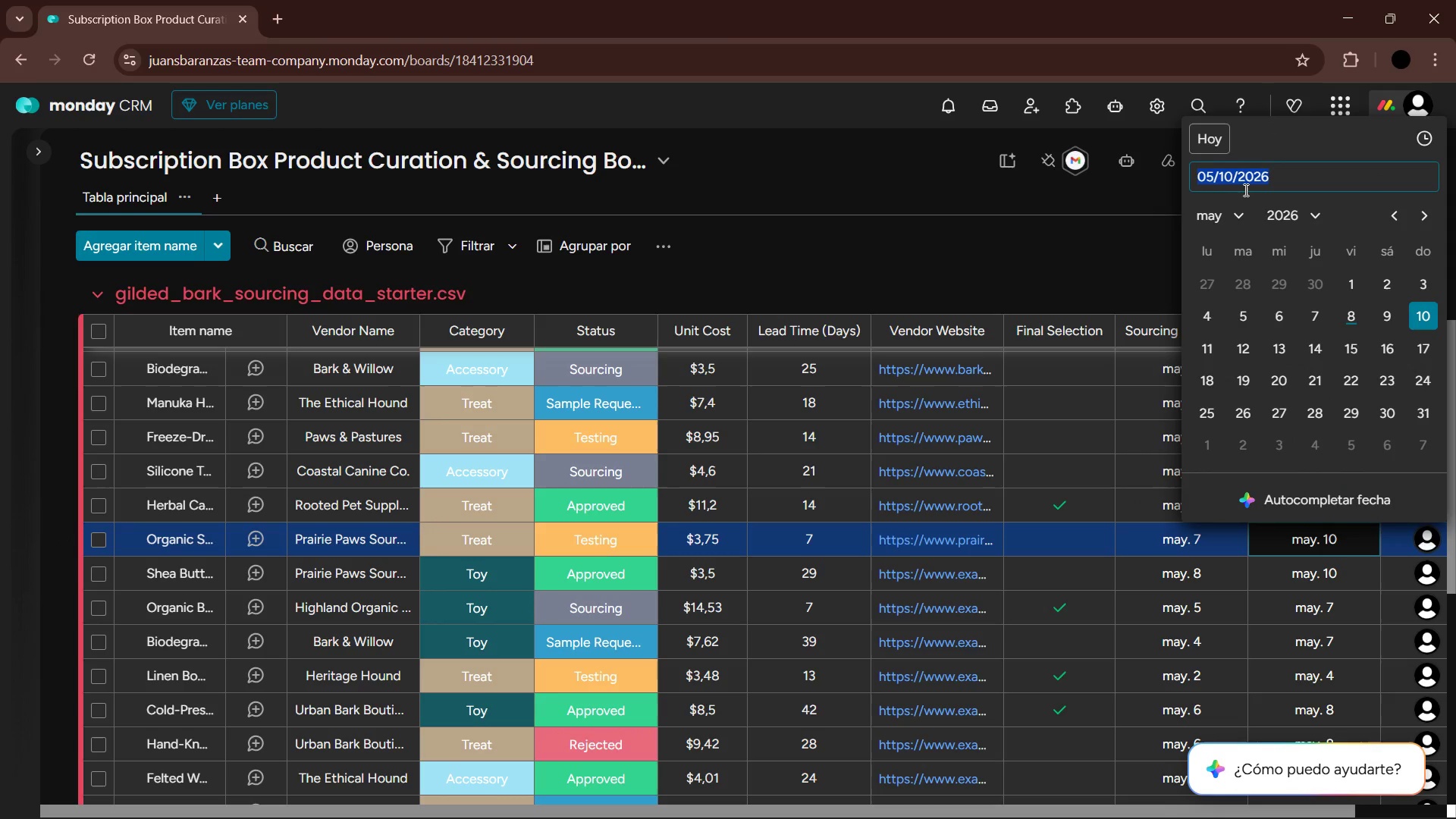 
double_click([1244, 202])
 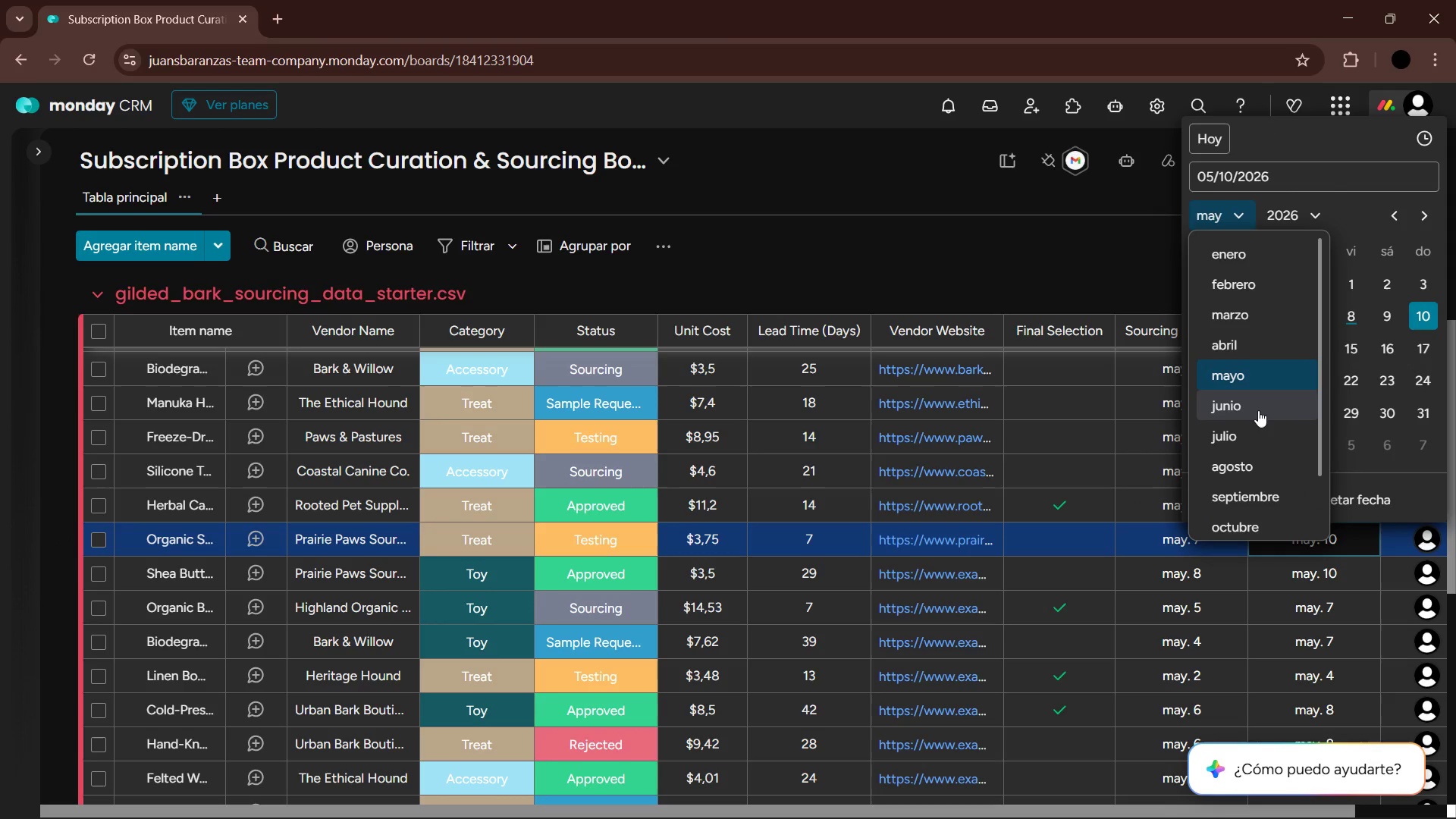 
left_click([1258, 413])
 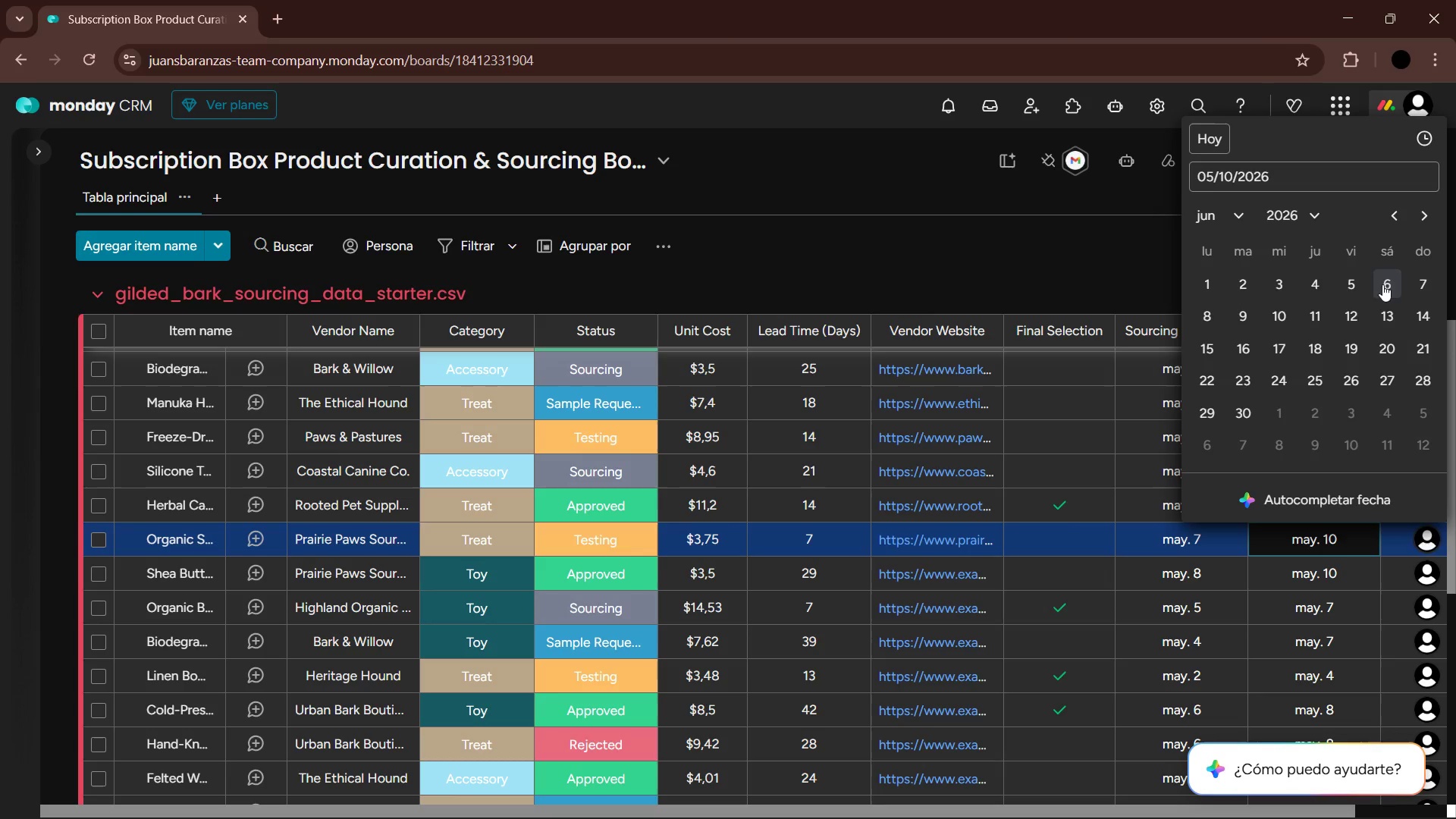 
left_click([1326, 289])
 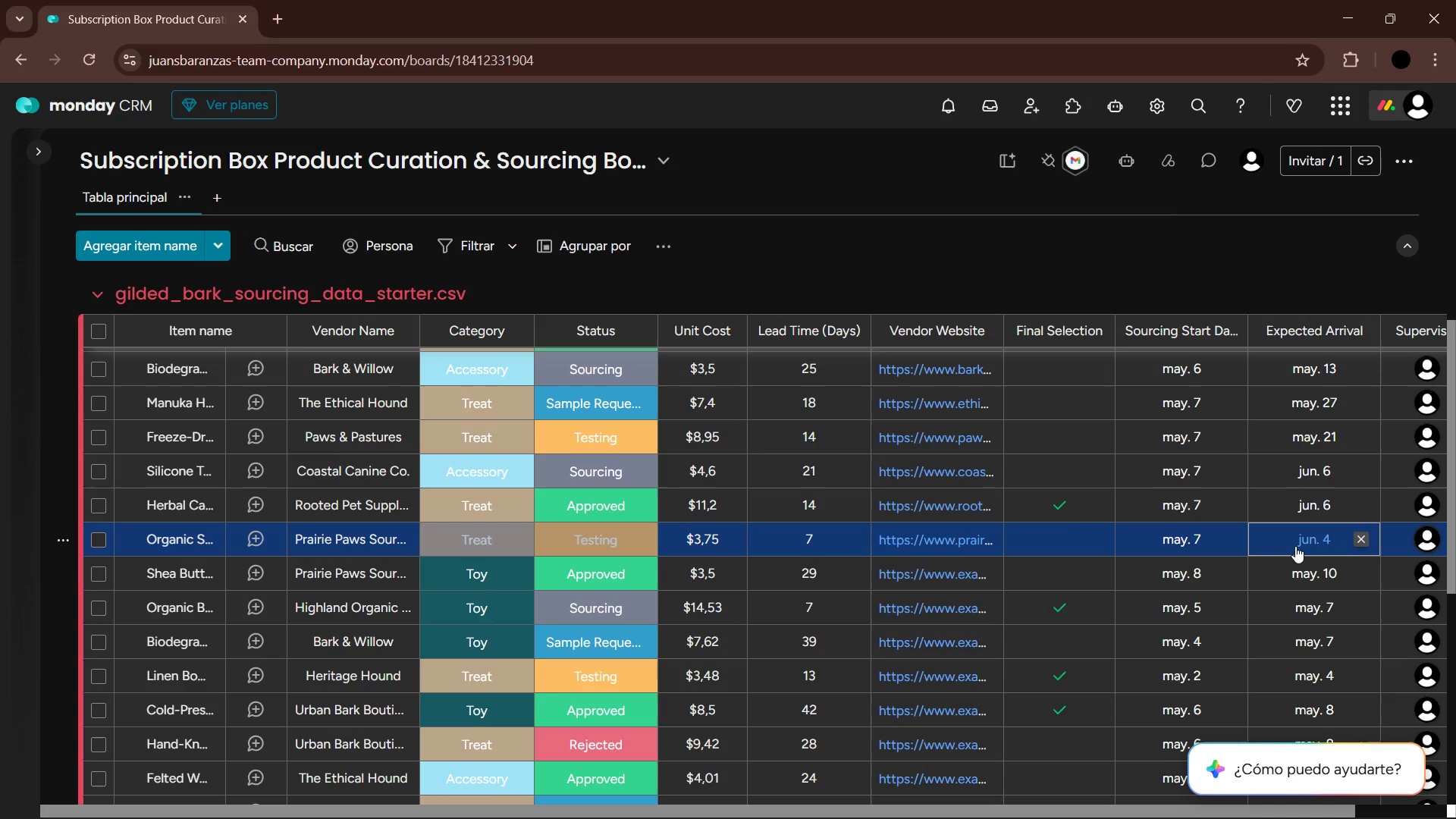 
wait(7.33)
 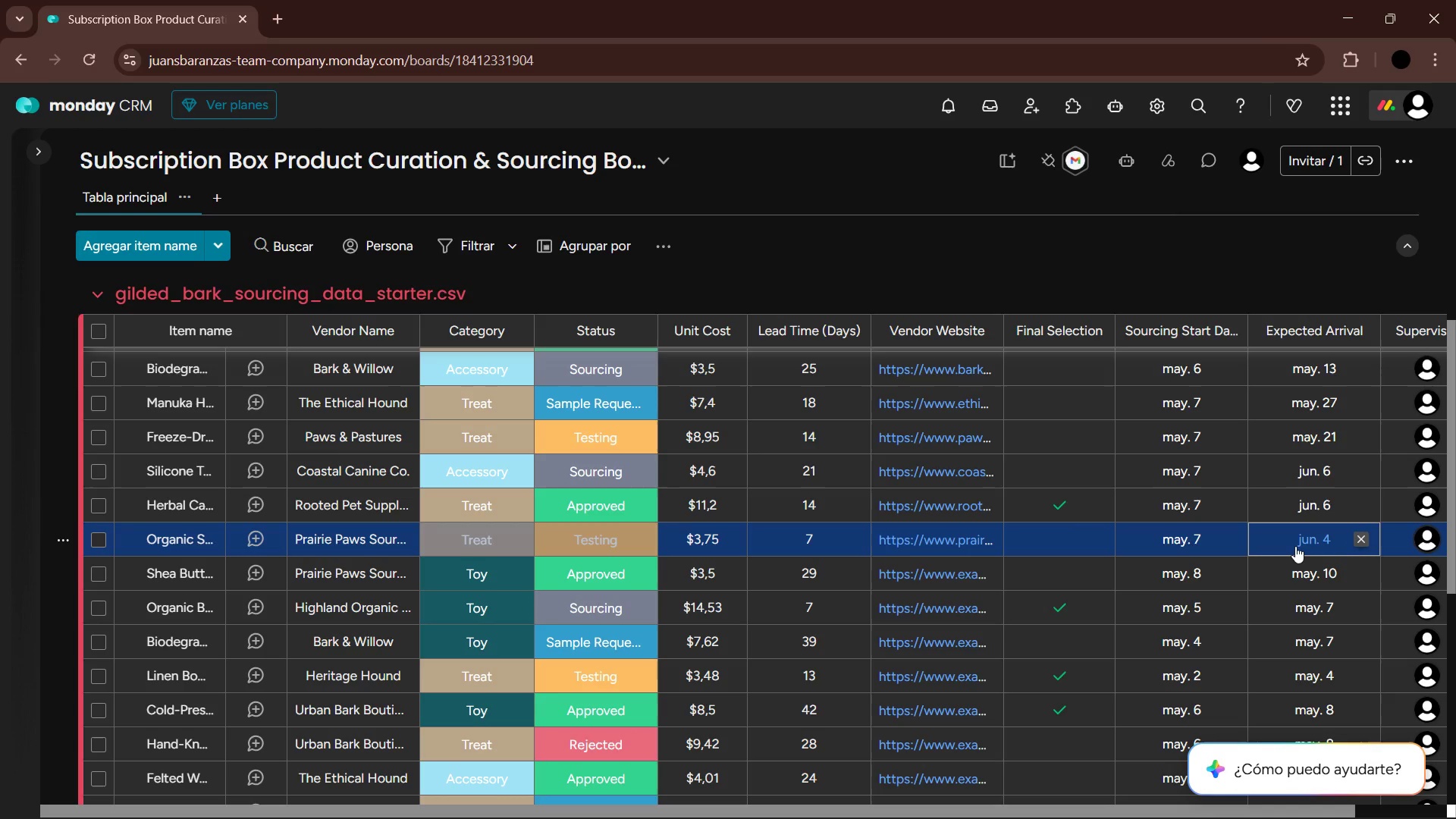 
key(ArrowDown)
 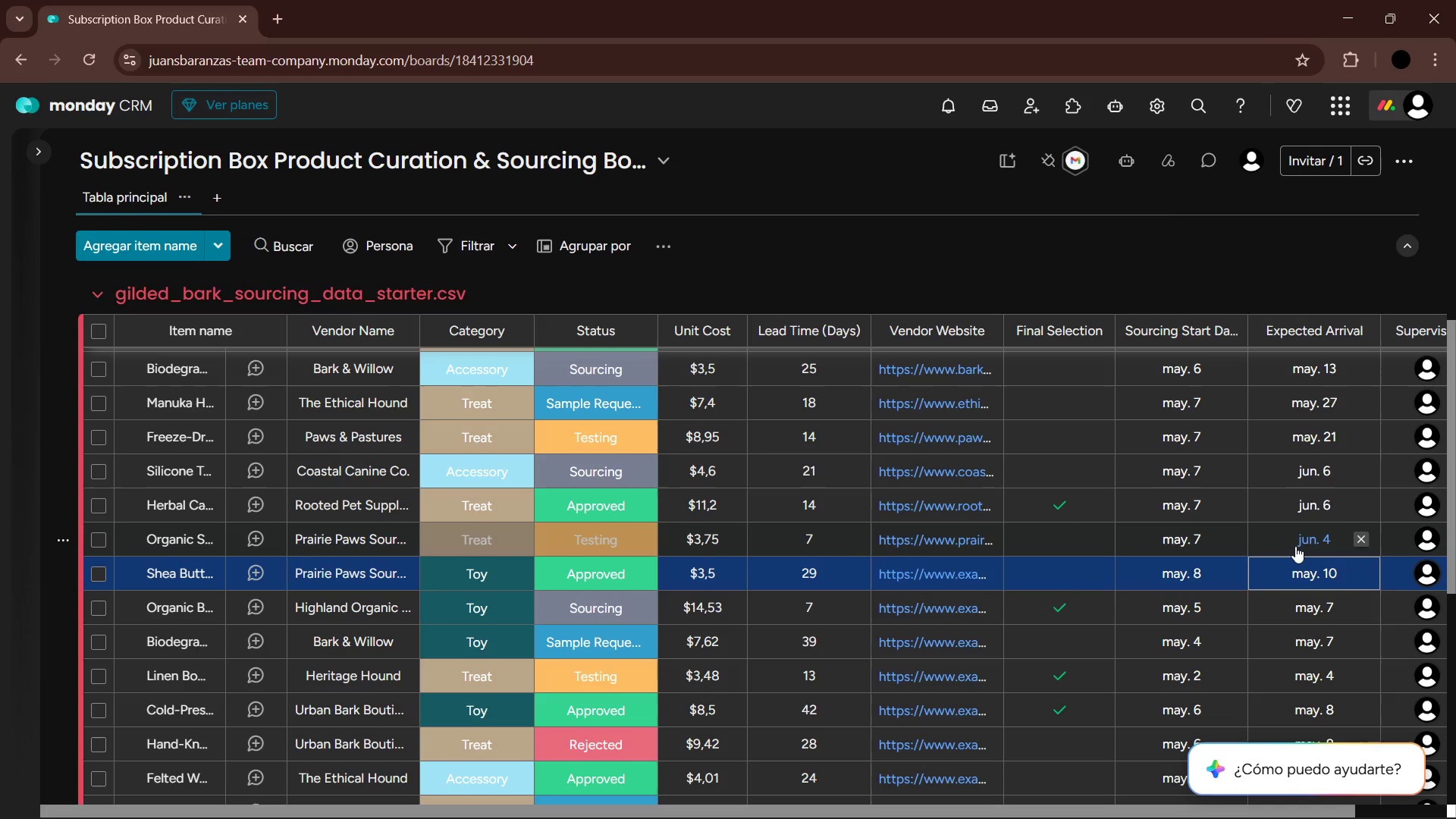 
key(ArrowLeft)
 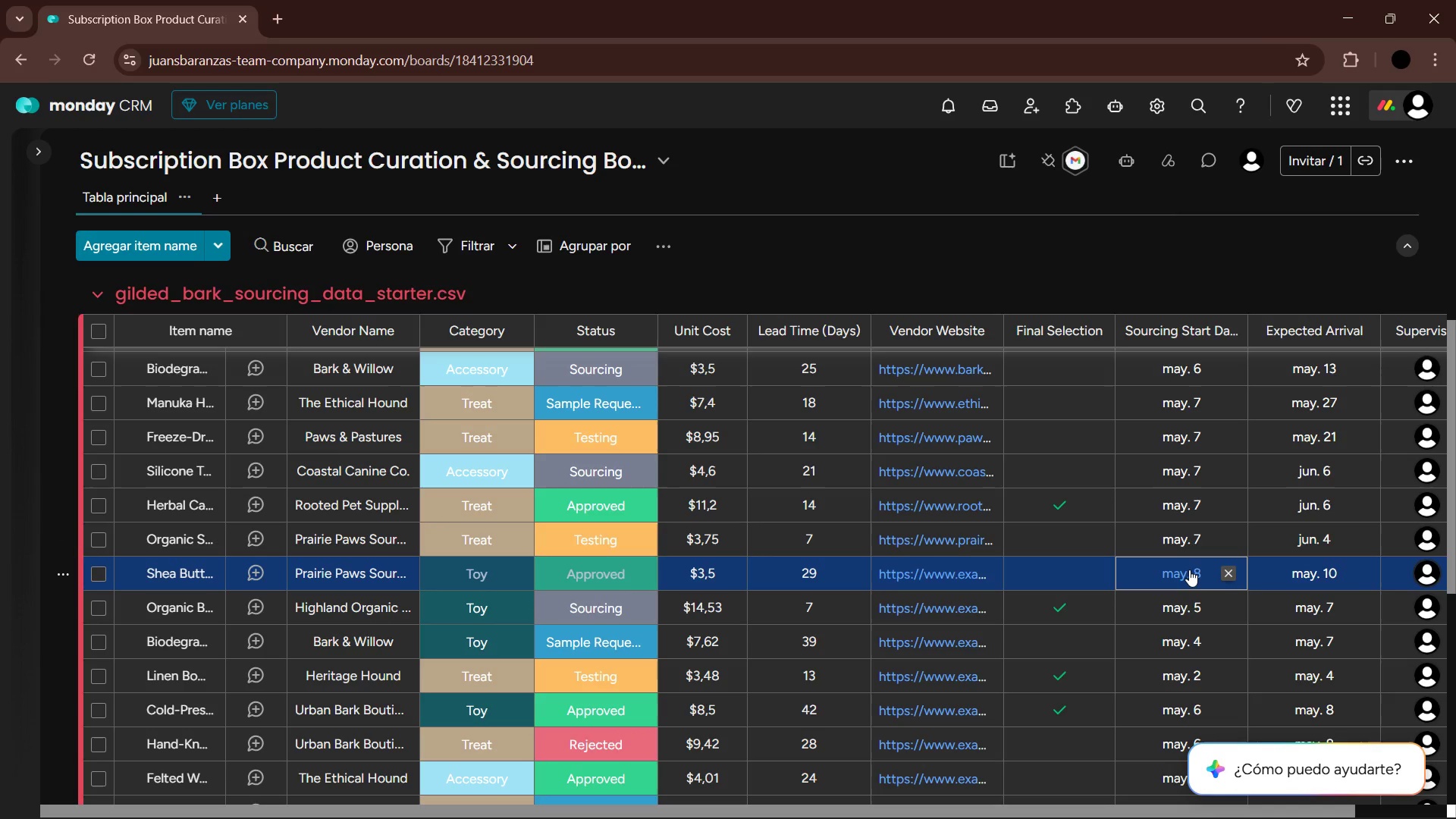 
left_click([1185, 566])
 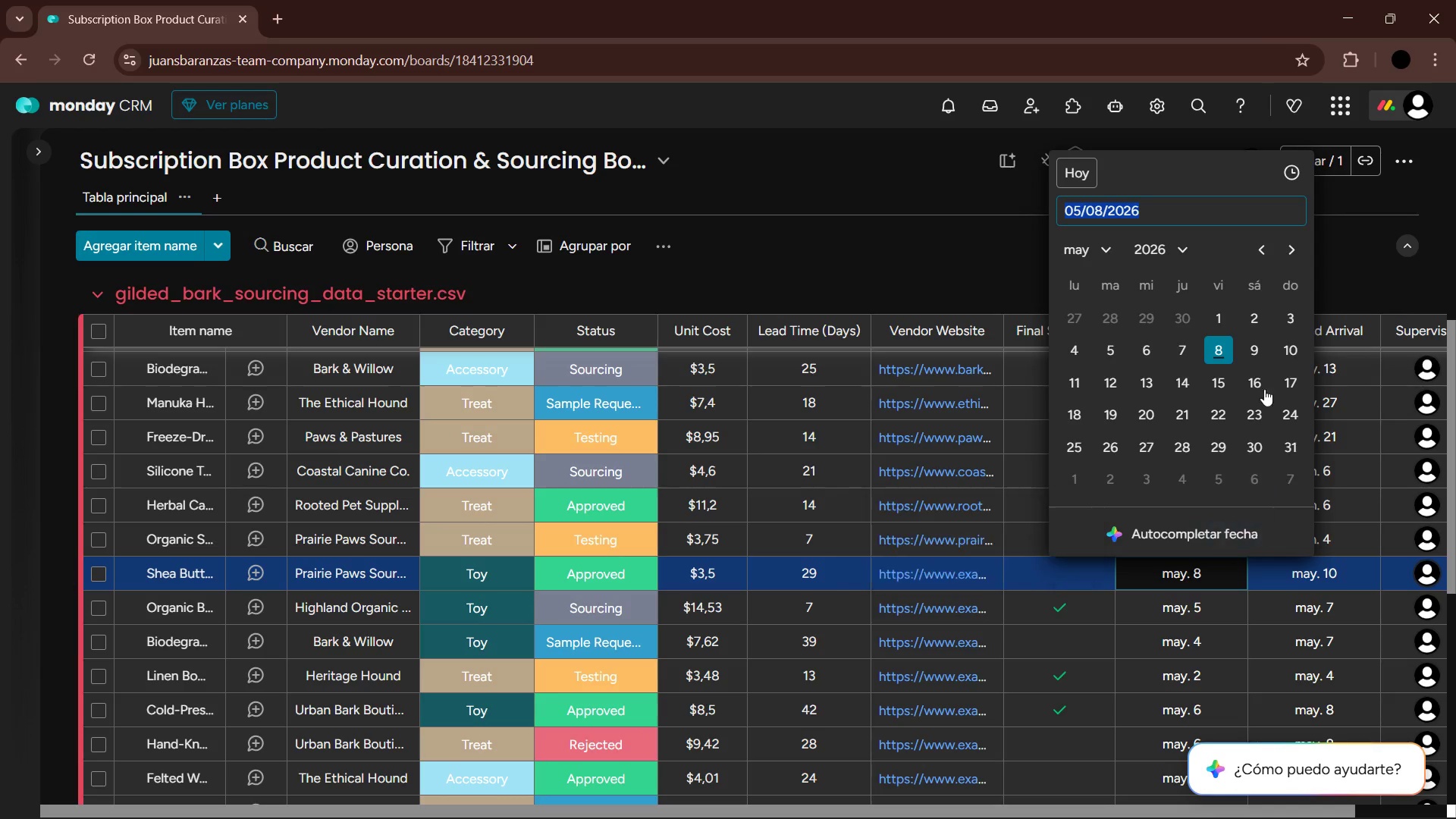 
left_click([1185, 352])
 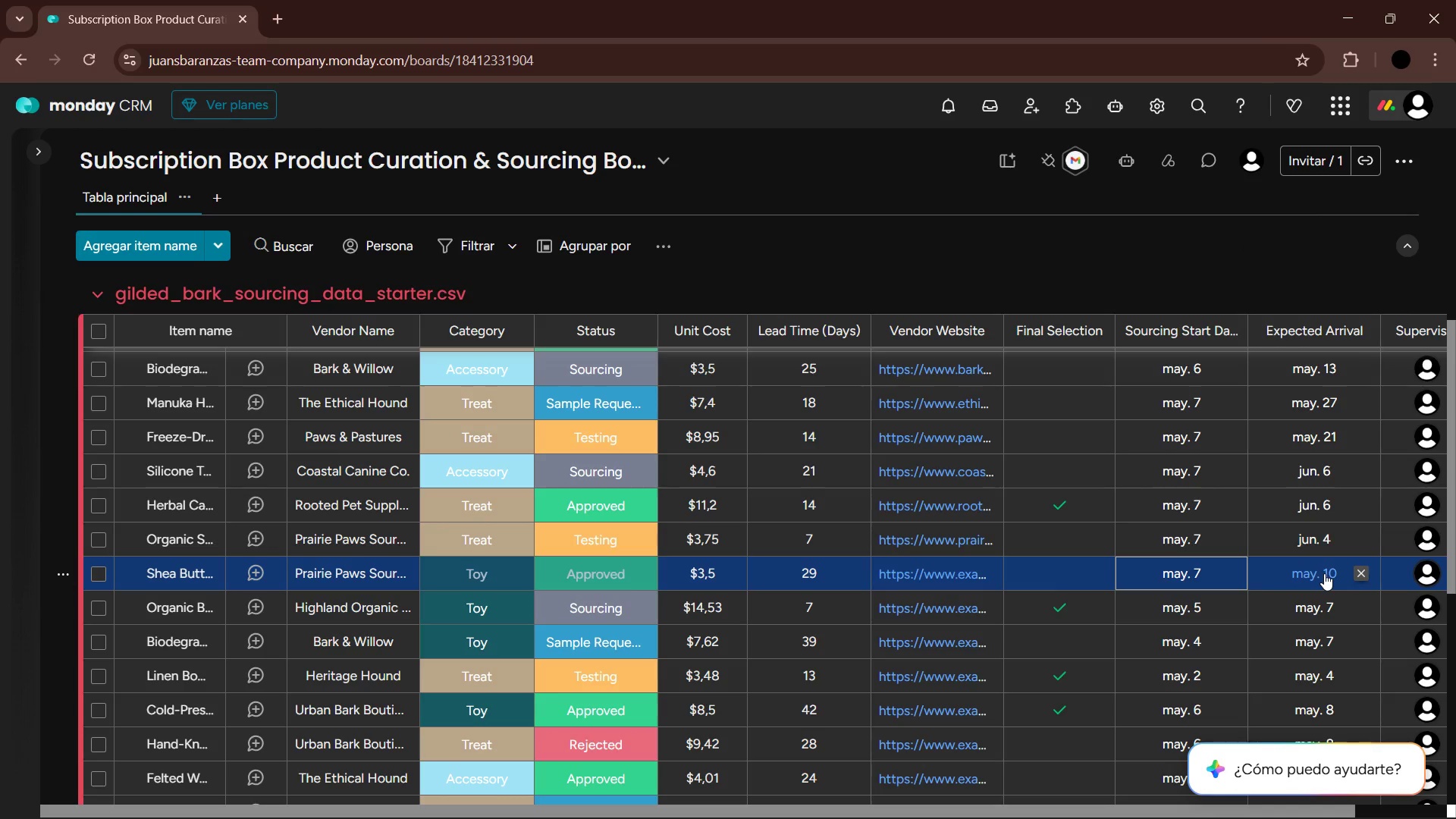 
left_click([1324, 573])
 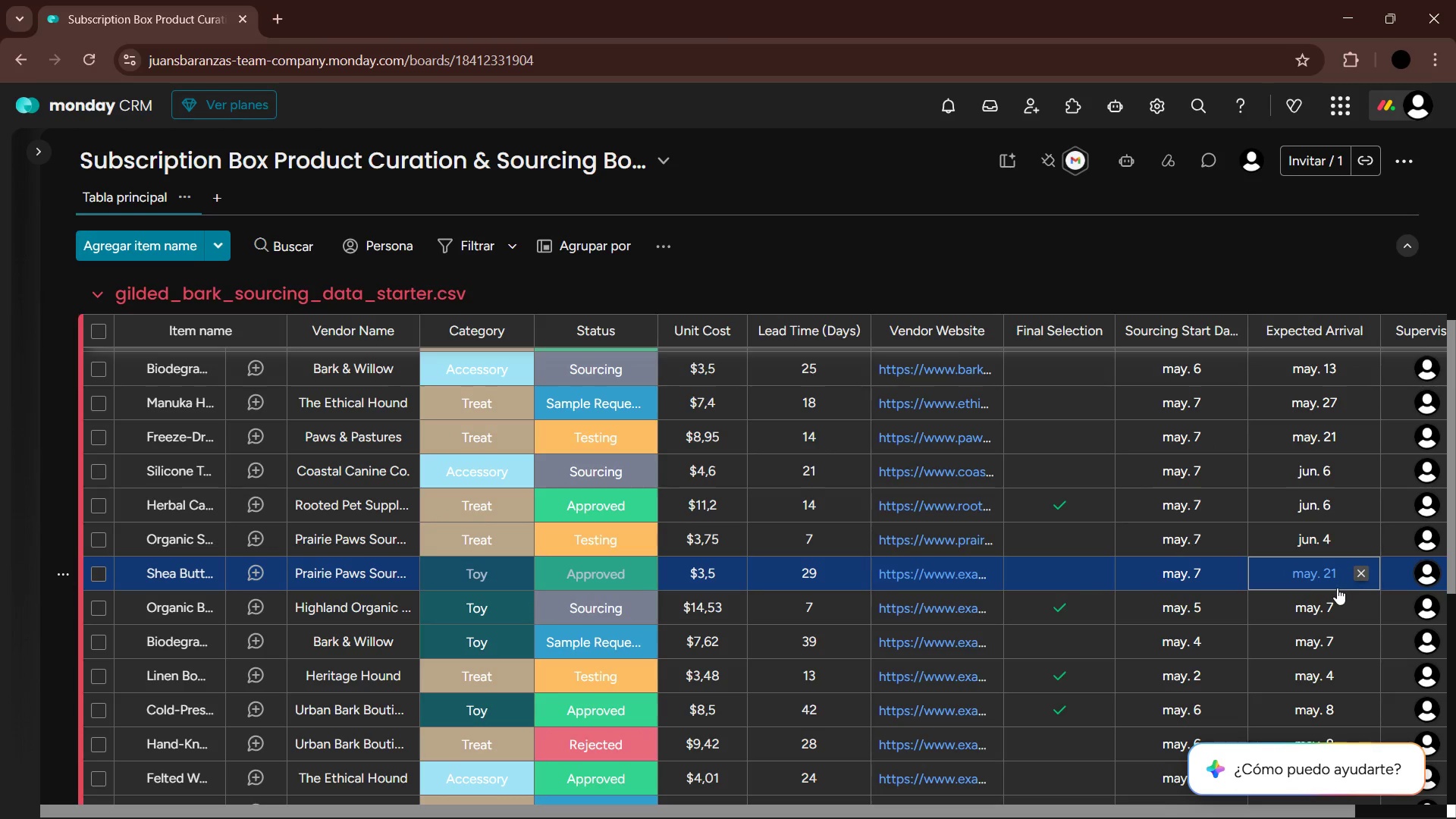 
wait(6.34)
 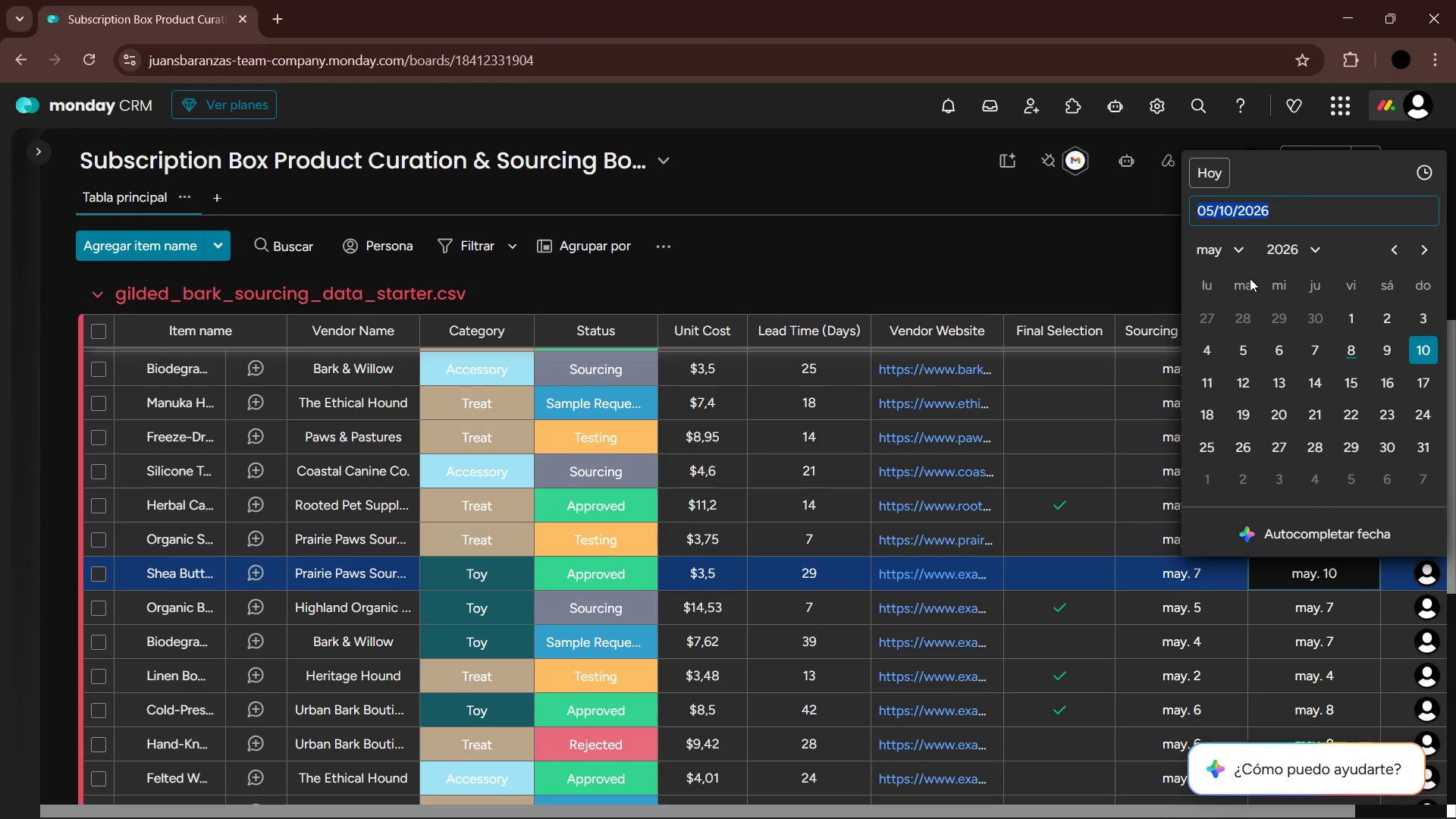 
left_click([1202, 610])
 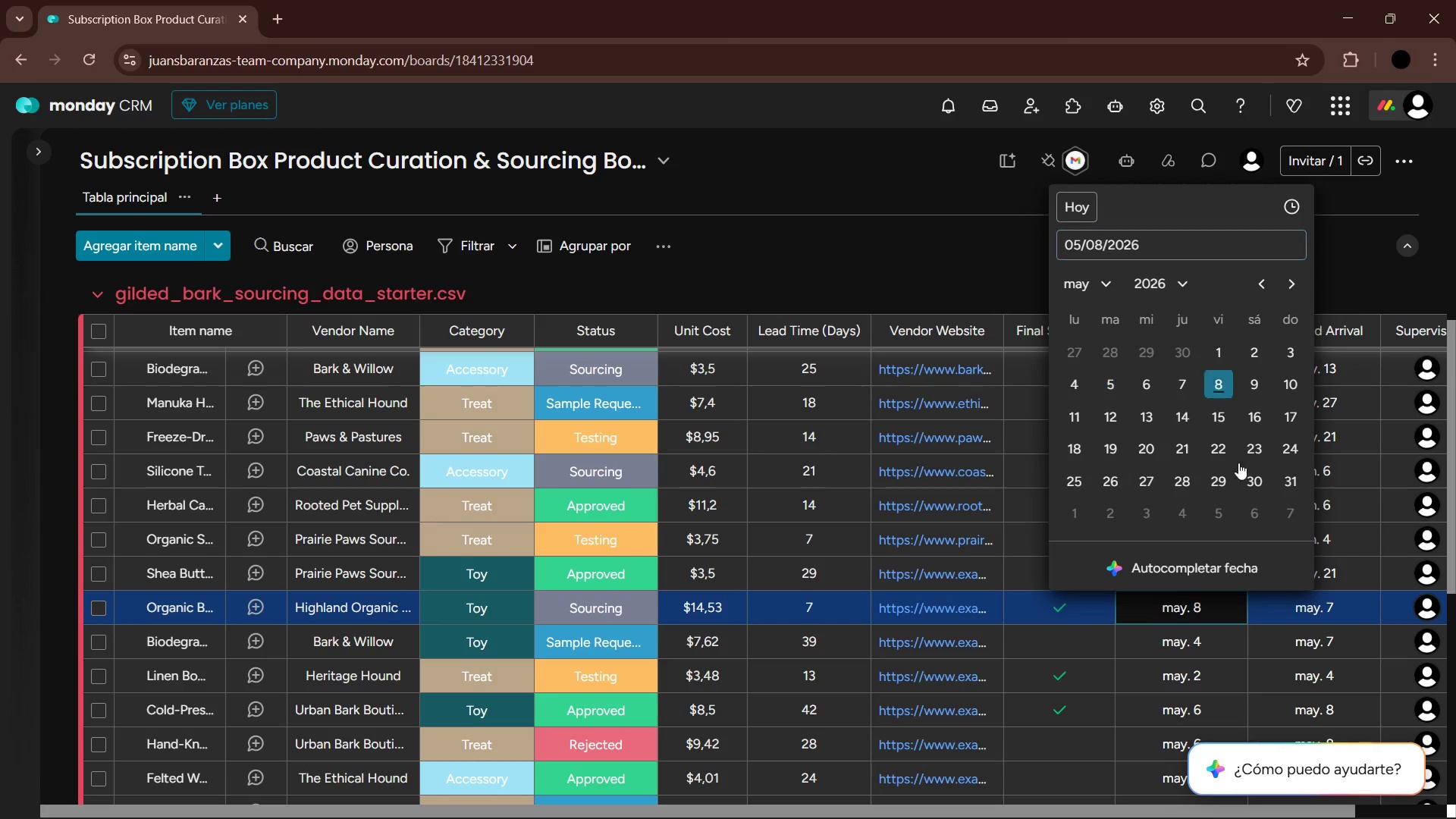 
left_click([1300, 609])
 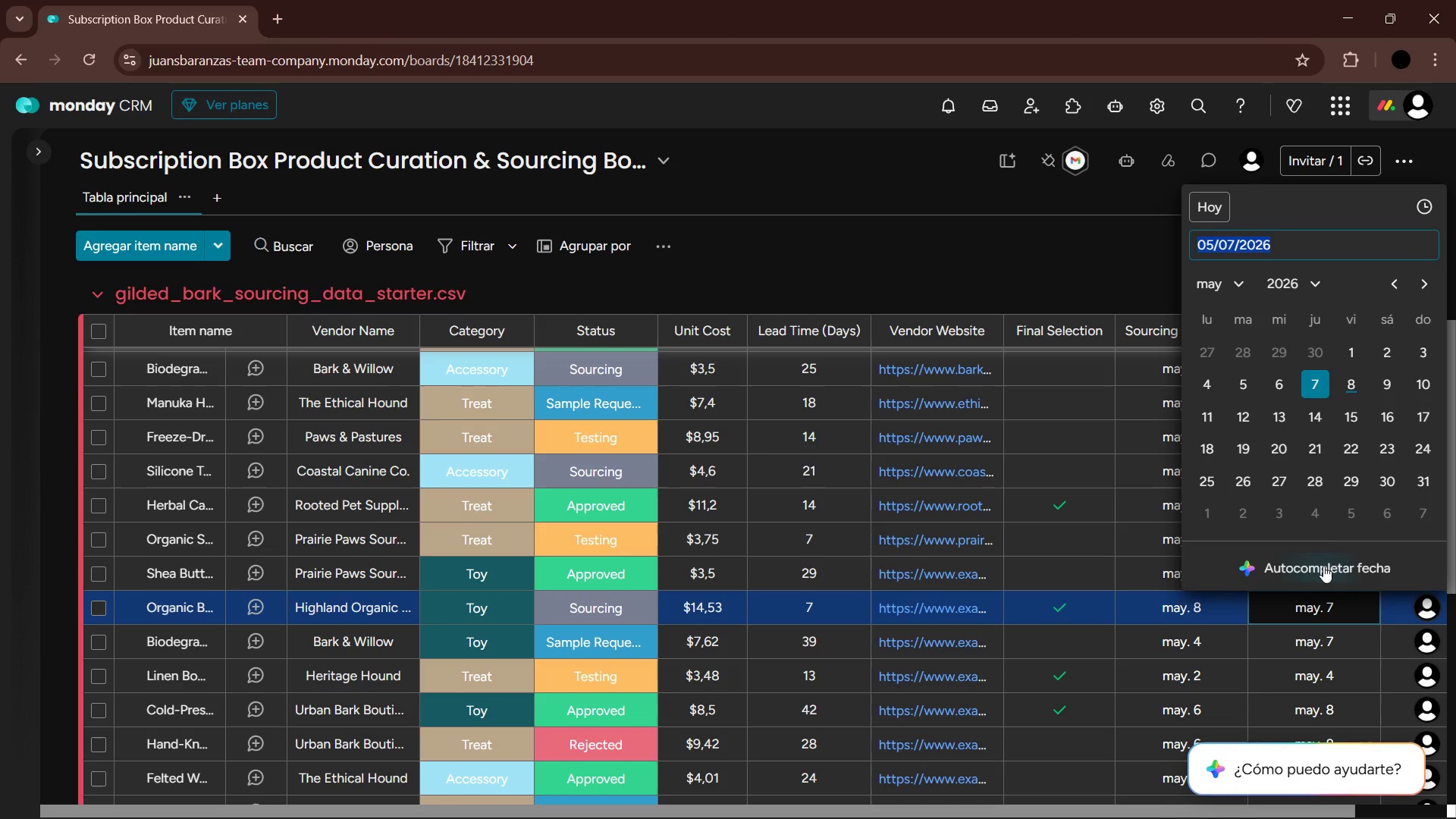 
left_click([1359, 479])
 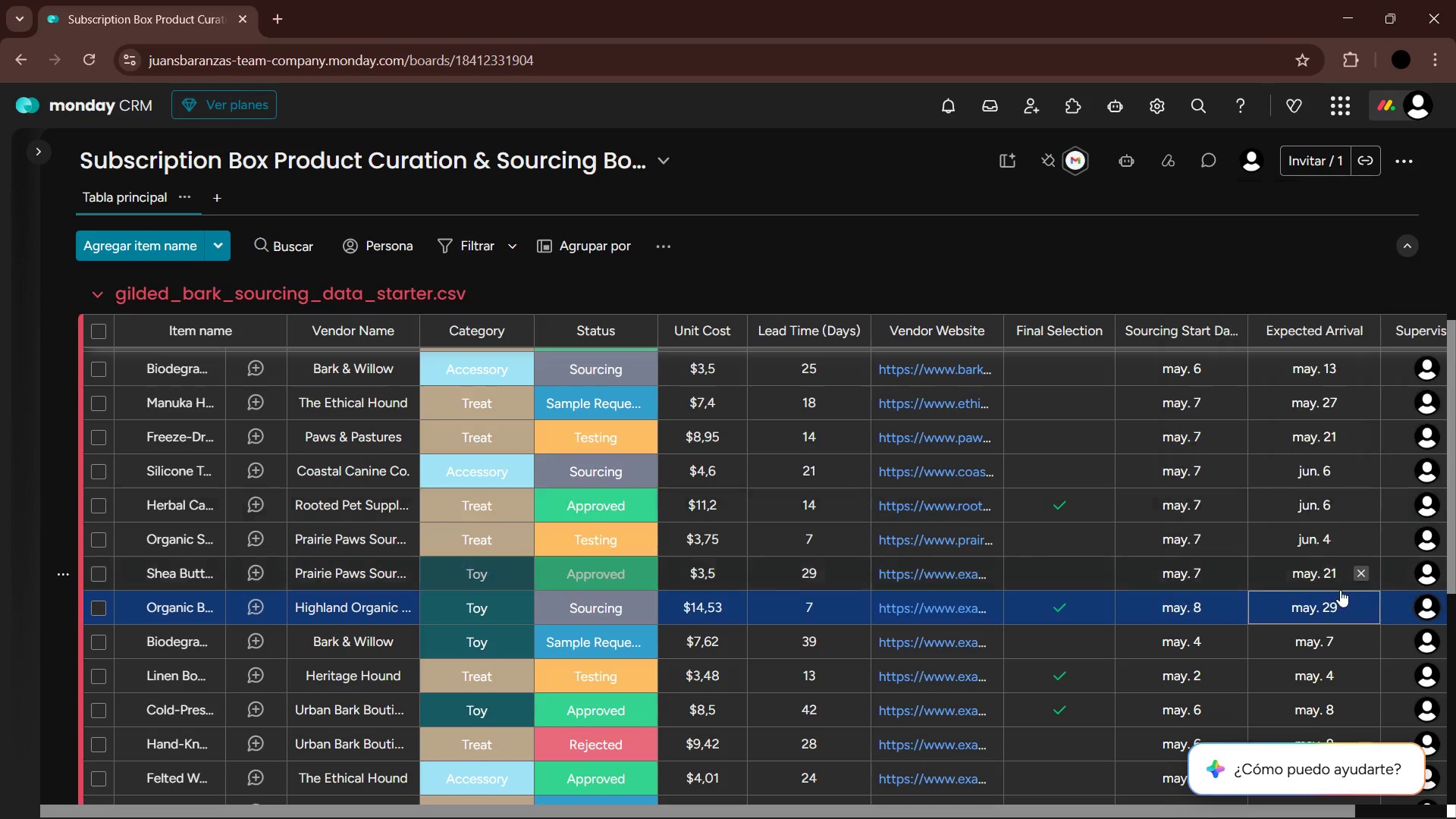 
scroll: coordinate [1338, 594], scroll_direction: down, amount: 1.0
 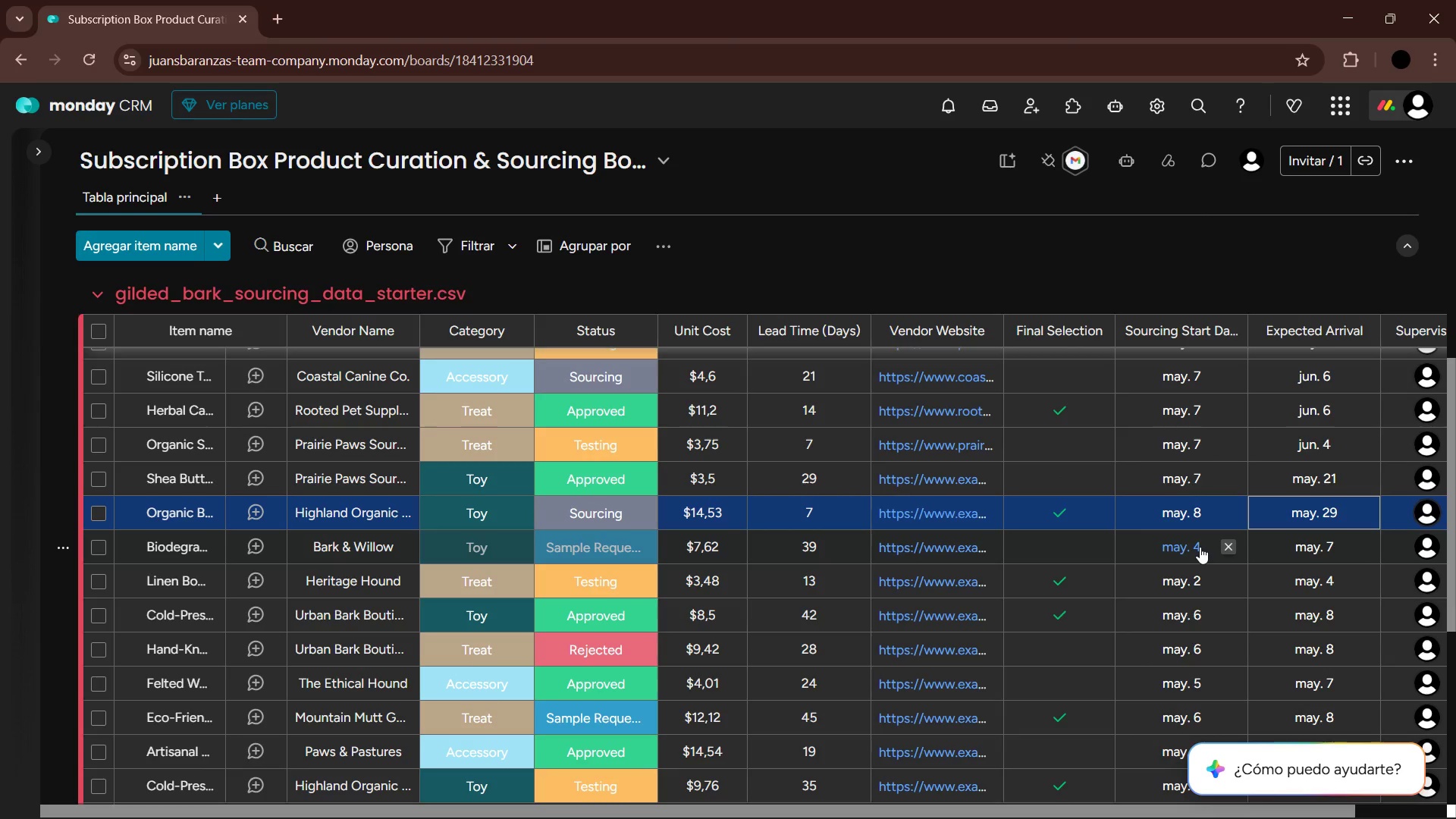 
wait(5.4)
 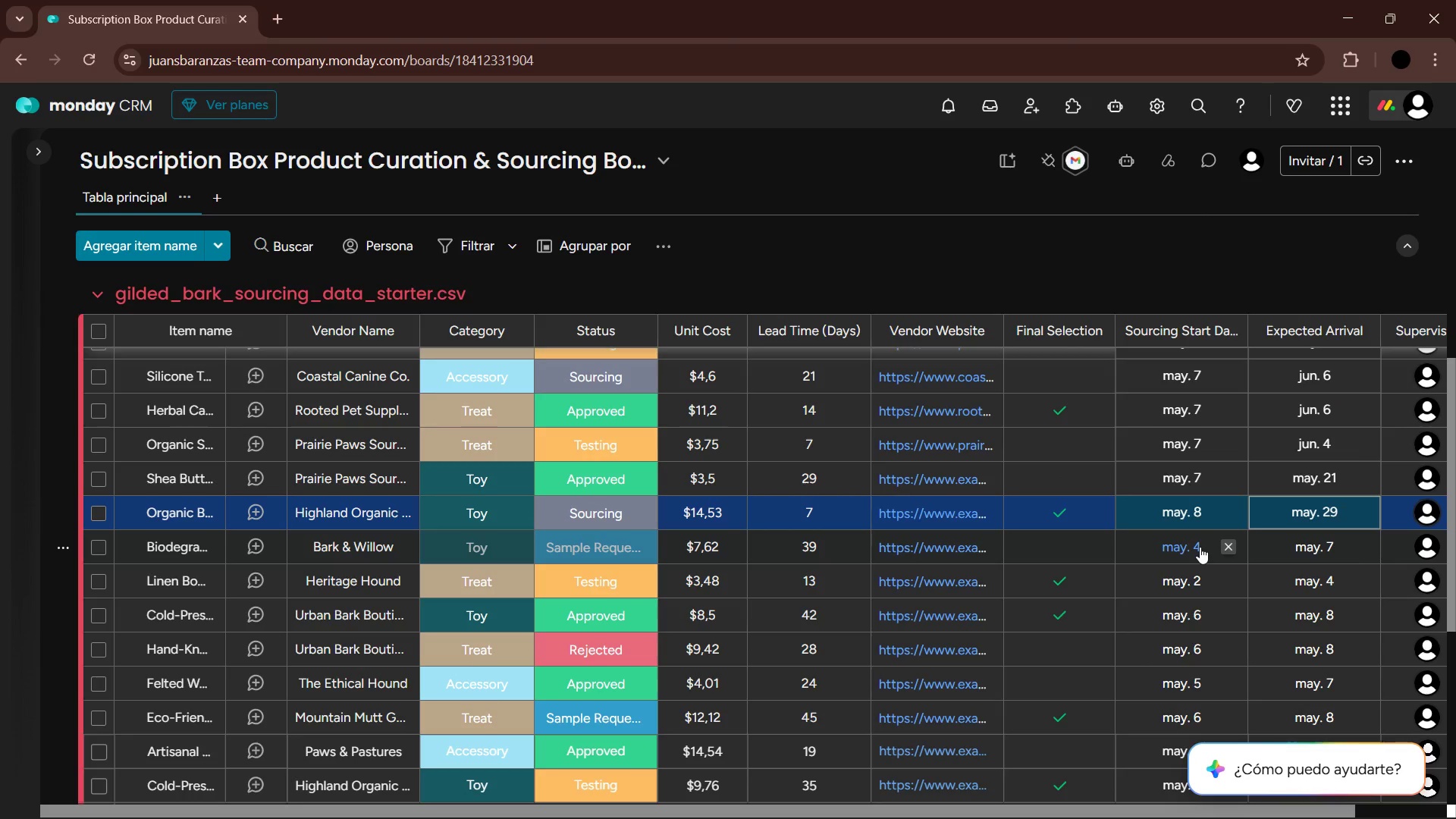 
left_click([1200, 547])
 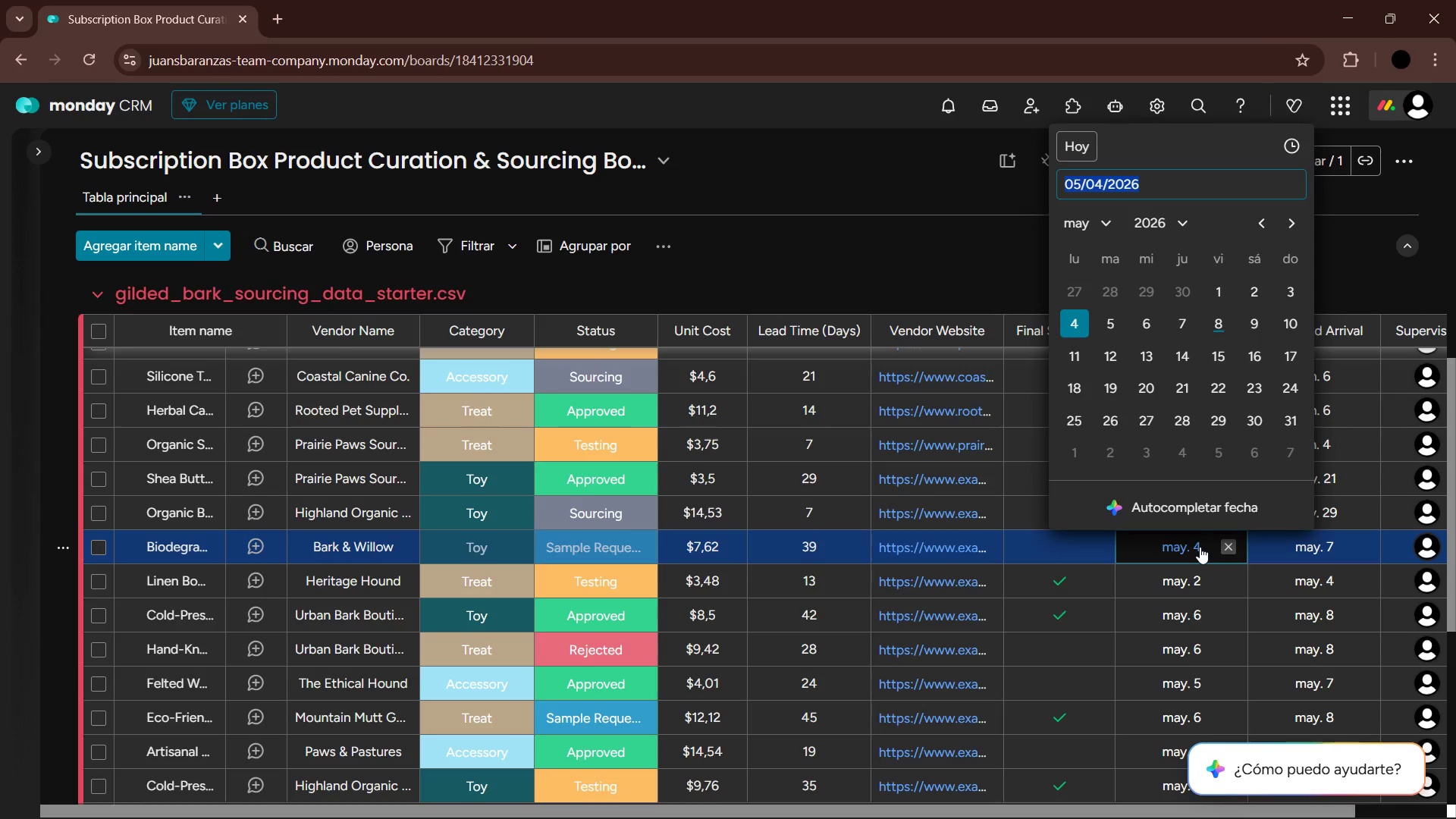 
wait(11.17)
 